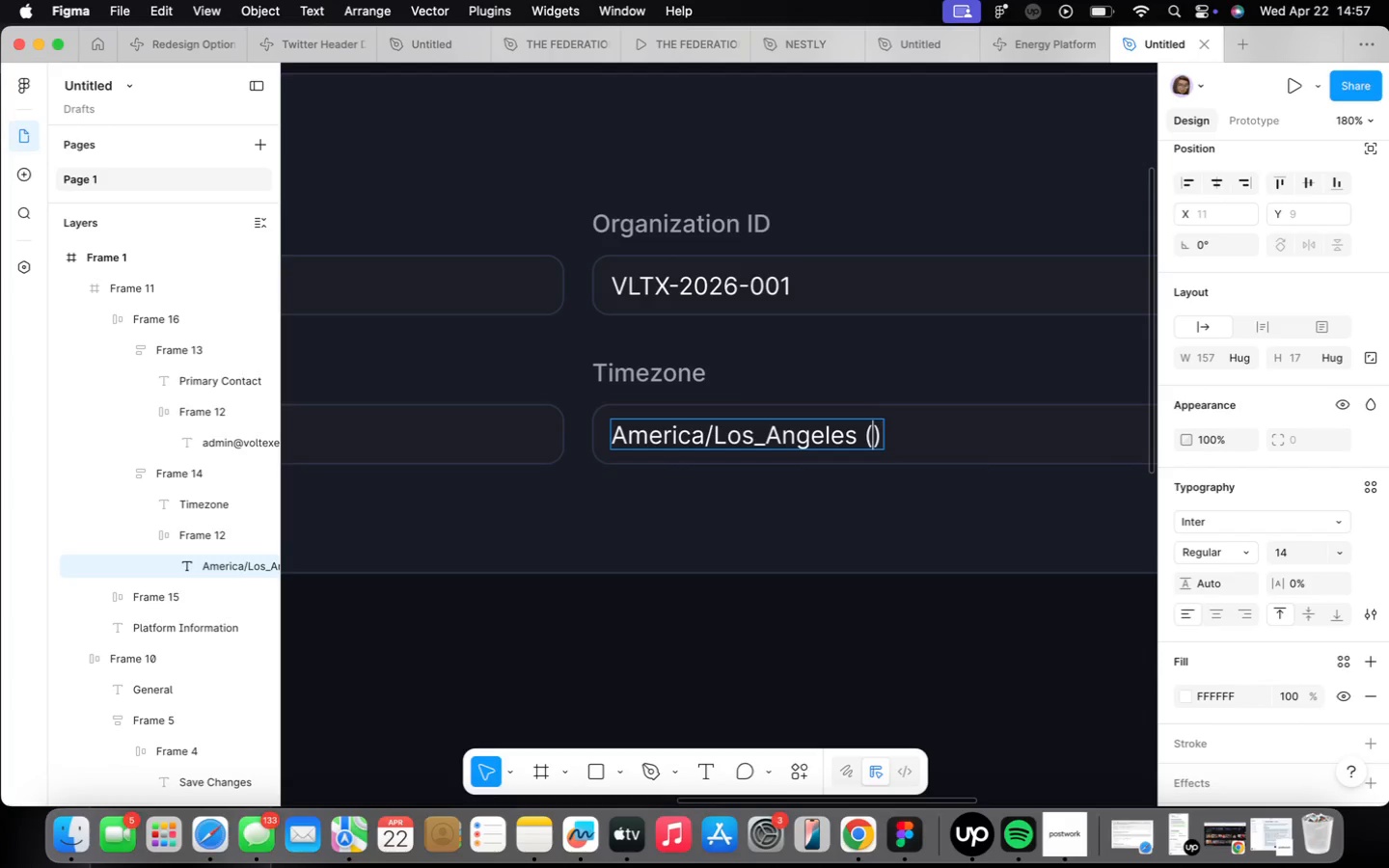 
type(UTC-8)
 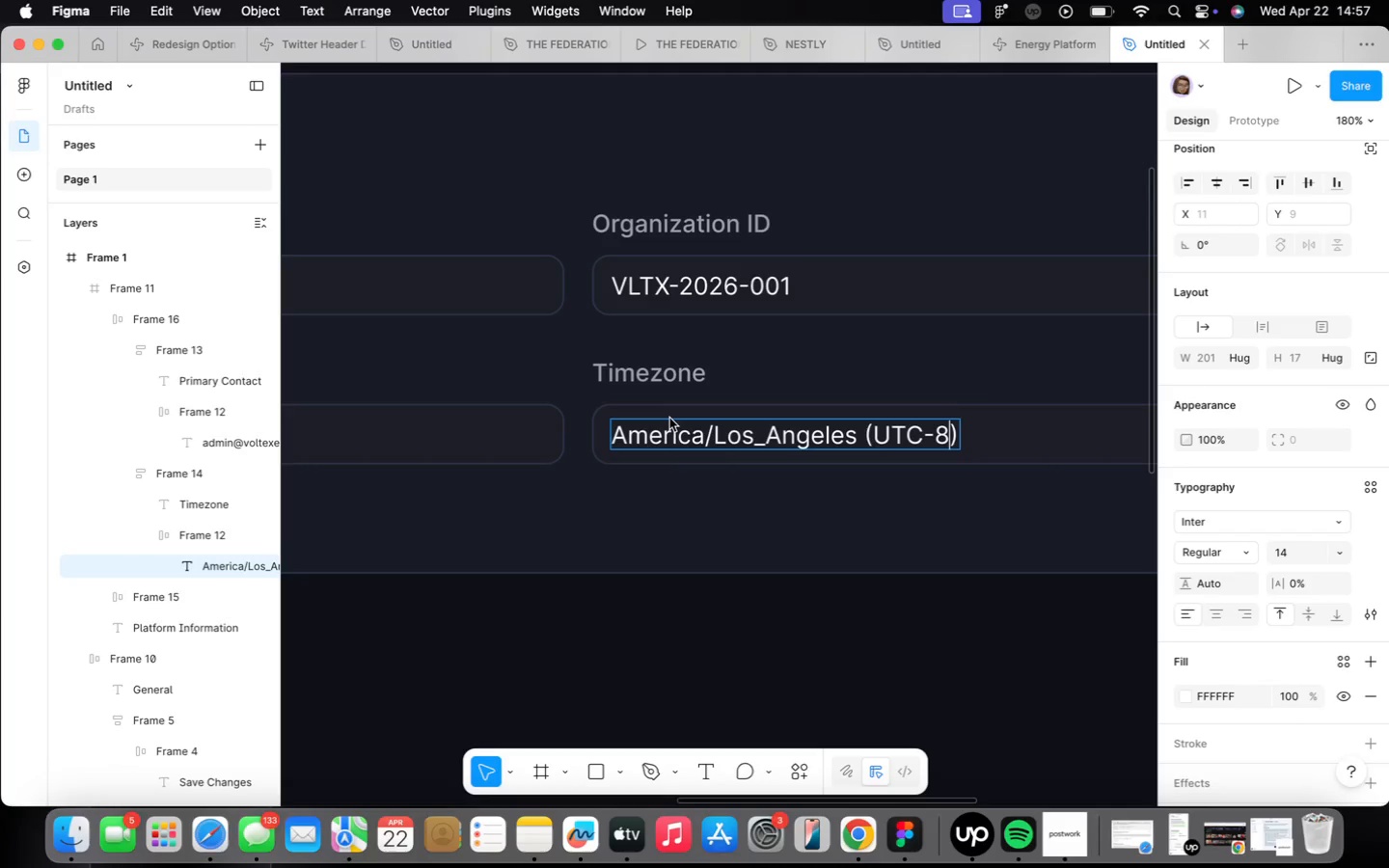 
wait(6.92)
 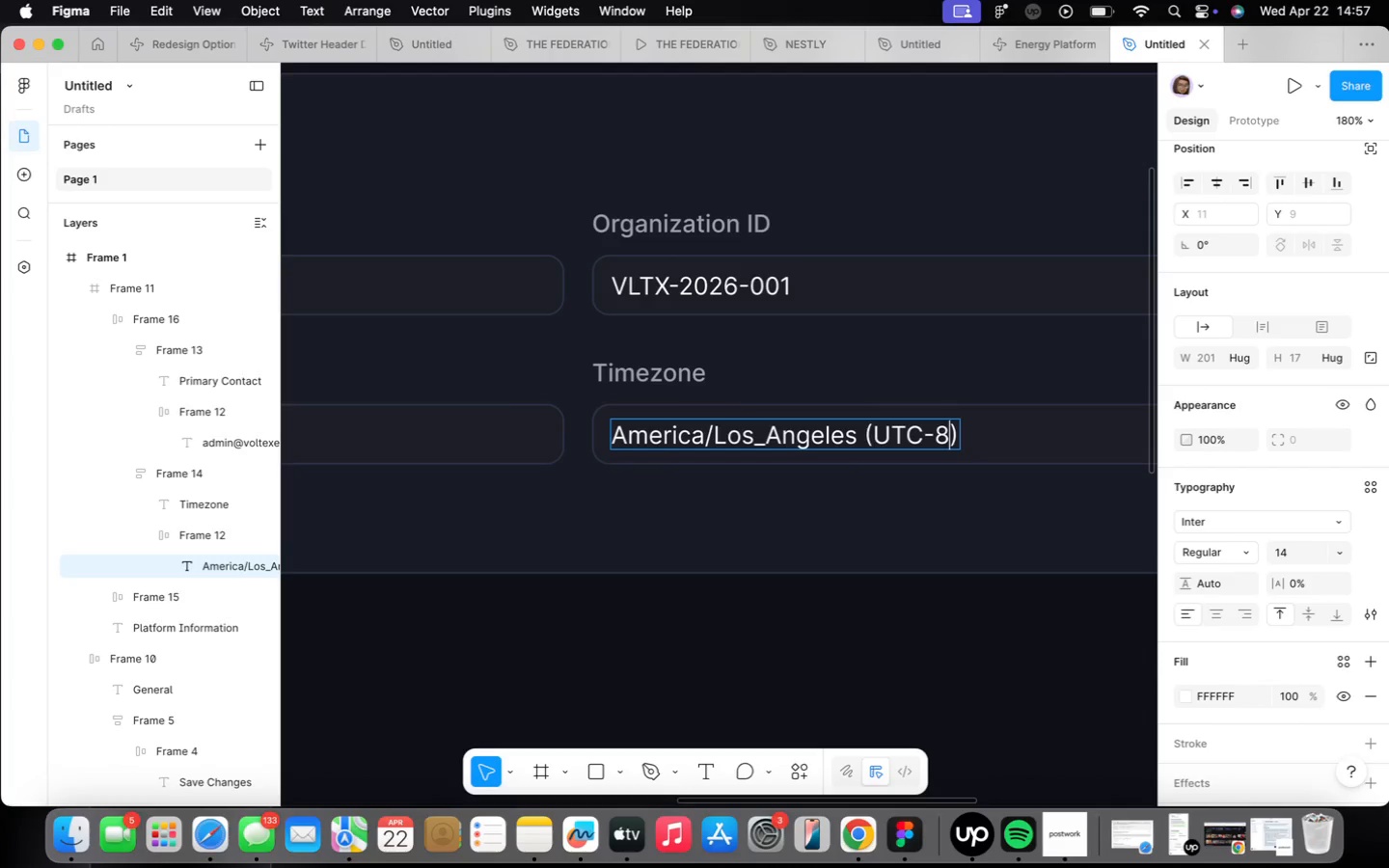 
scroll: coordinate [829, 619], scroll_direction: down, amount: 25.0
 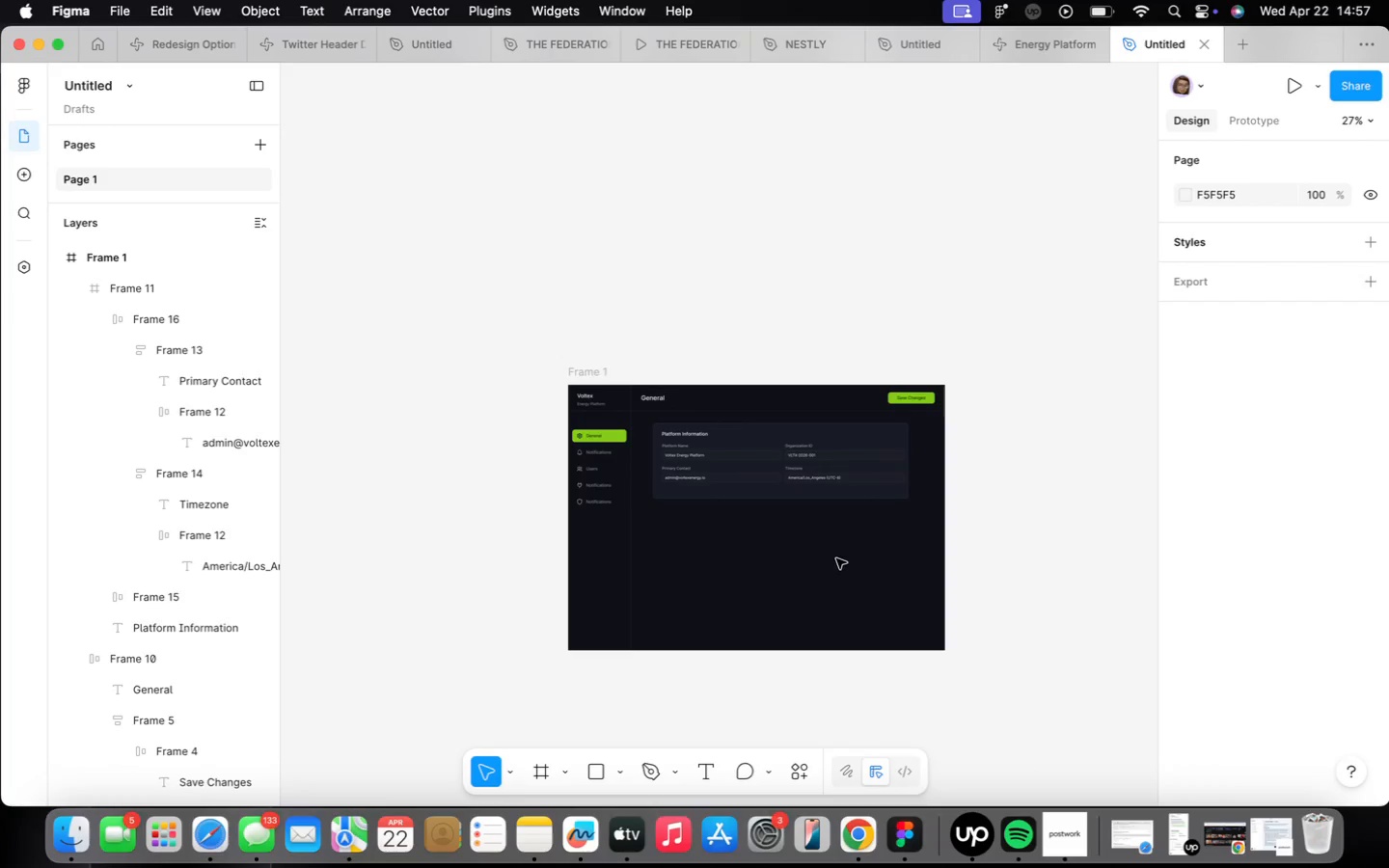 
scroll: coordinate [832, 532], scroll_direction: up, amount: 8.0
 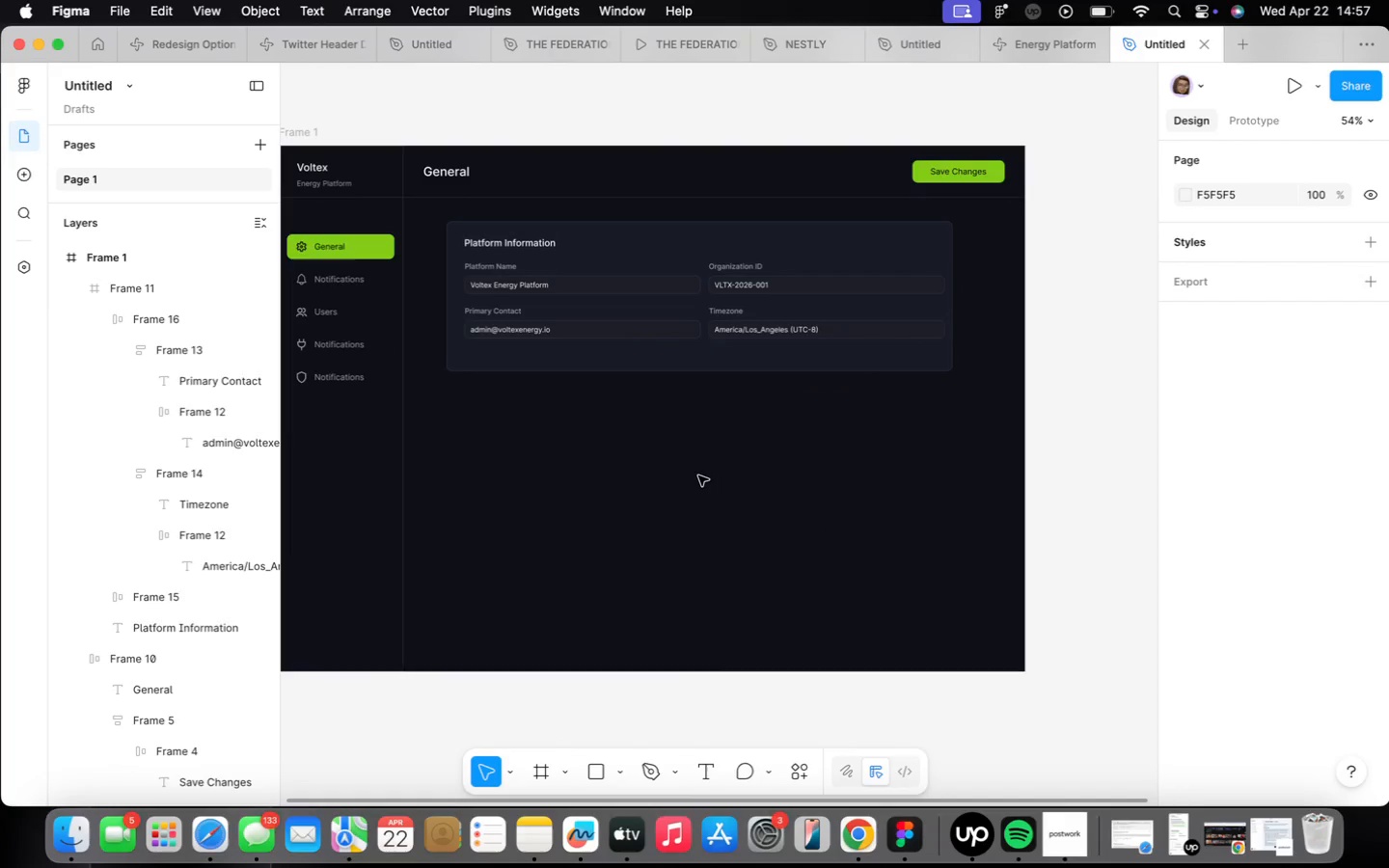 
key(F)
 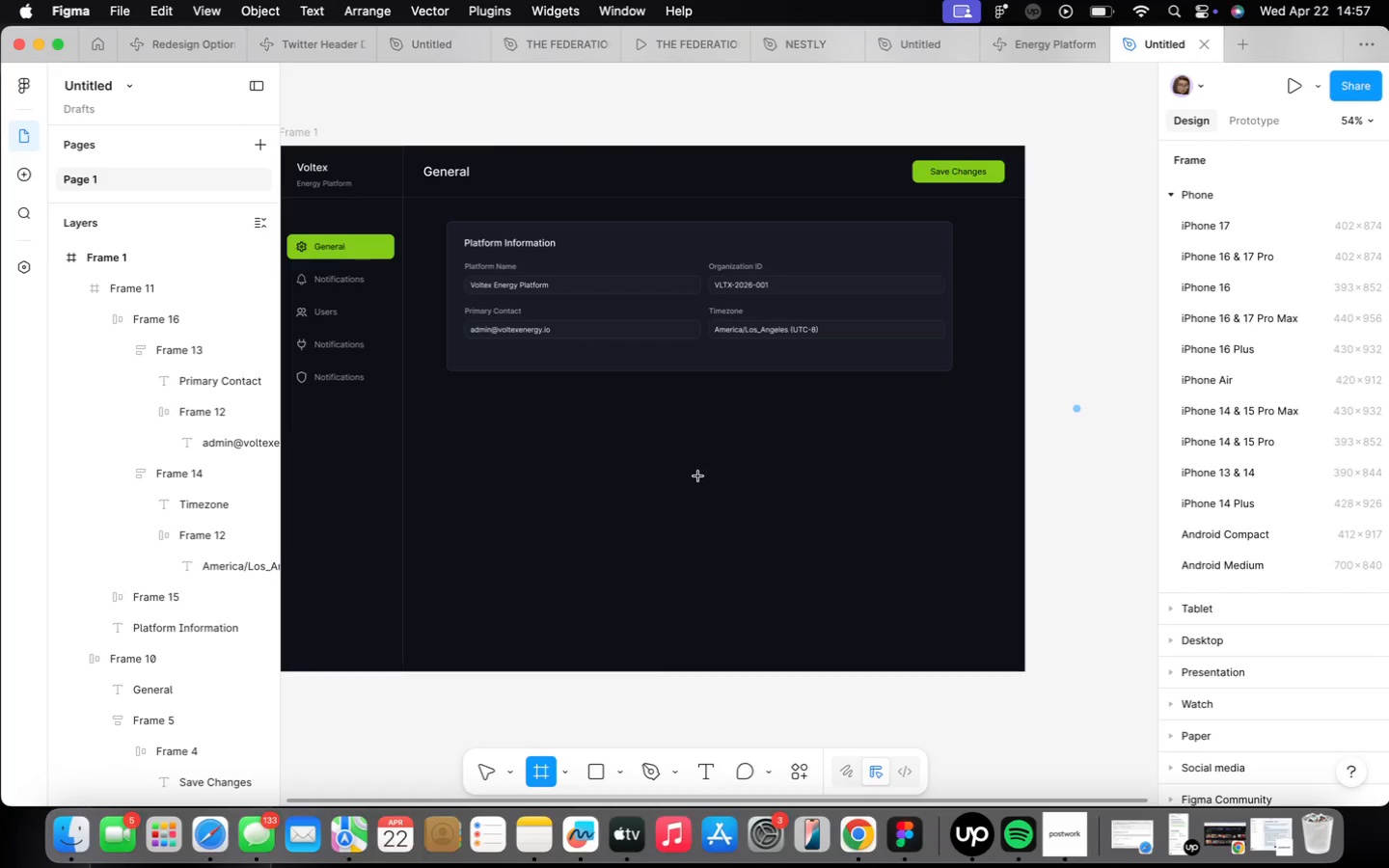 
wait(6.53)
 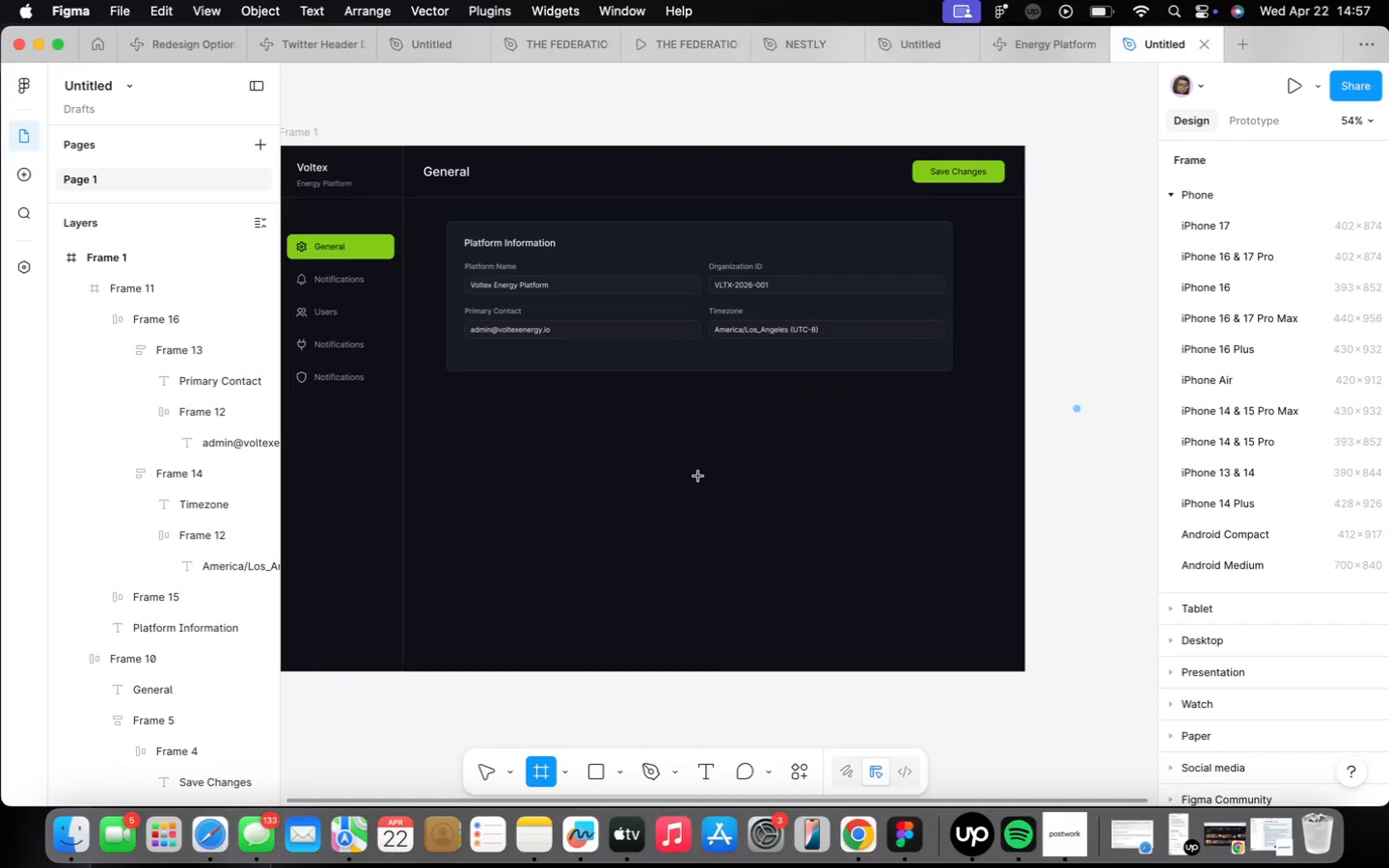 
left_click_drag(start_coordinate=[451, 388], to_coordinate=[953, 600])
 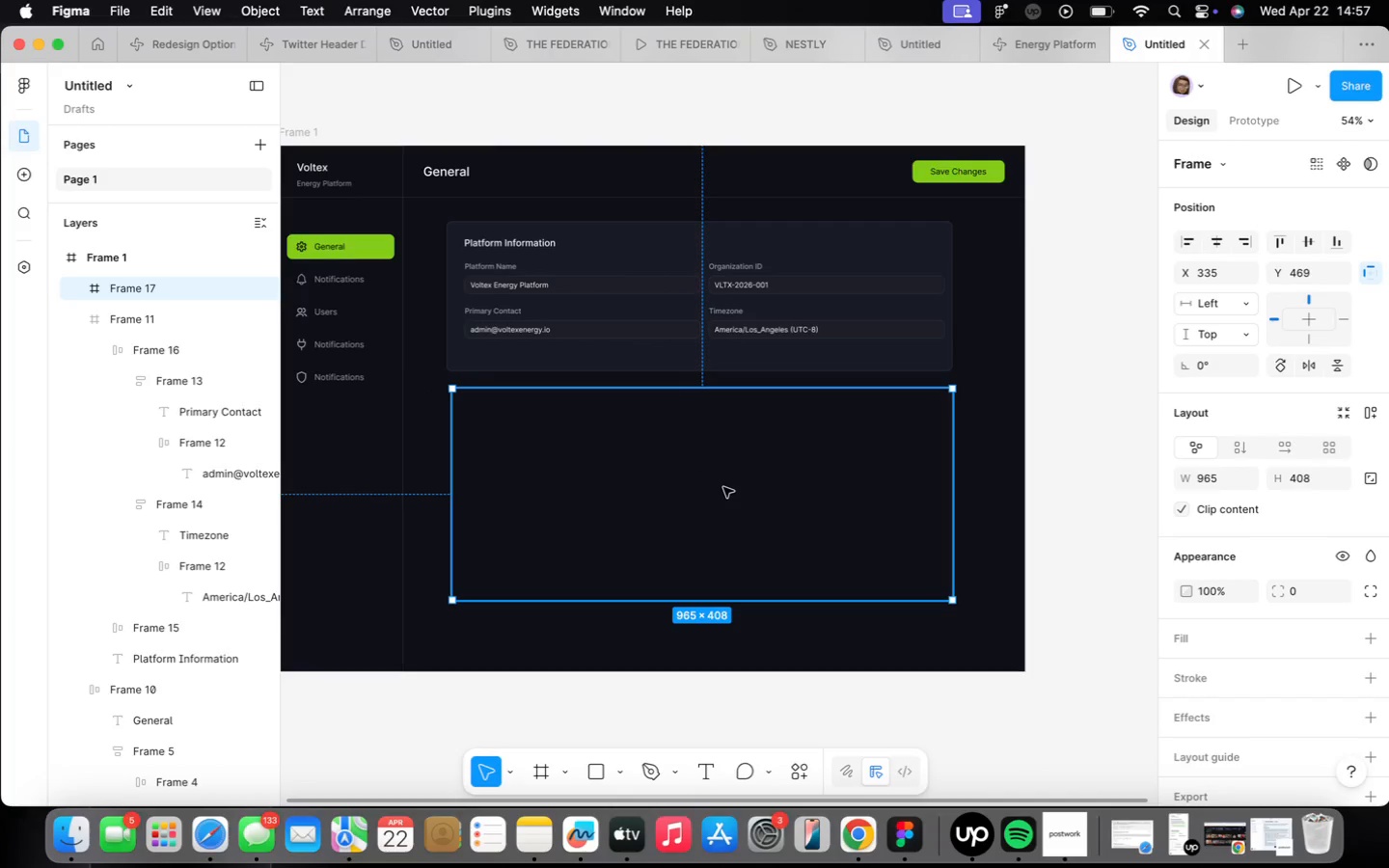 
key(Backspace)
 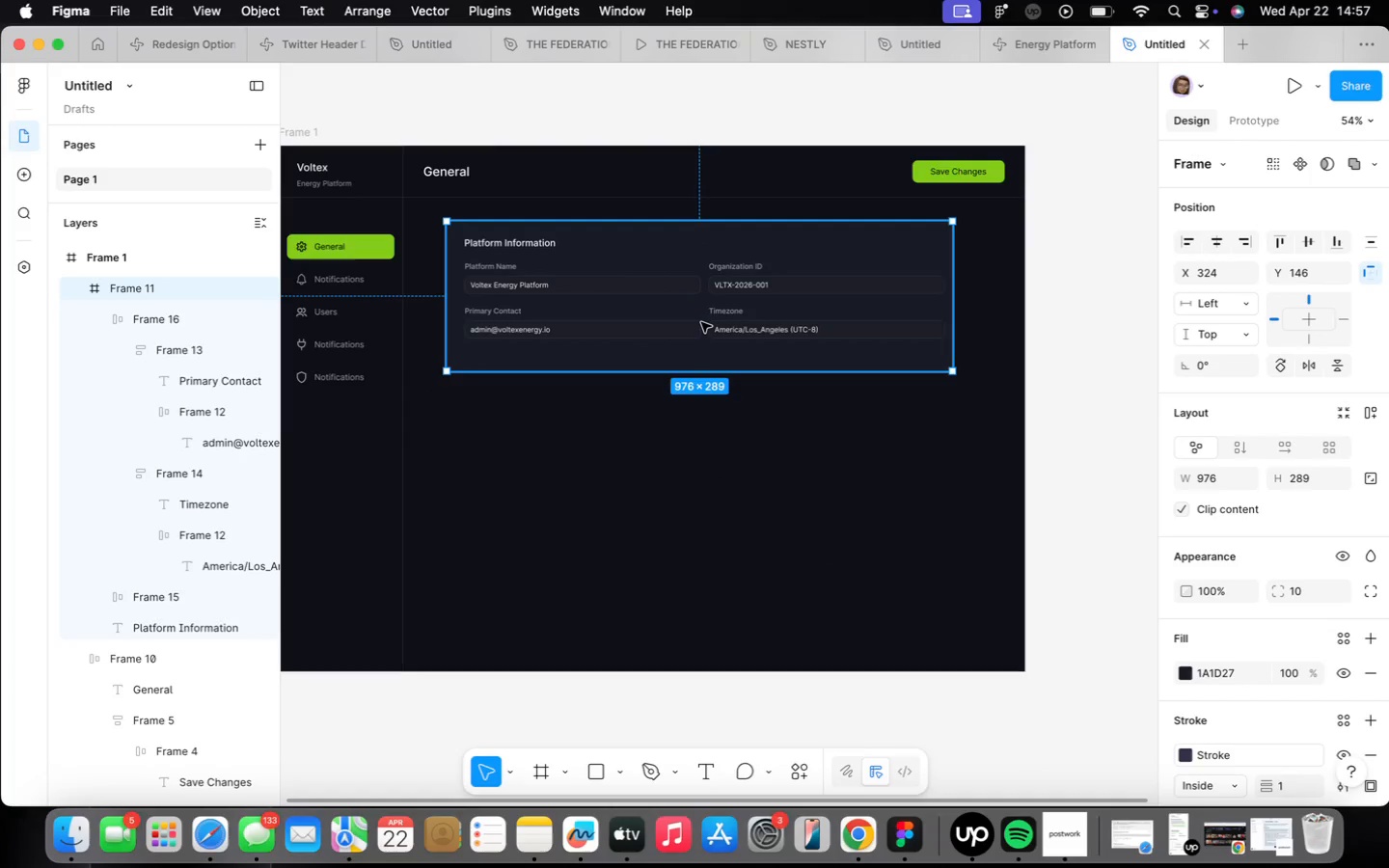 
hold_key(key=OptionLeft, duration=1.25)
left_click_drag(start_coordinate=[701, 322], to_coordinate=[700, 492])
 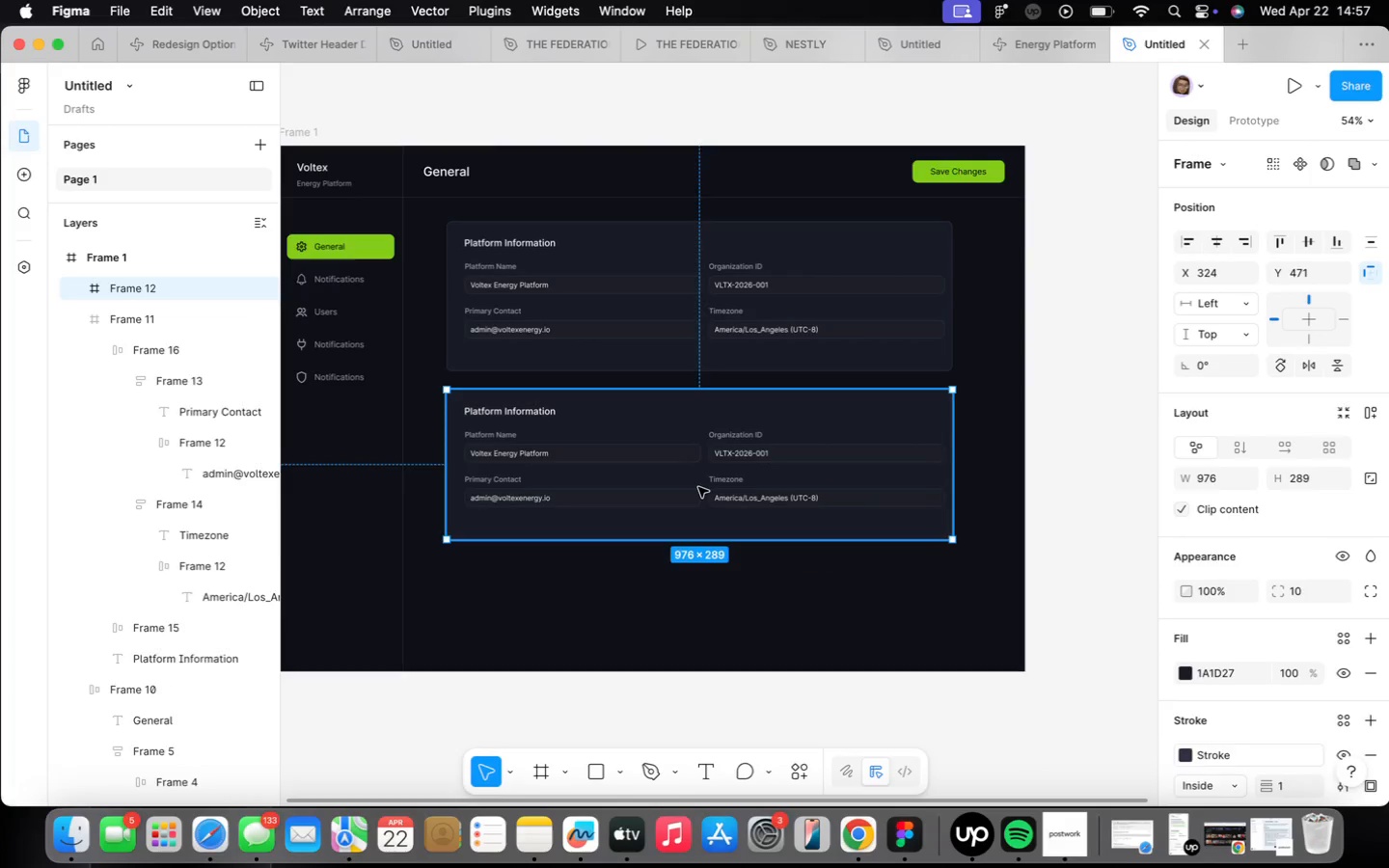 
double_click([698, 487])
 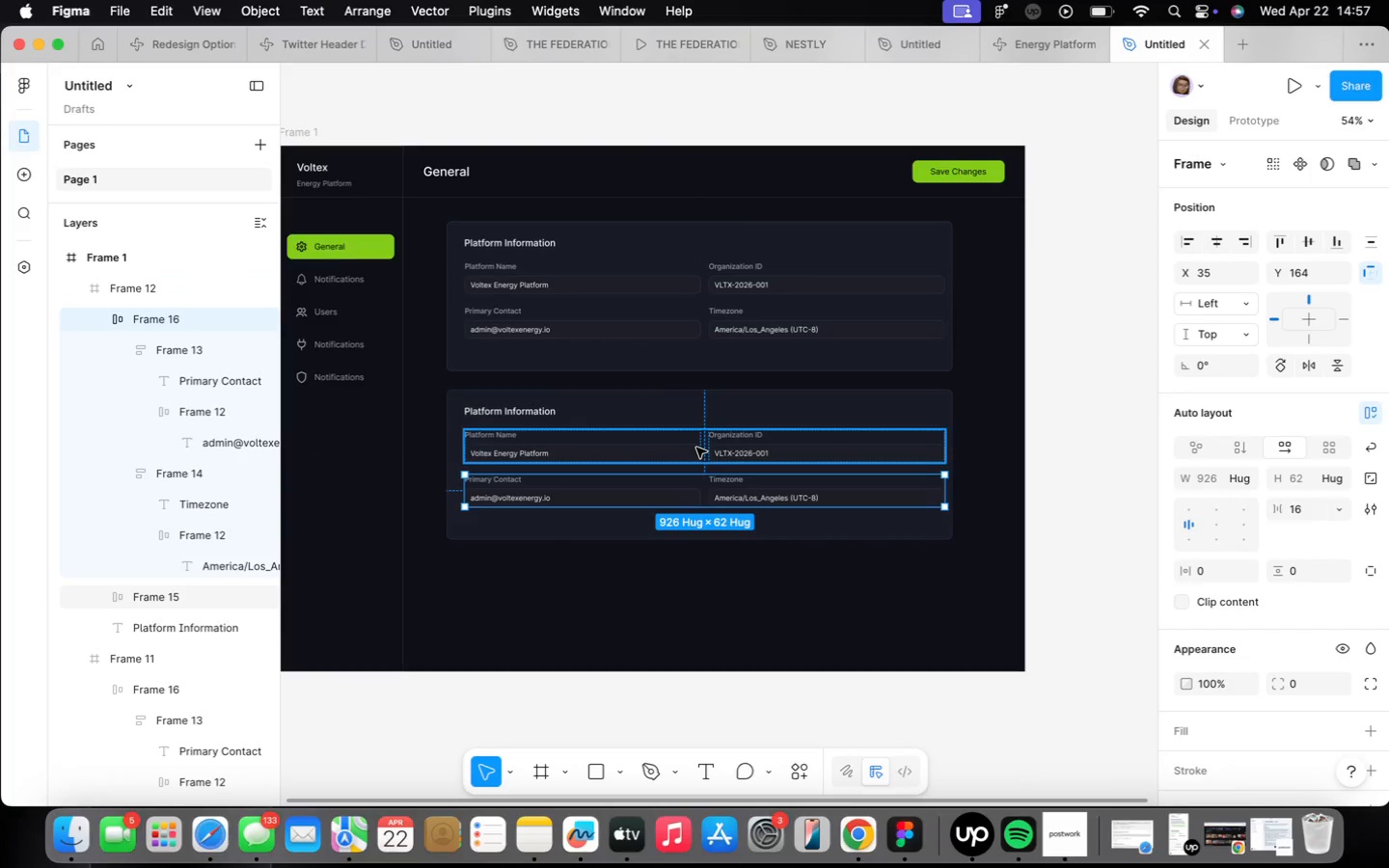 
hold_key(key=ShiftLeft, duration=0.42)
left_click([696, 448])
 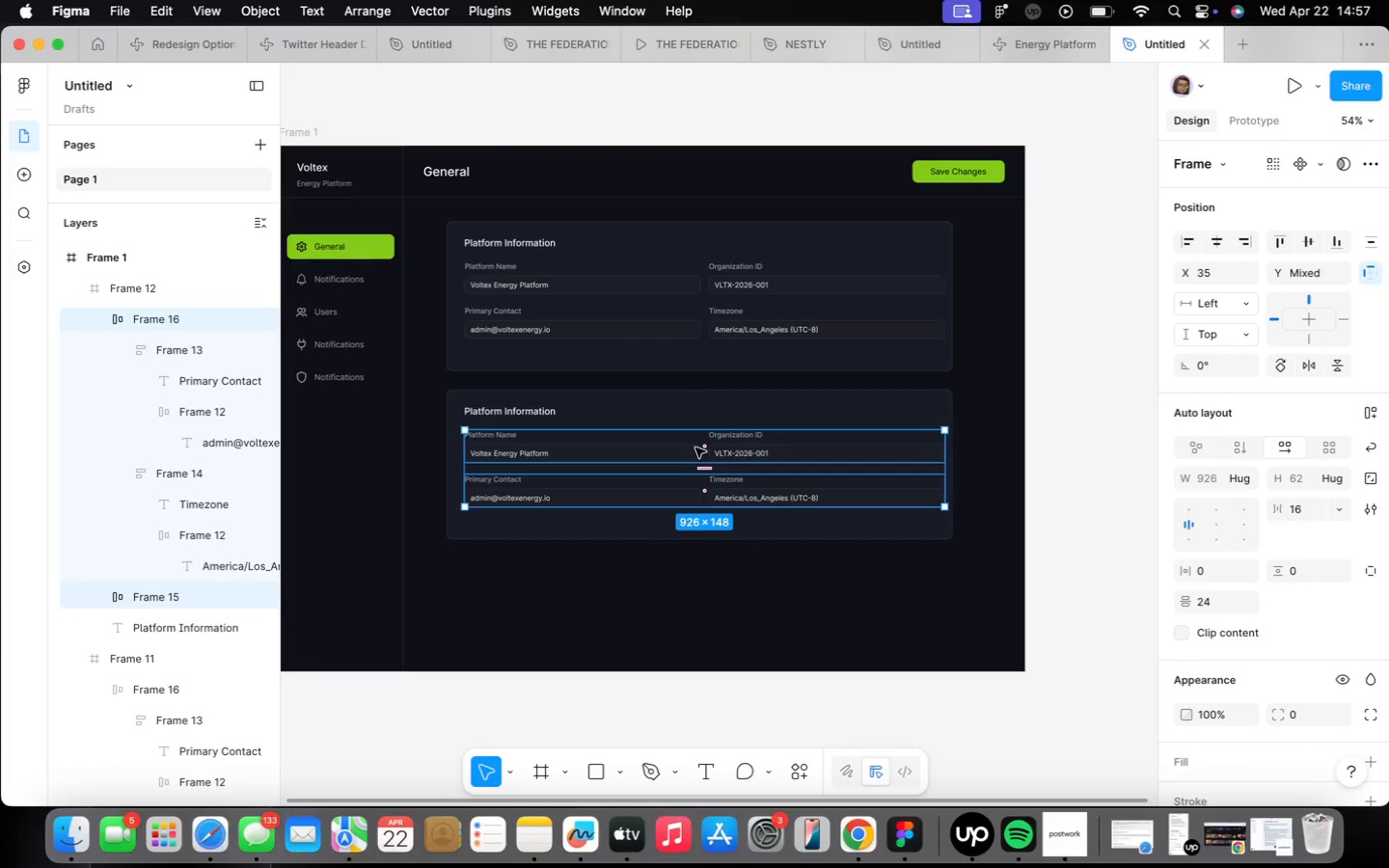 
hold_key(key=Backspace, duration=0.31)
 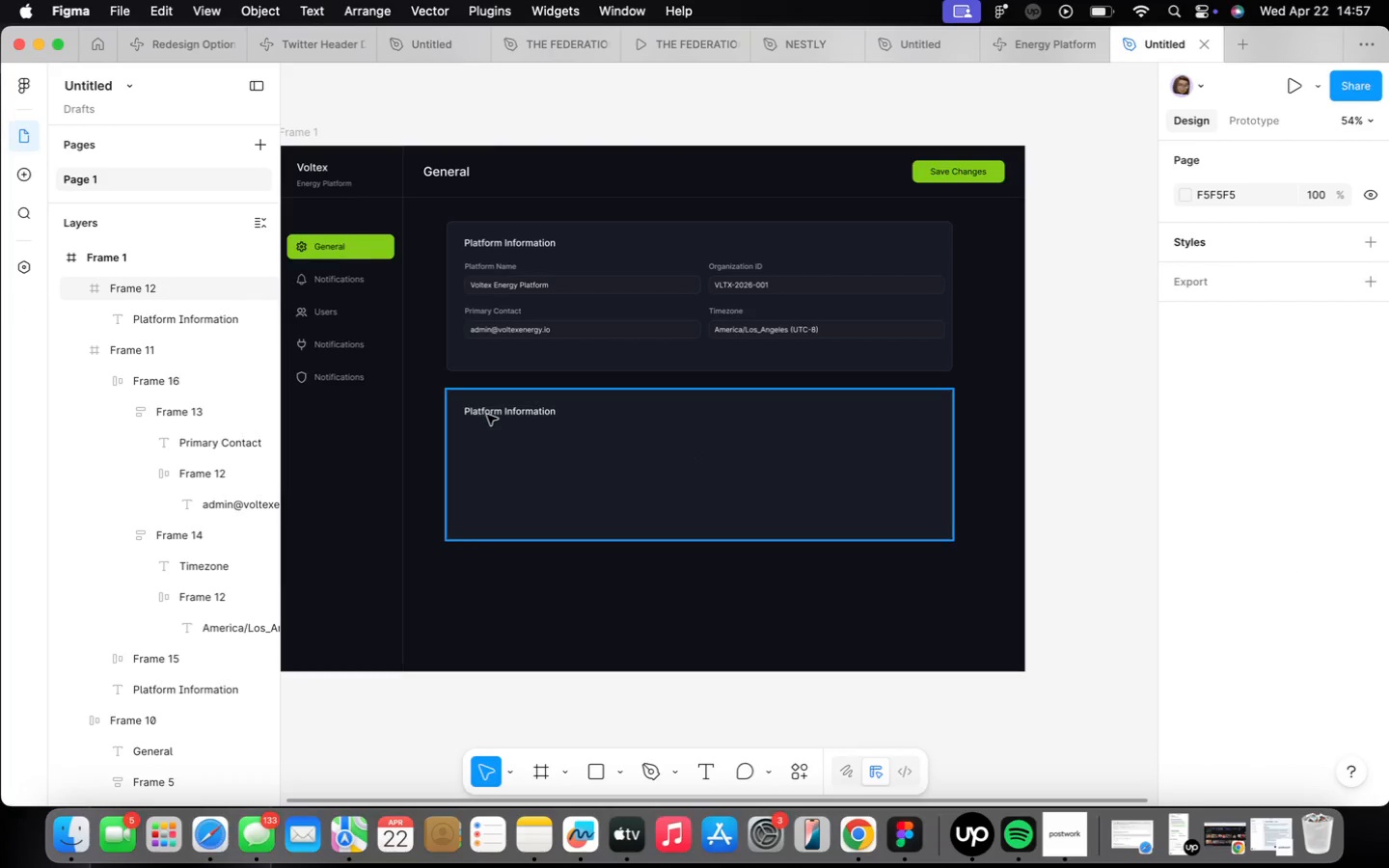 
double_click([487, 415])
 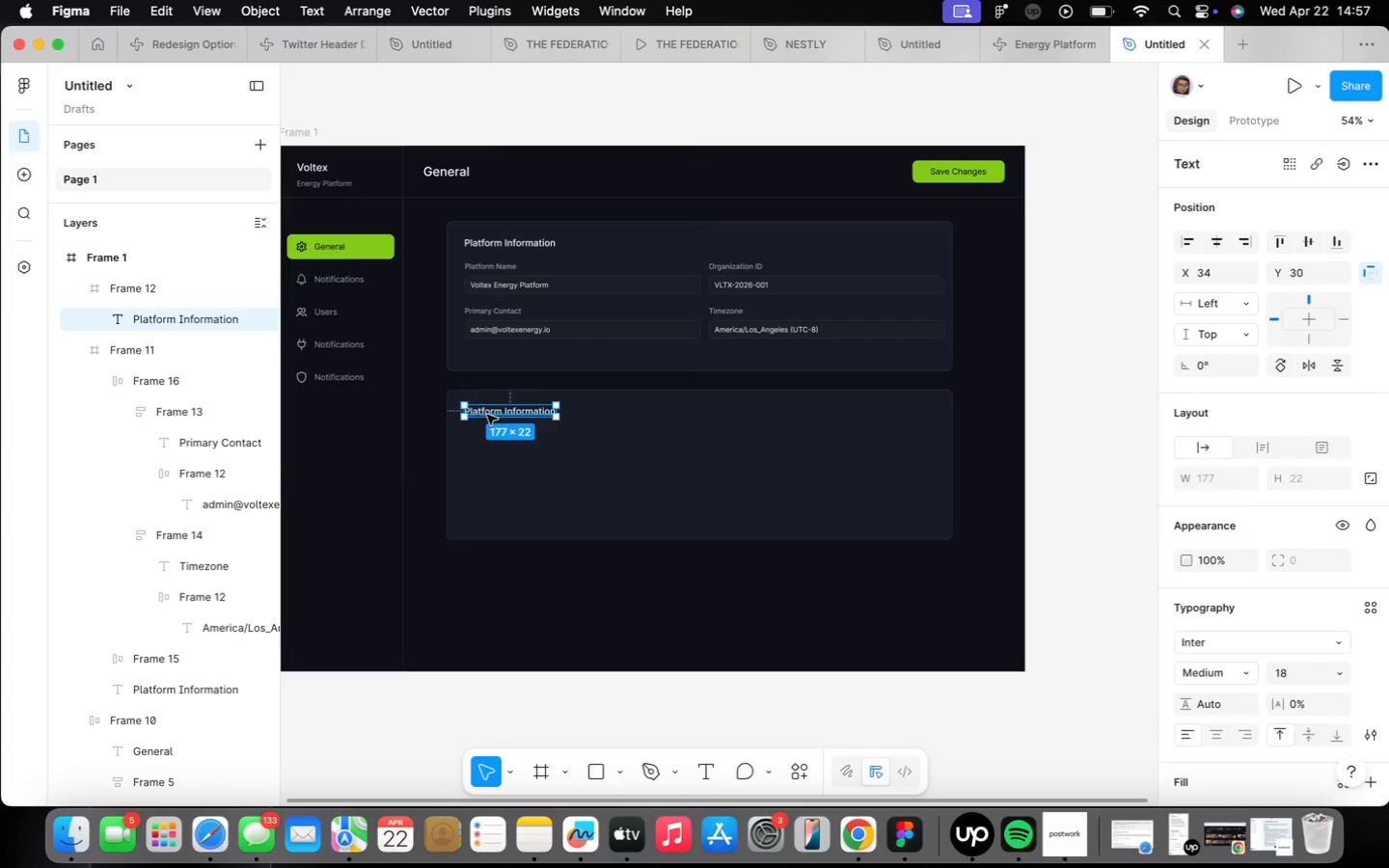 
triple_click([487, 415])
 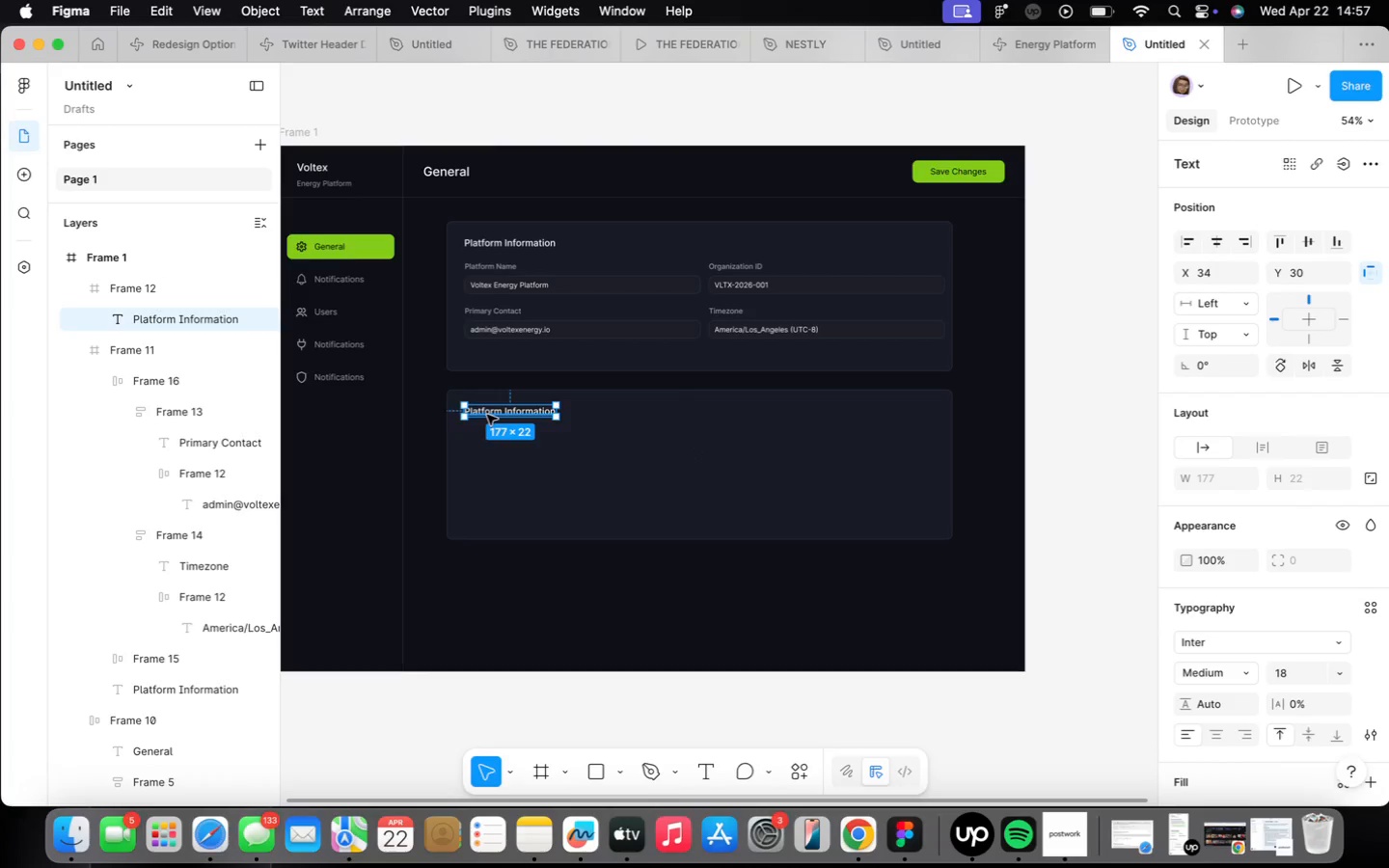 
triple_click([487, 415])
 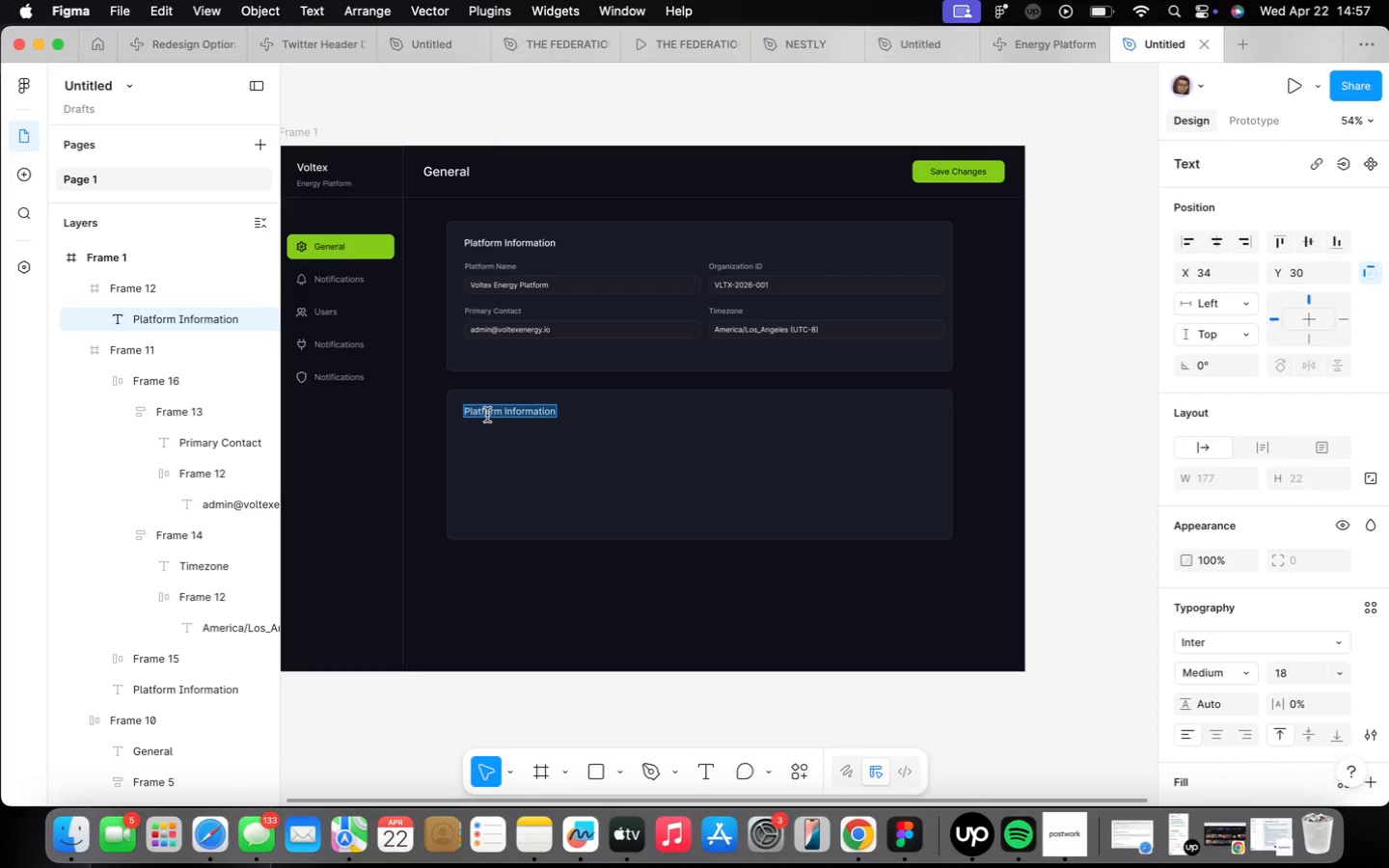 
type(Display Preferences)
 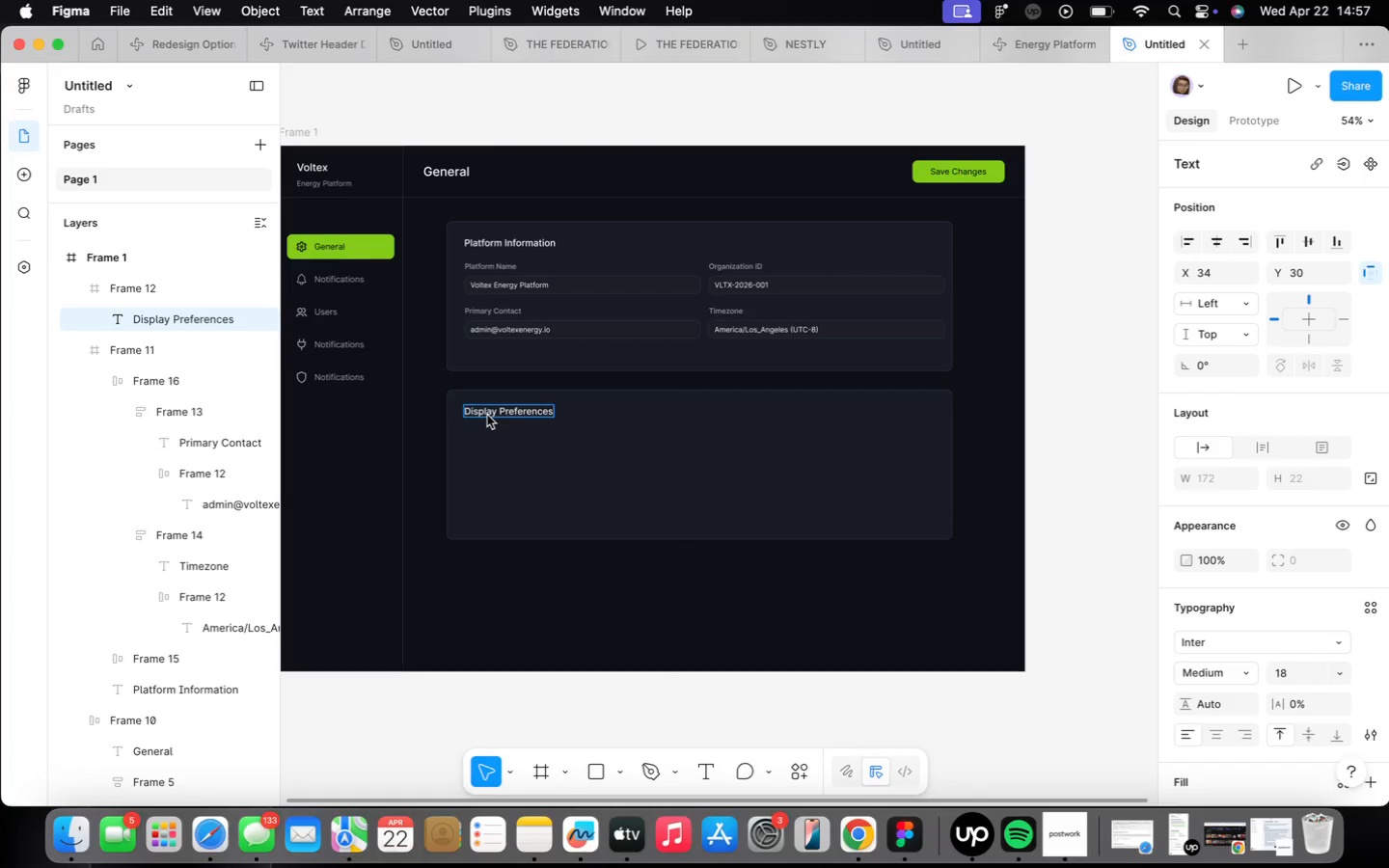 
left_click([505, 449])
 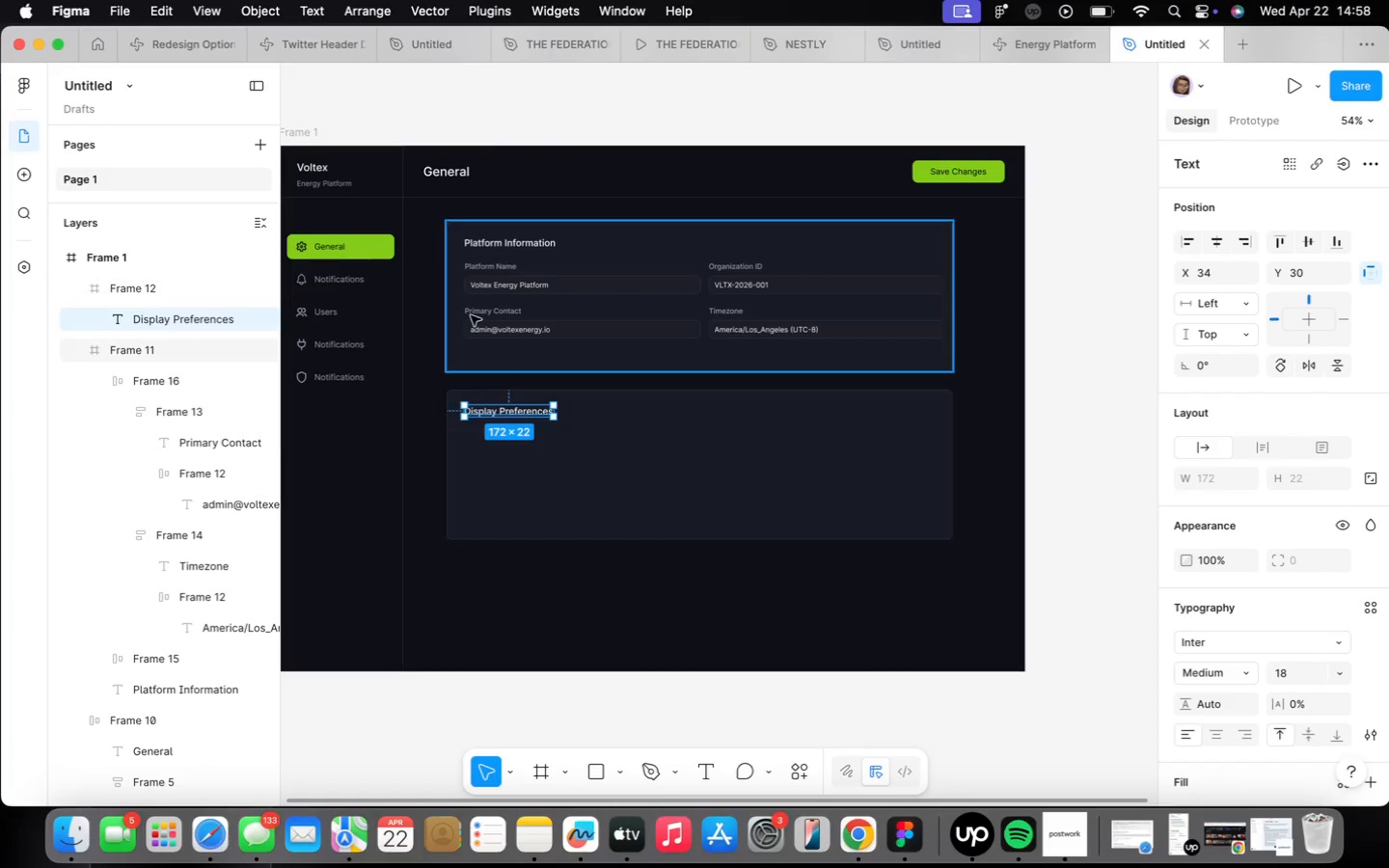 
scroll: coordinate [472, 314], scroll_direction: up, amount: 3.0
 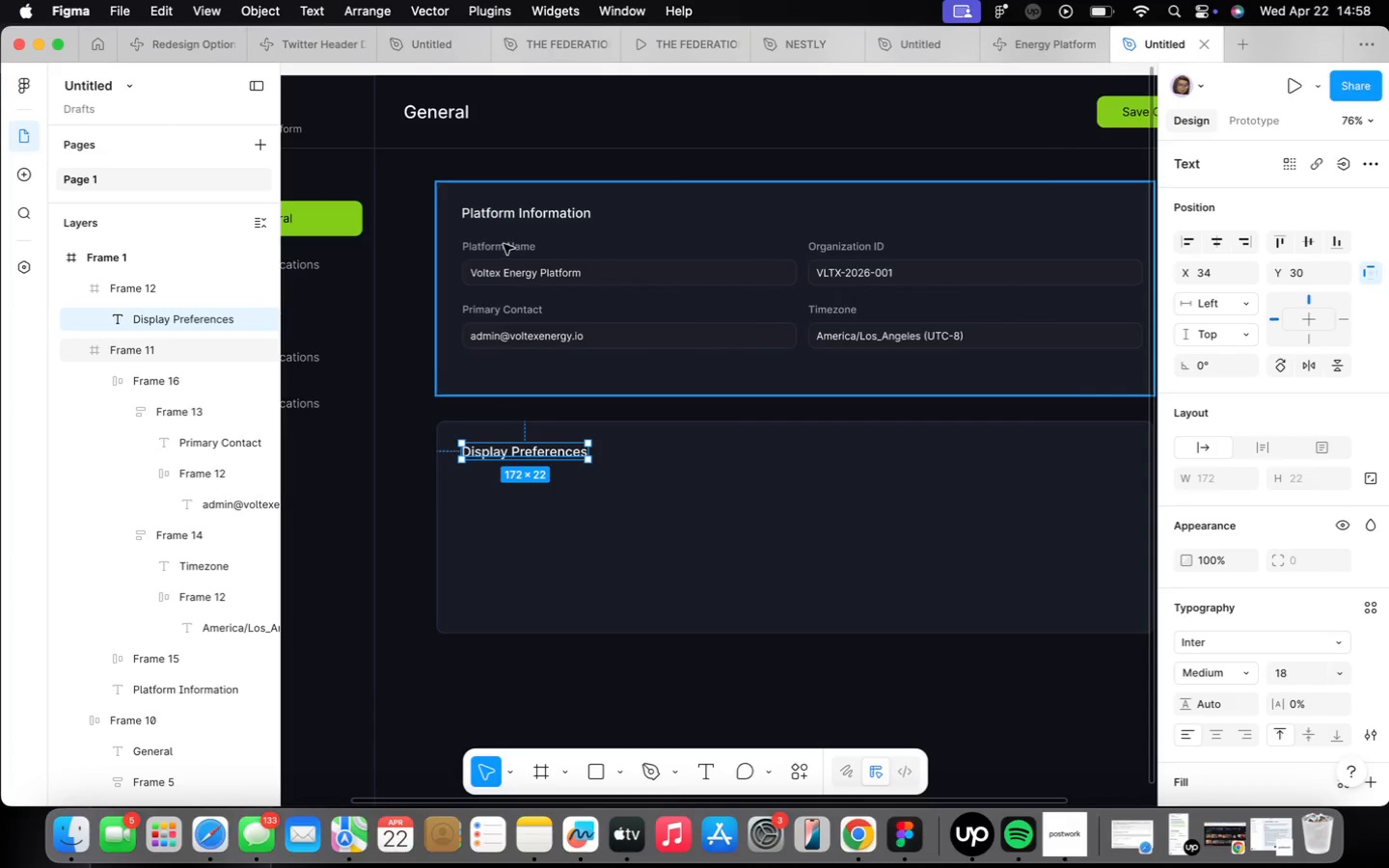 
left_click([504, 244])
 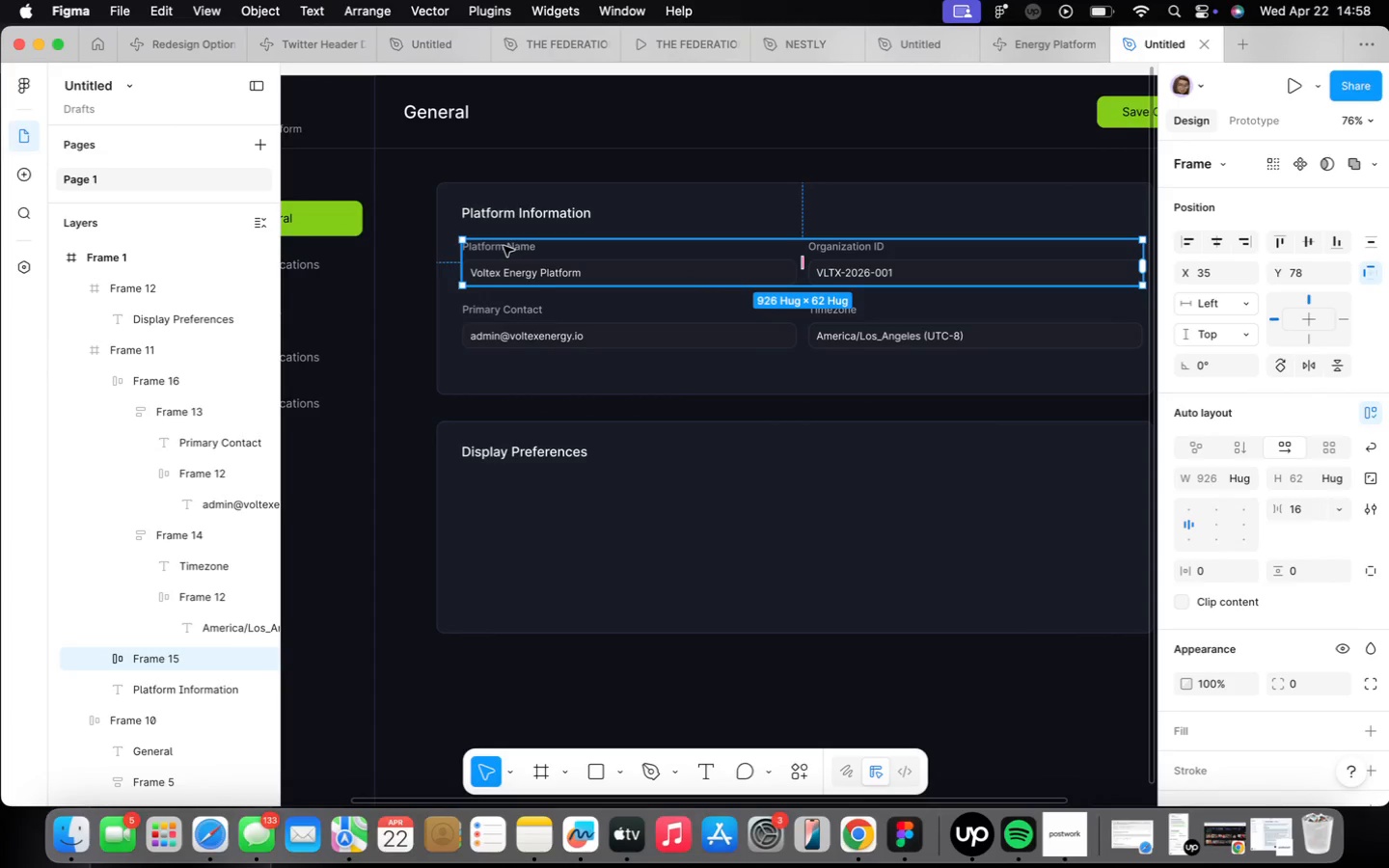 
wait(8.36)
 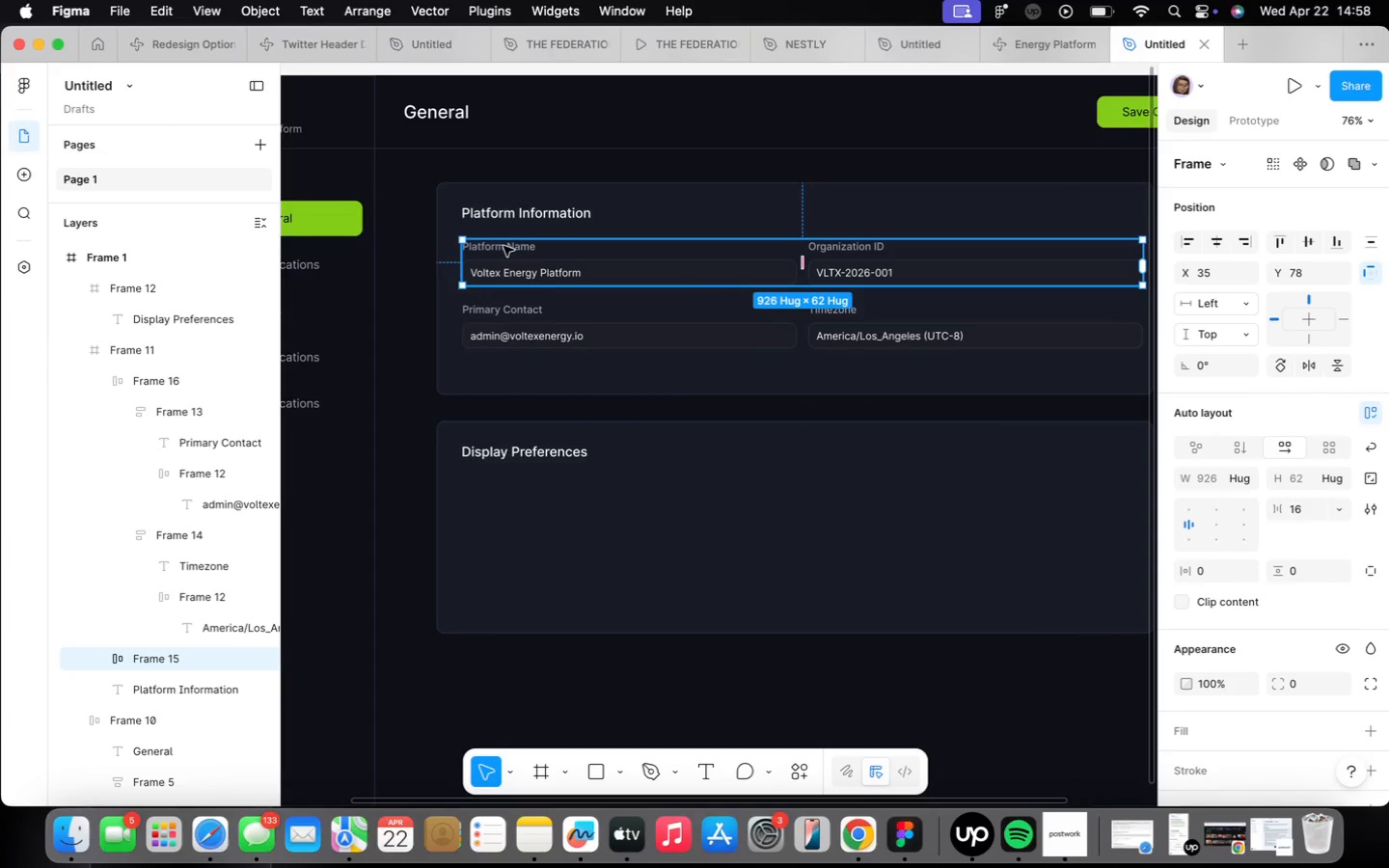 
left_click([515, 251])
 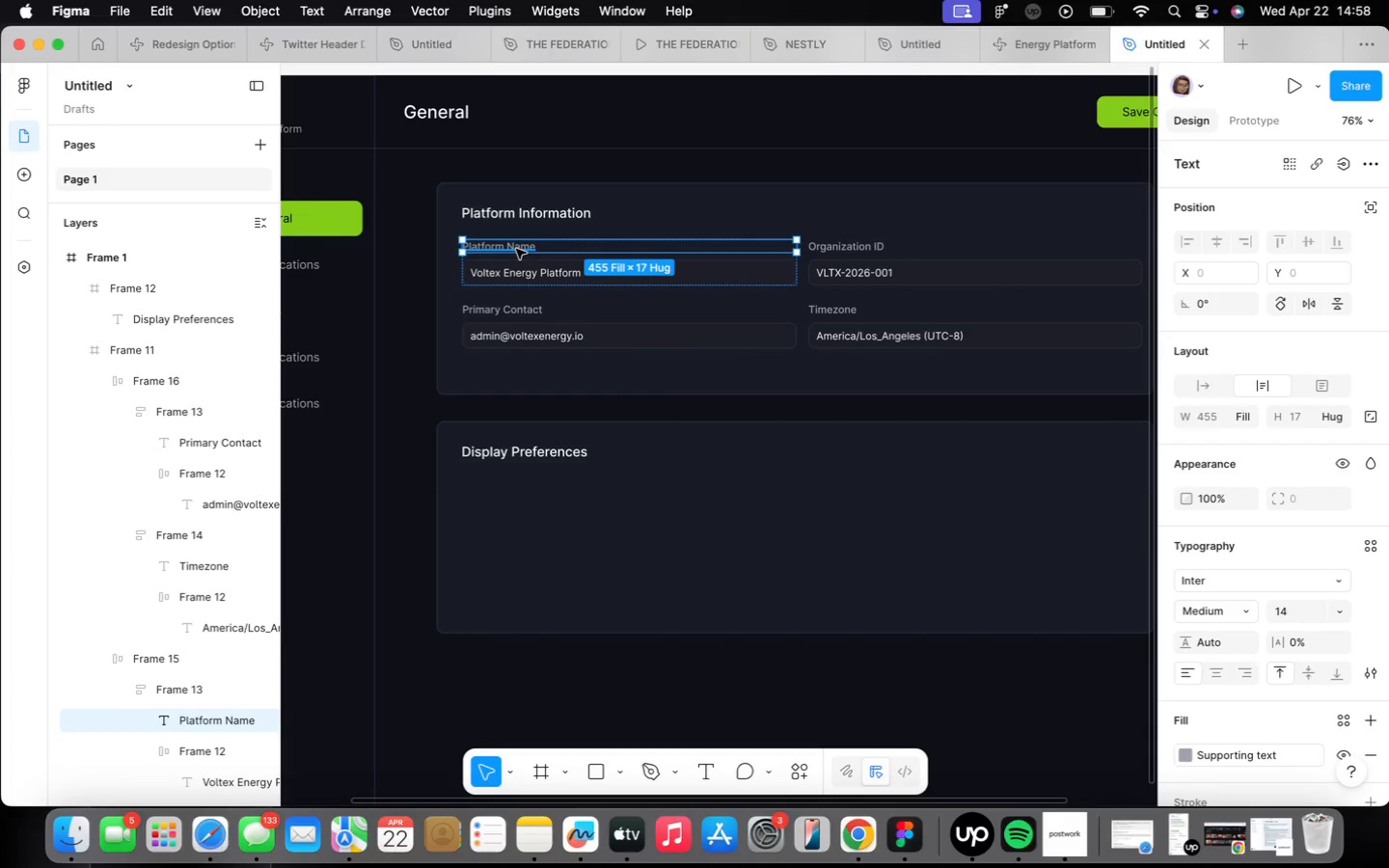 
hold_key(key=OptionLeft, duration=1.17)
left_click_drag(start_coordinate=[516, 249], to_coordinate=[526, 483])
 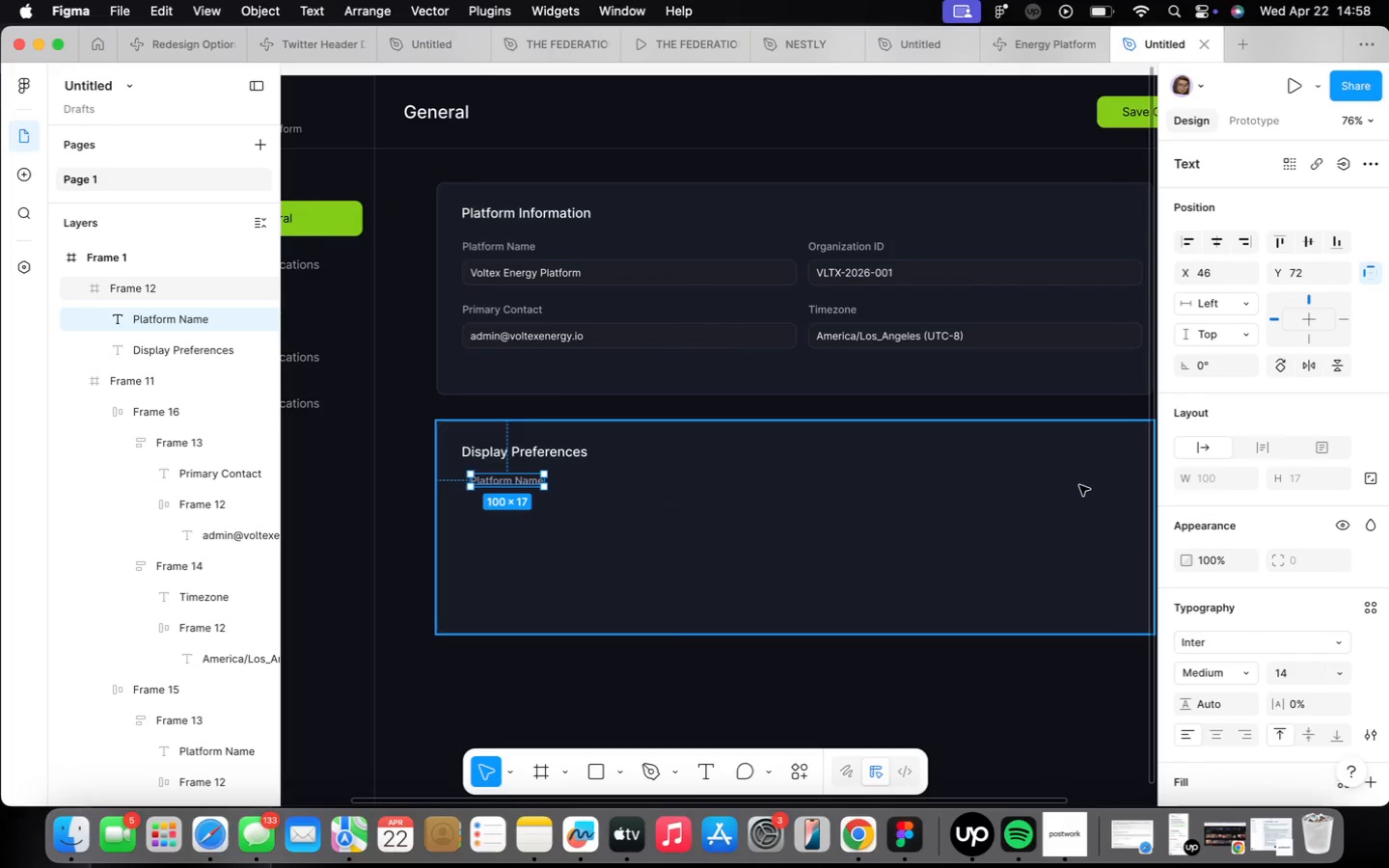 
wait(6.57)
 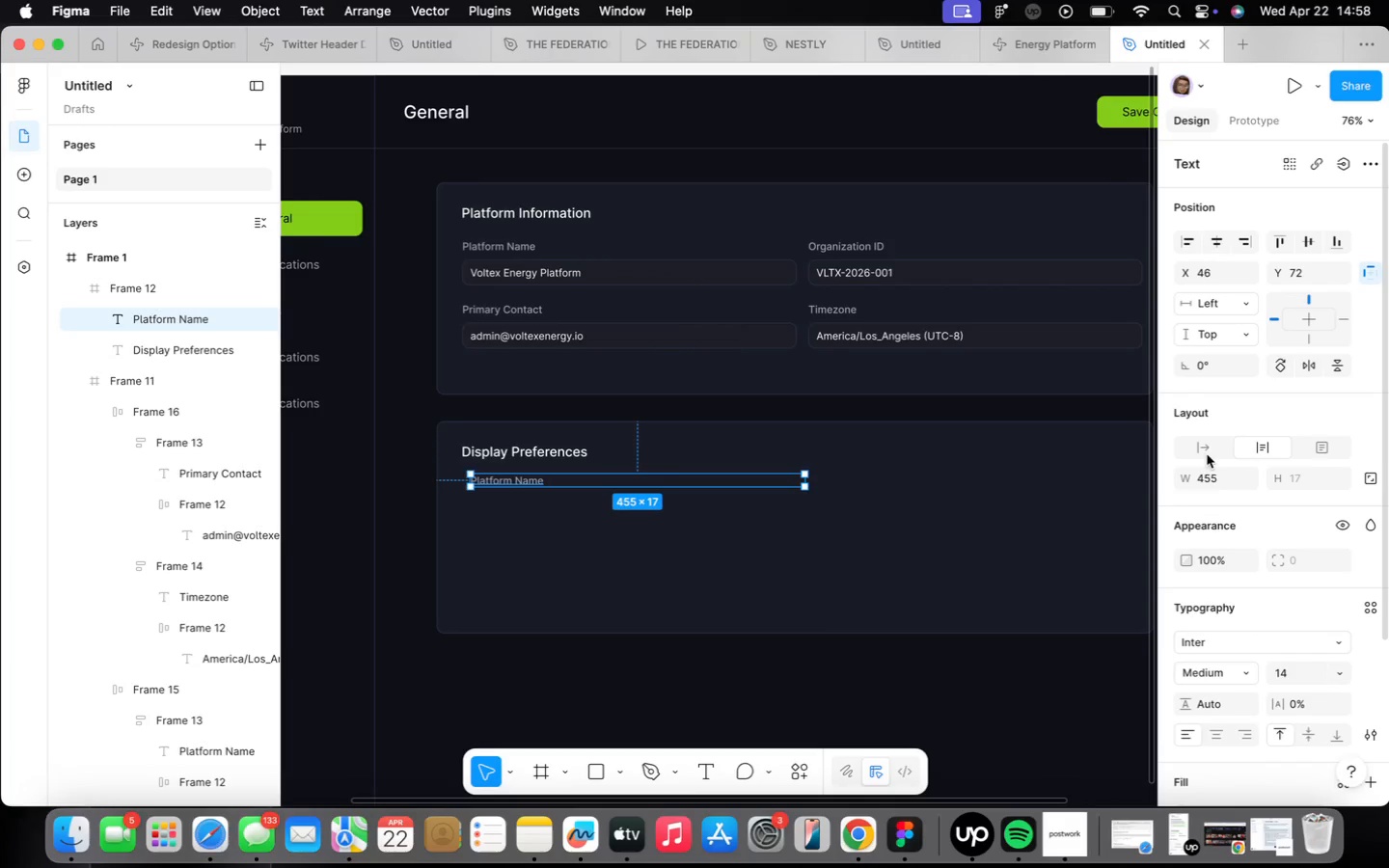 
left_click([533, 478])
 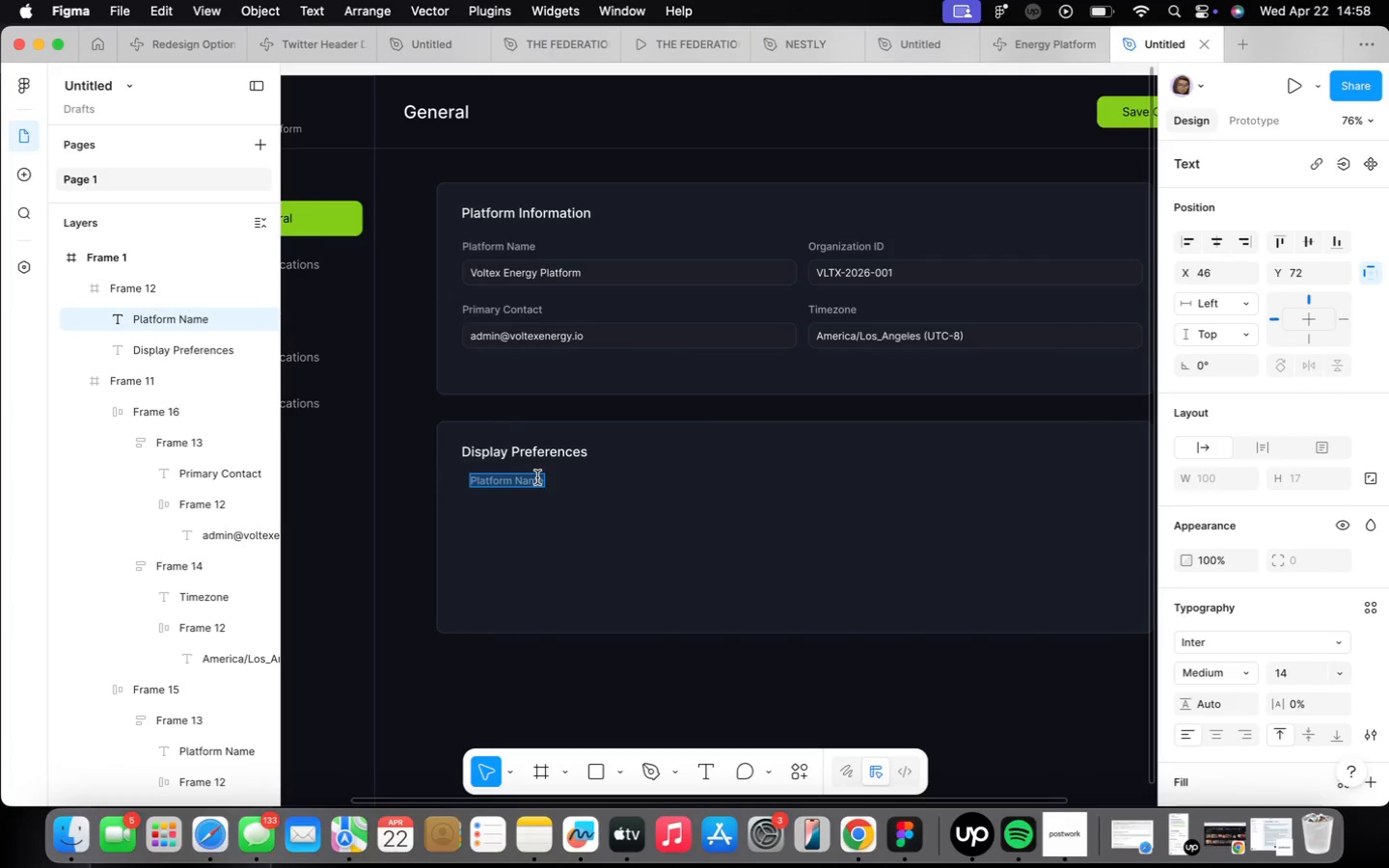 
type(Date Format)
 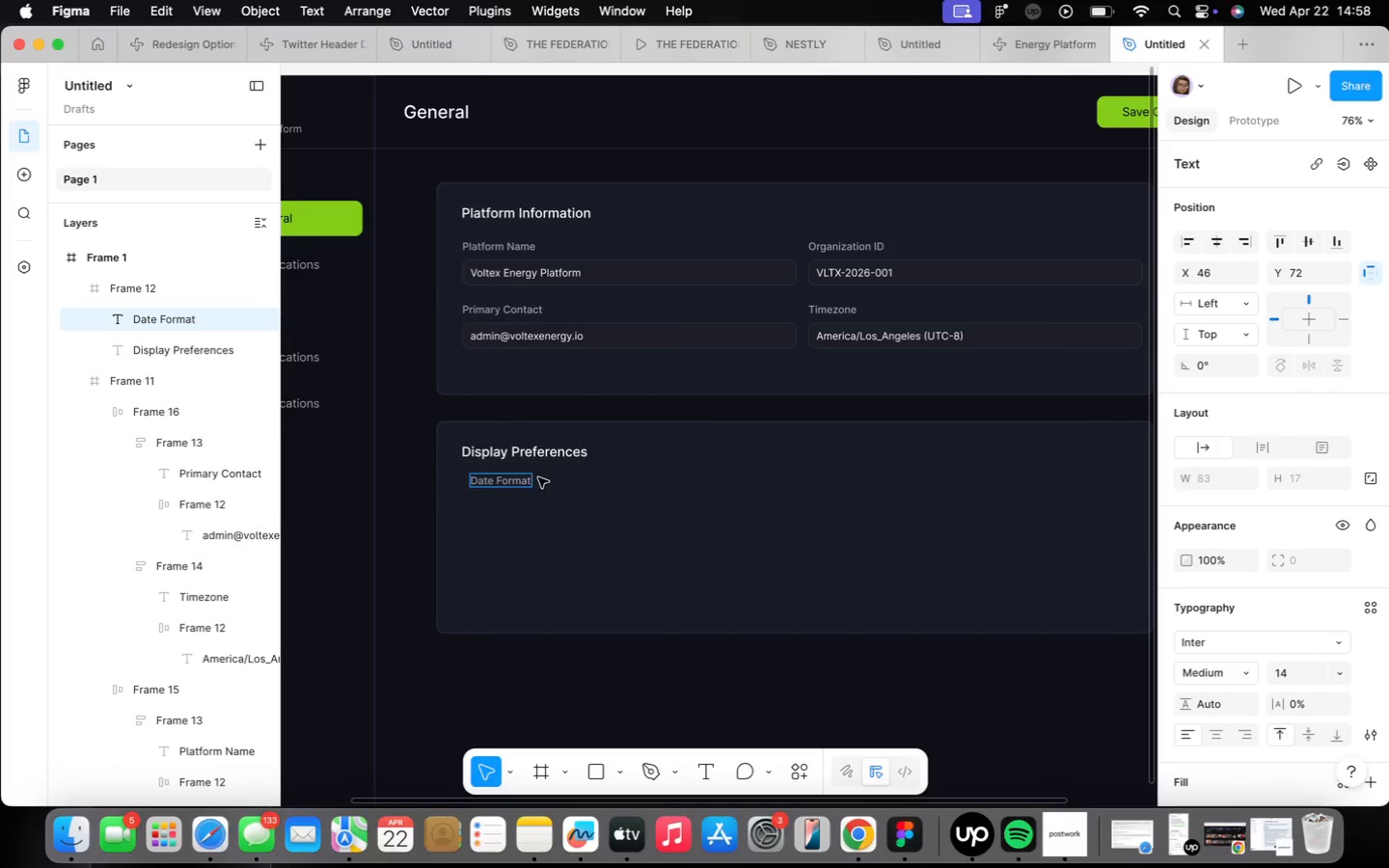 
left_click([563, 511])
 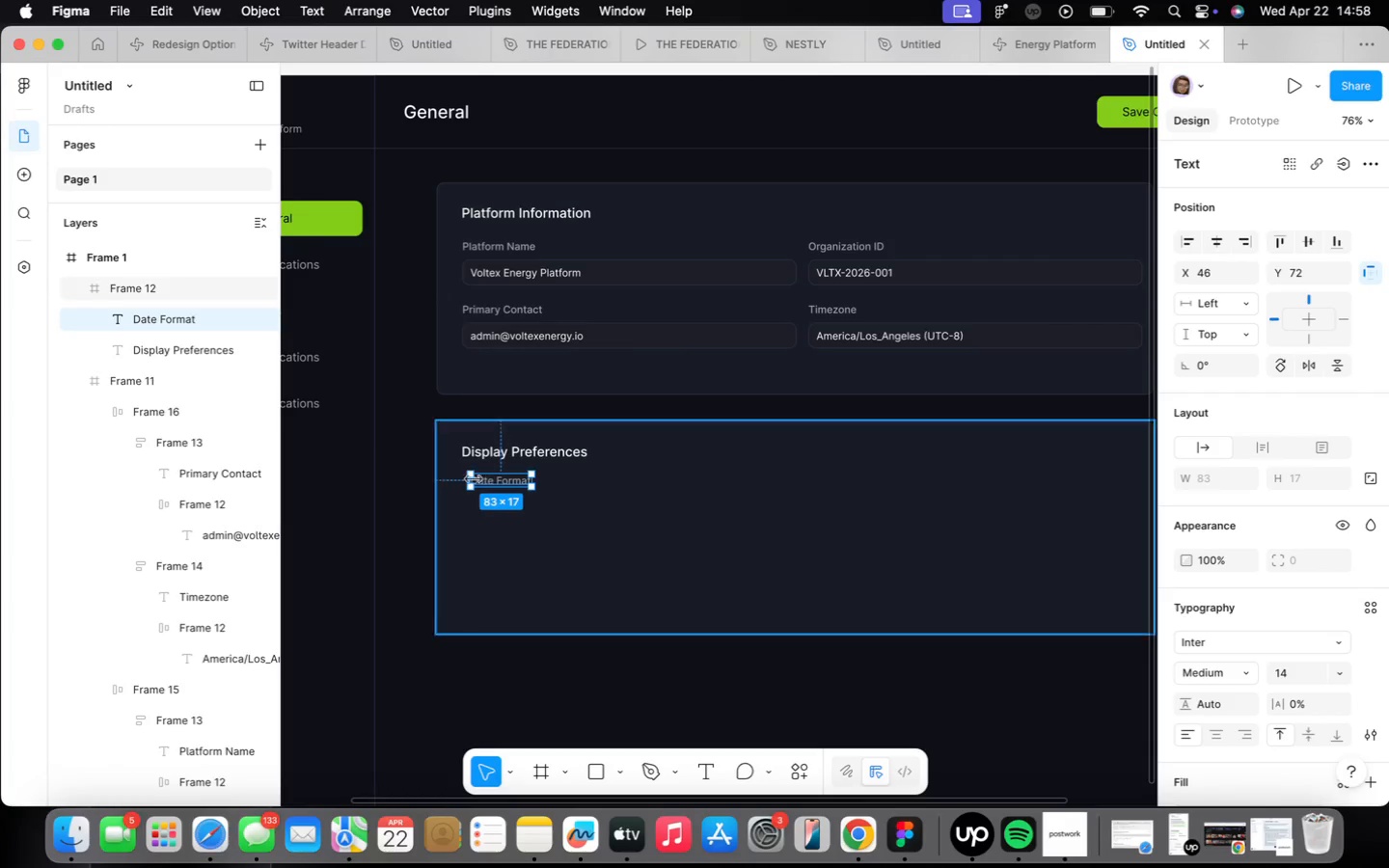 
scroll: coordinate [477, 476], scroll_direction: up, amount: 7.0
 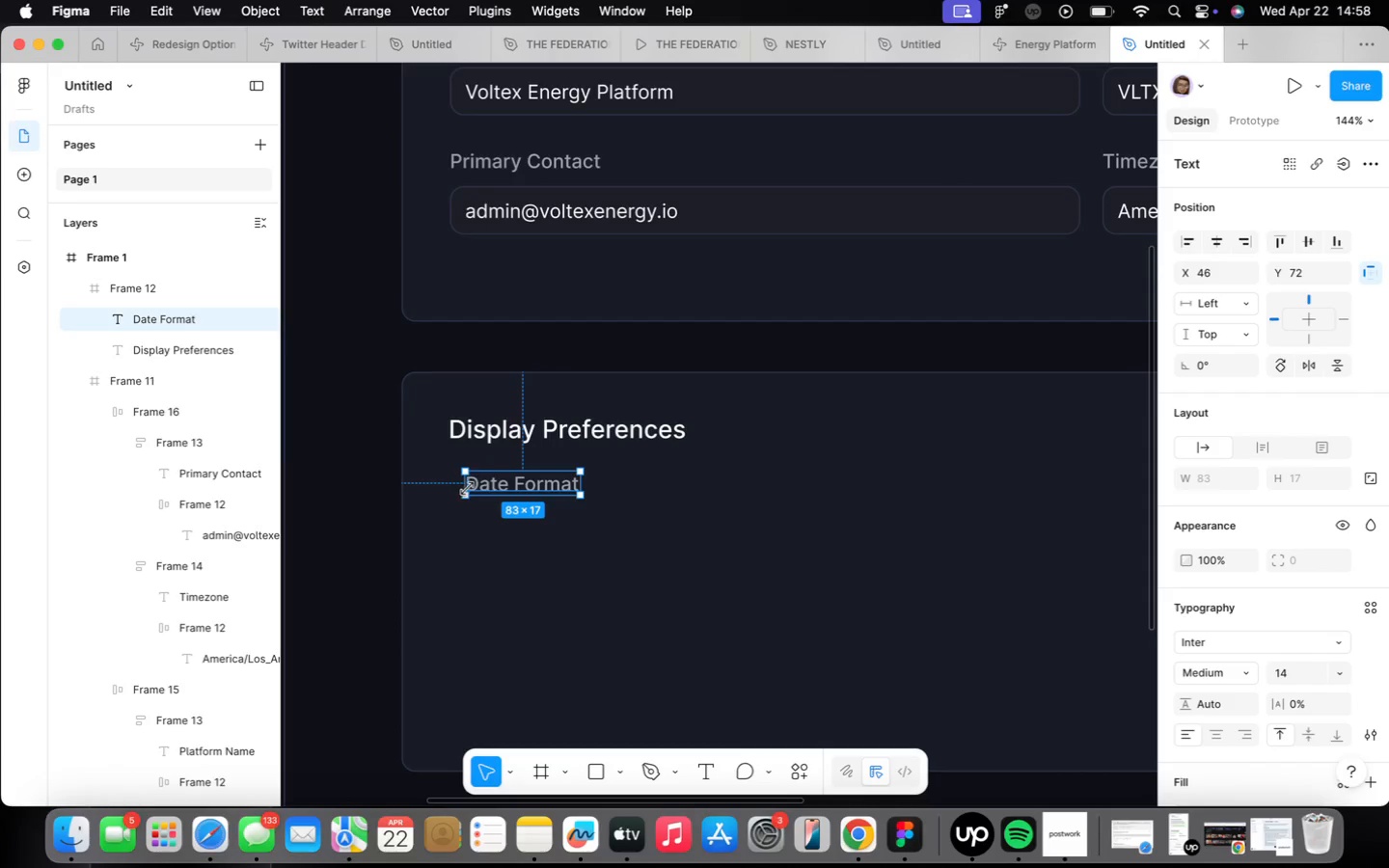 
left_click_drag(start_coordinate=[481, 485], to_coordinate=[463, 483])
 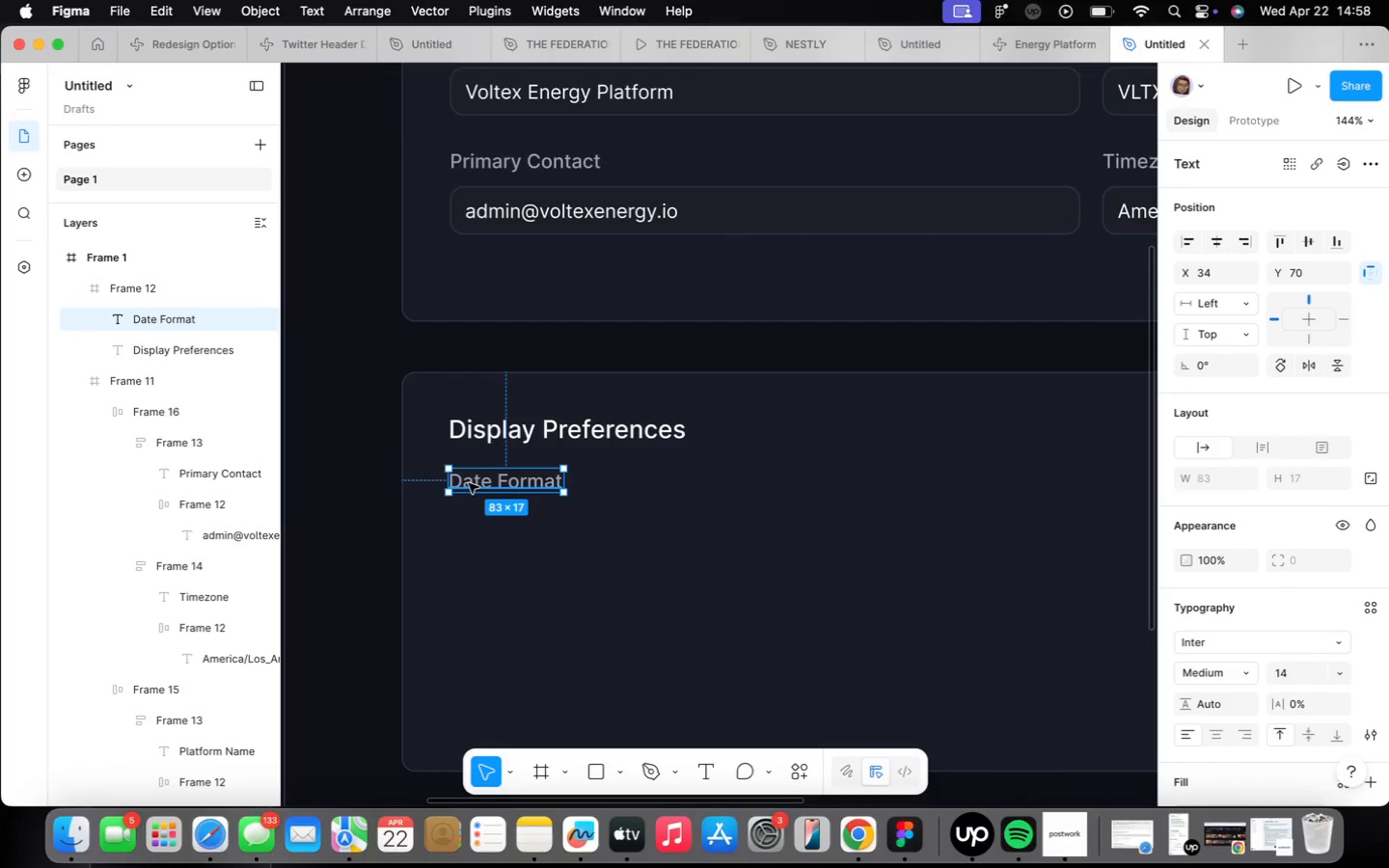 
wait(9.17)
 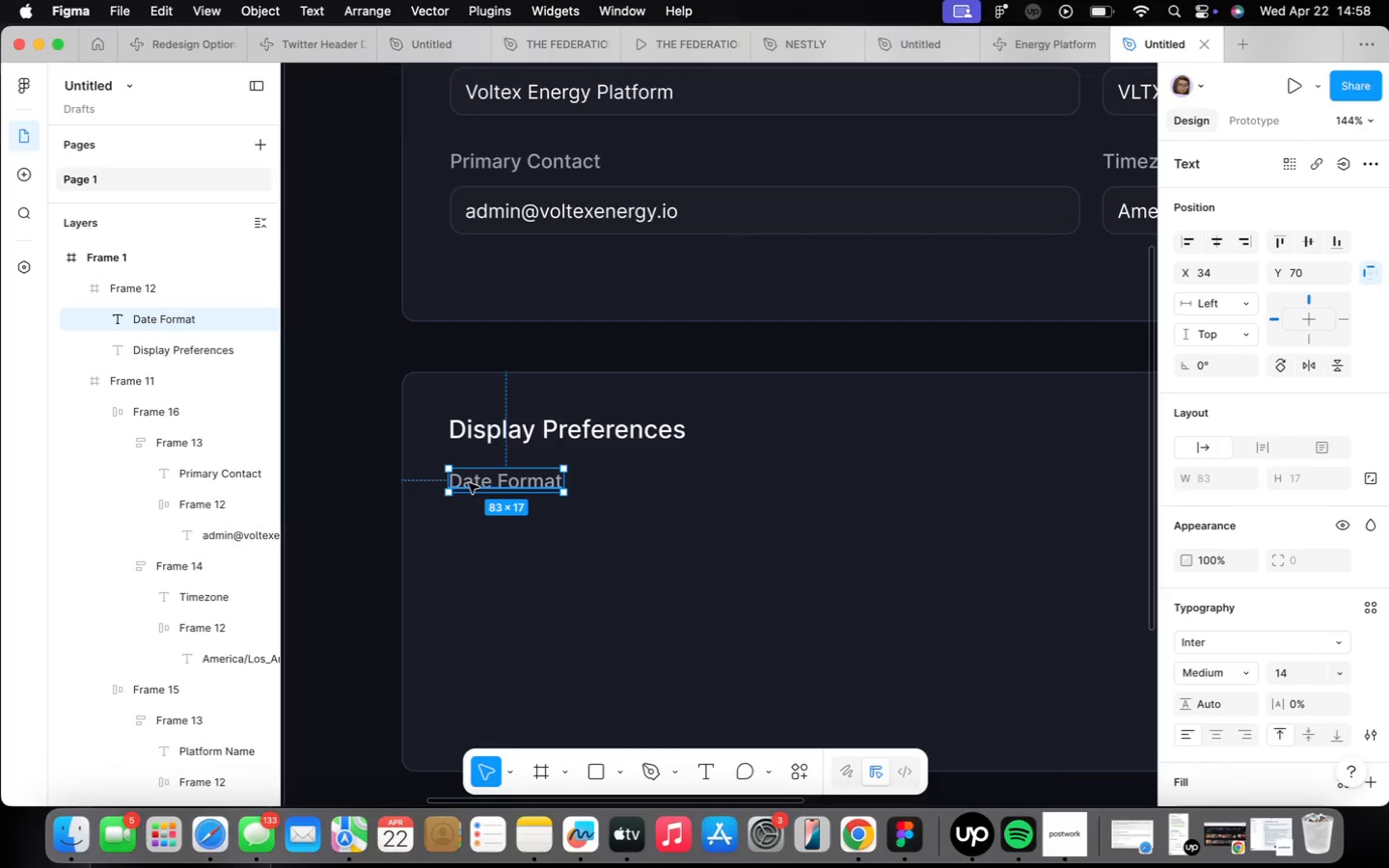 
scroll: coordinate [601, 502], scroll_direction: down, amount: 4.0
 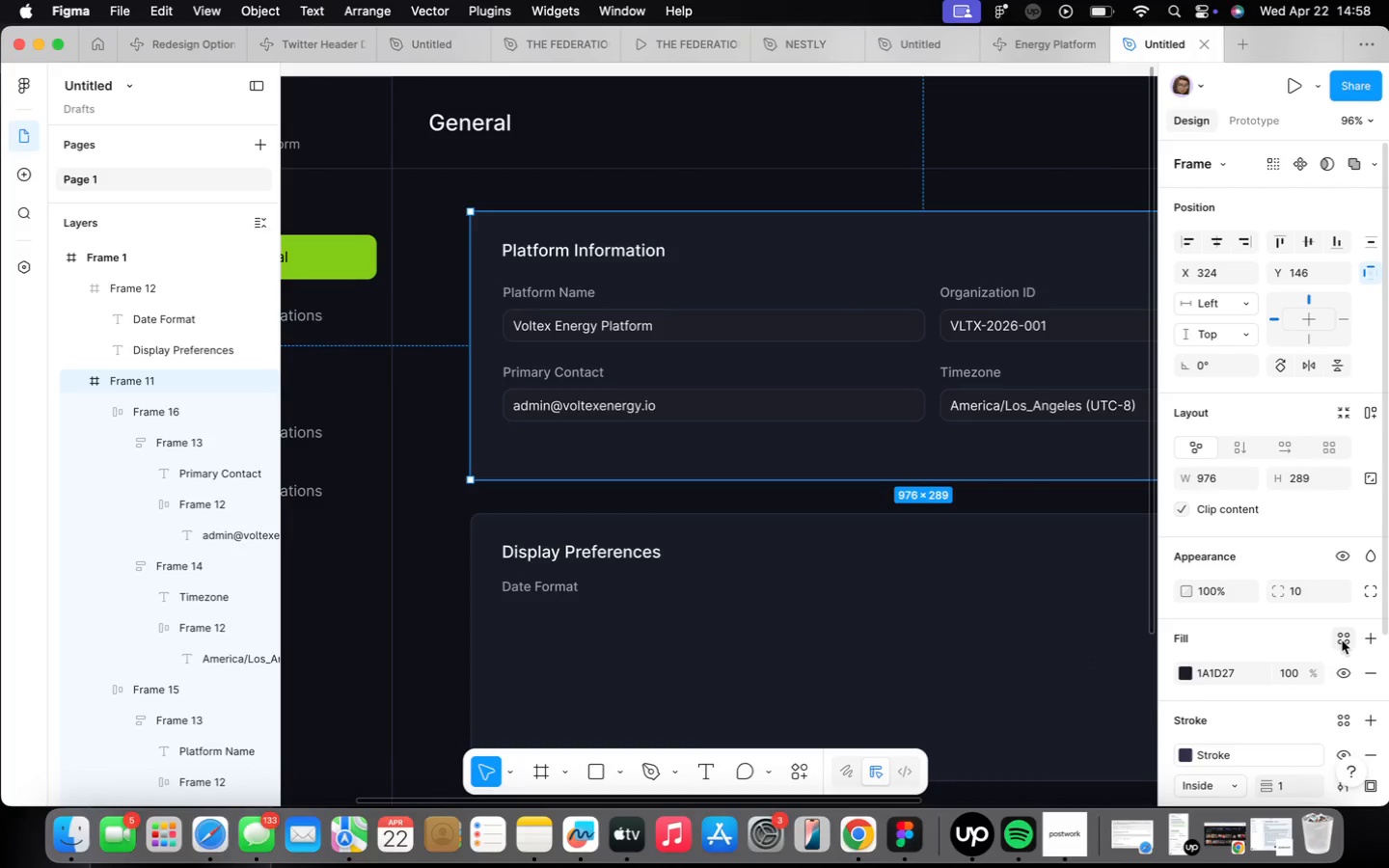 
left_click([1338, 642])
 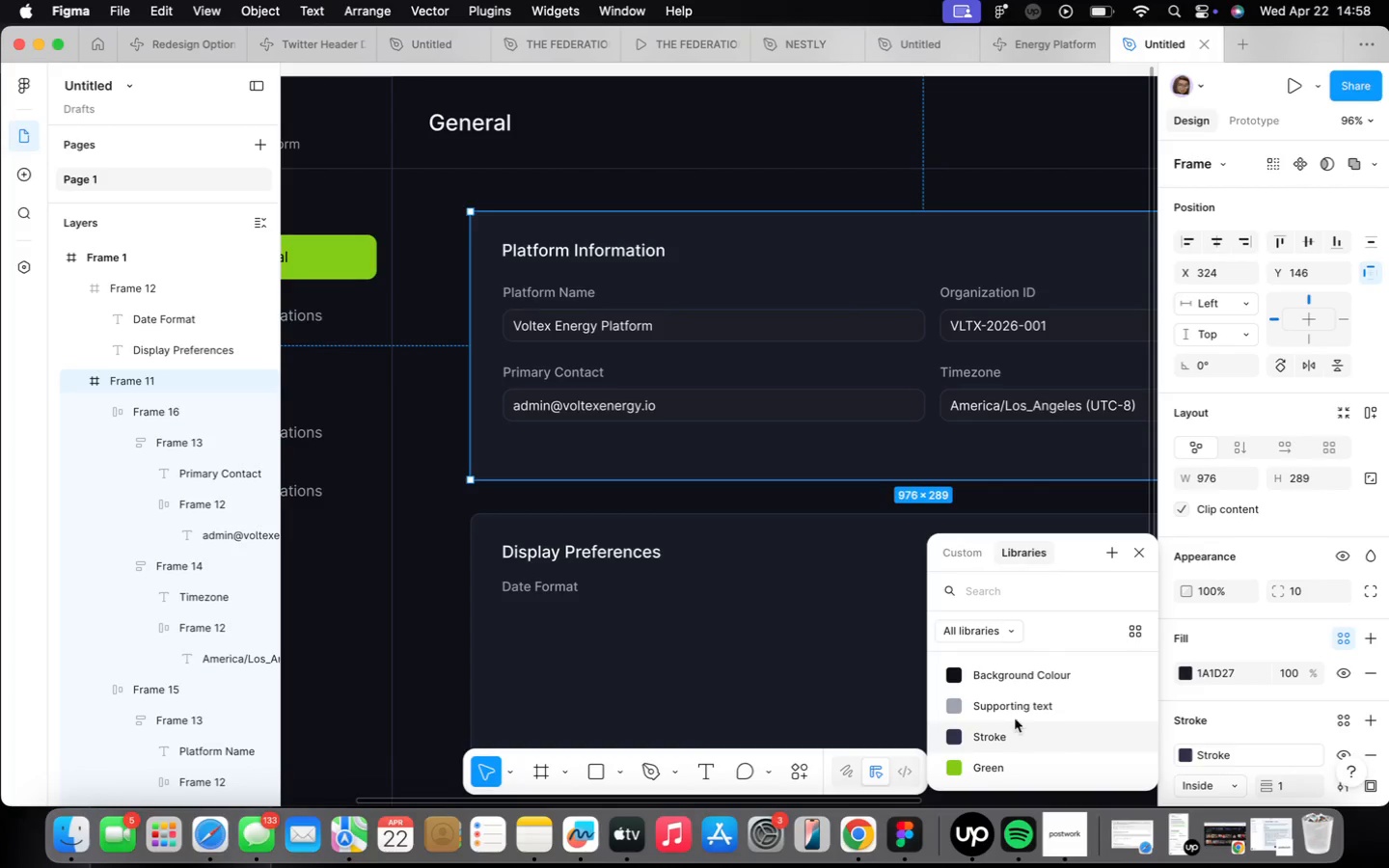 
left_click([1013, 692])
 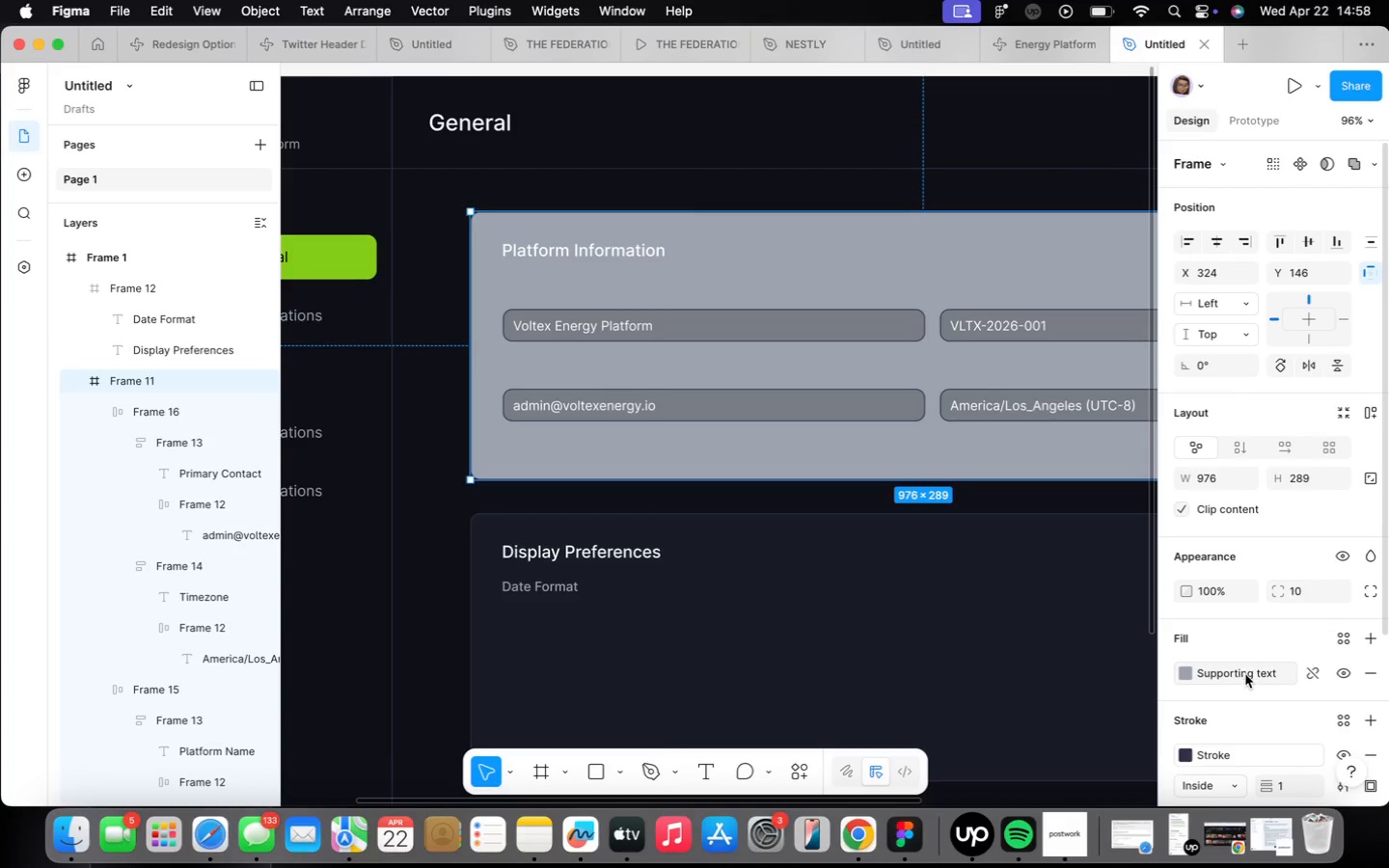 
key(Meta+CommandLeft)
 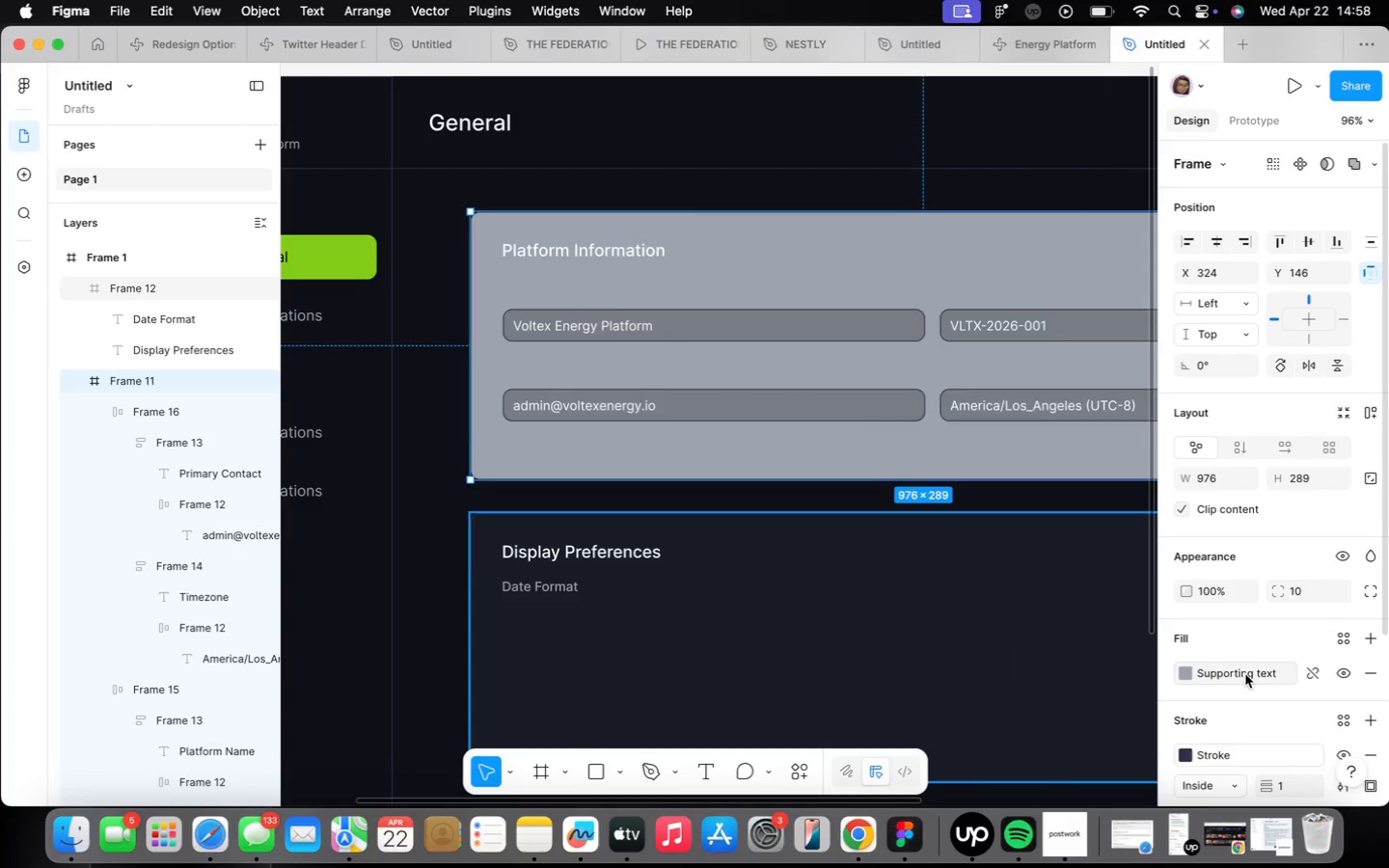 
key(Meta+Z)
 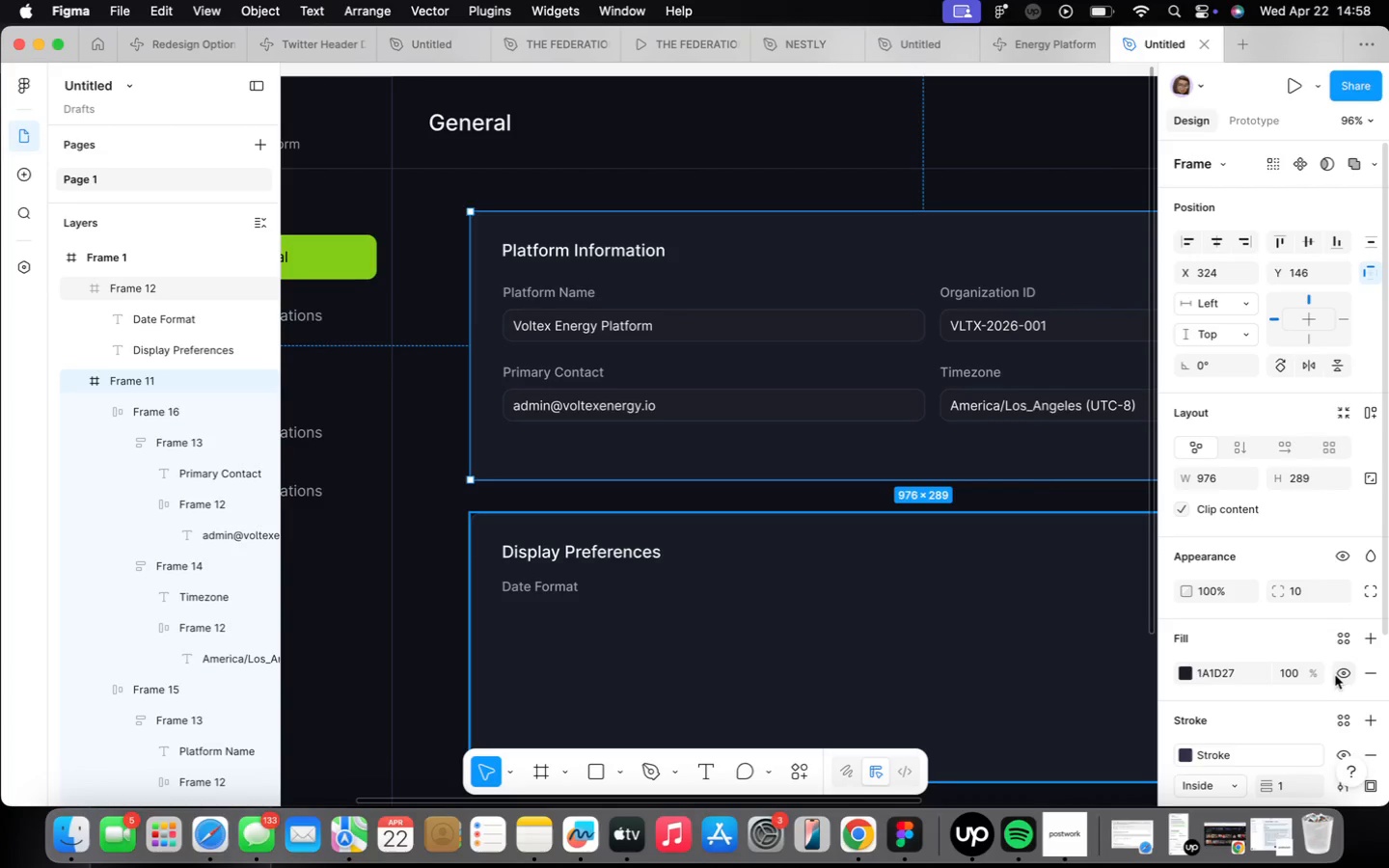 
left_click([1337, 635])
 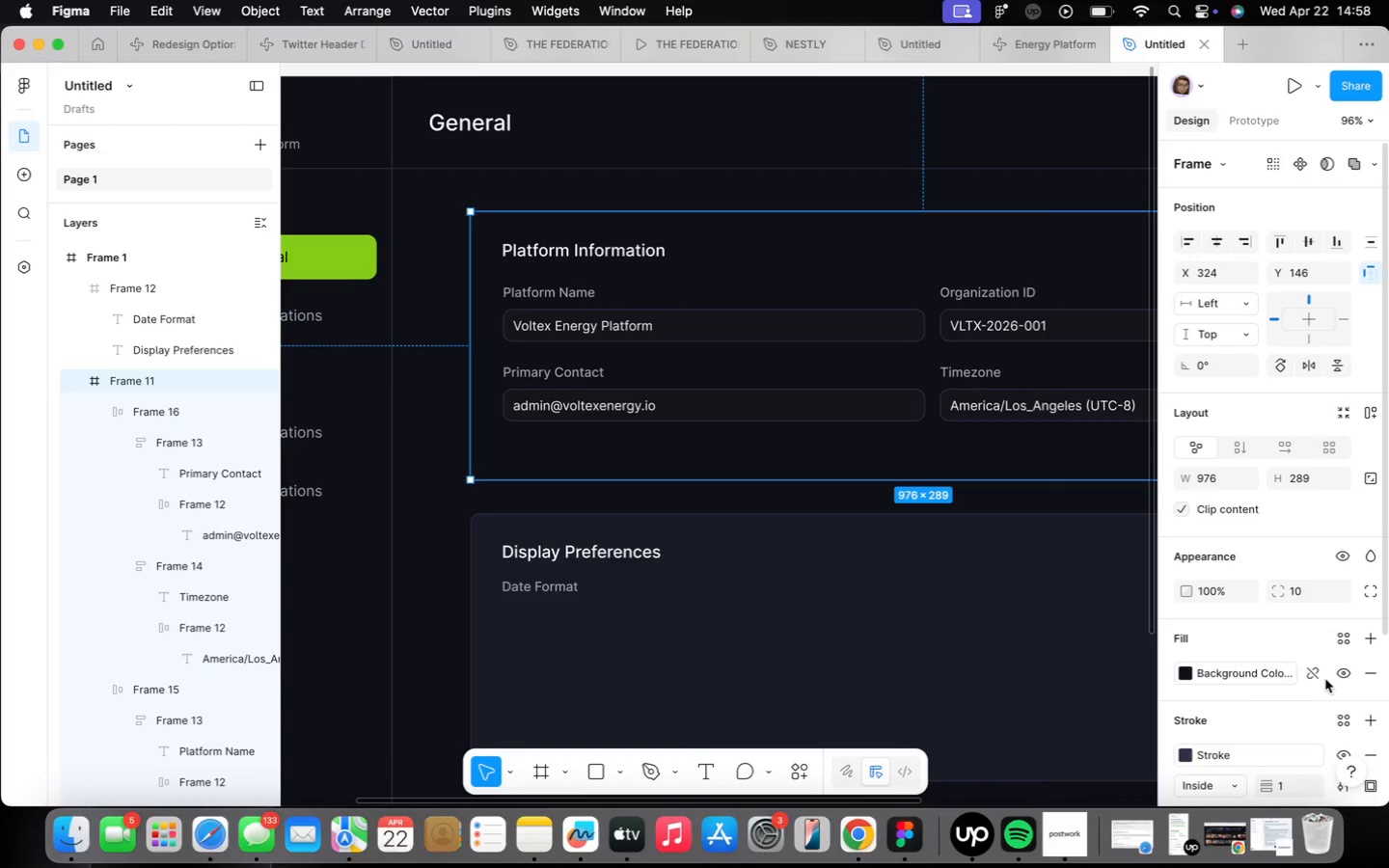 
left_click([1313, 676])
 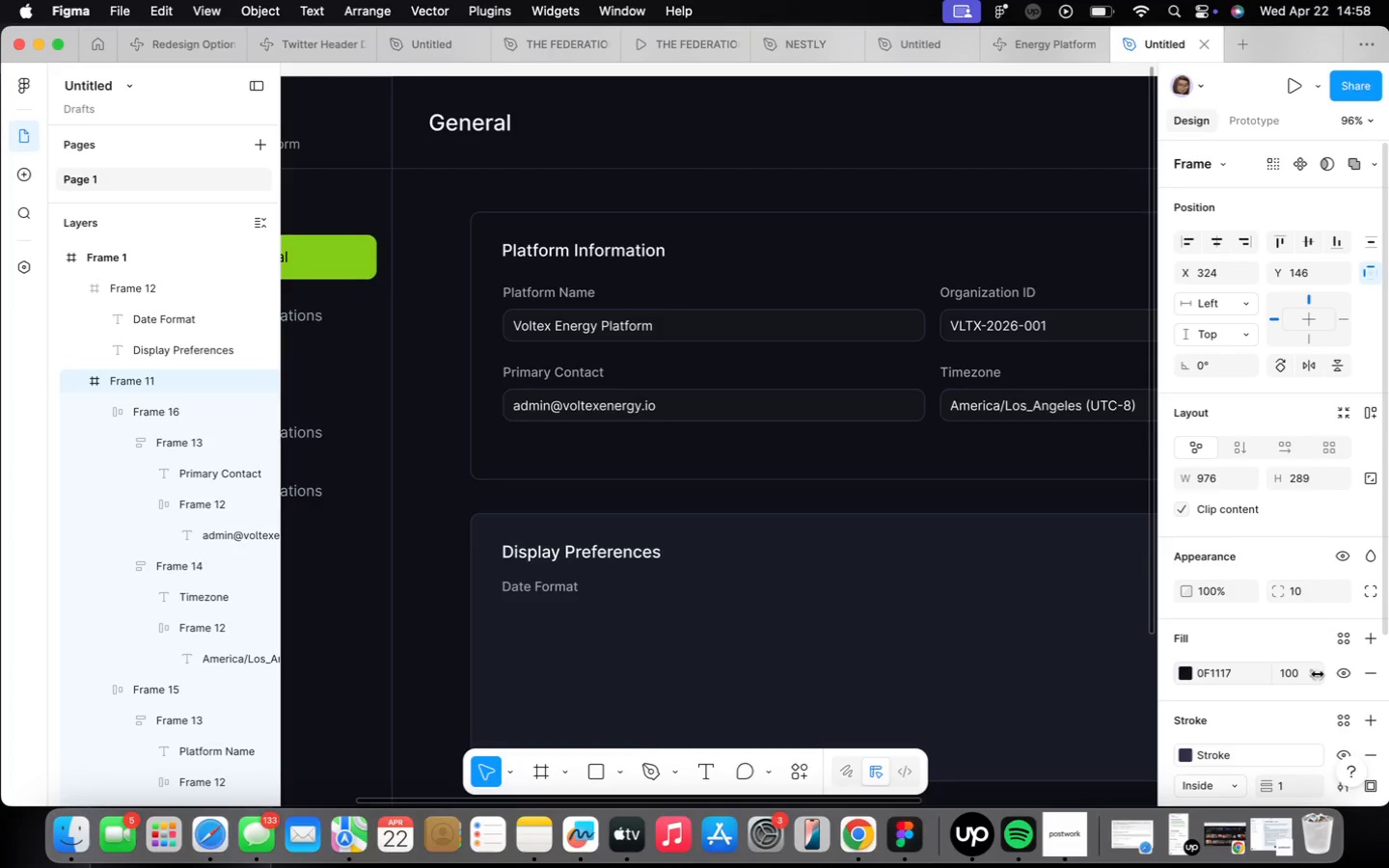 
key(Meta+Z)
 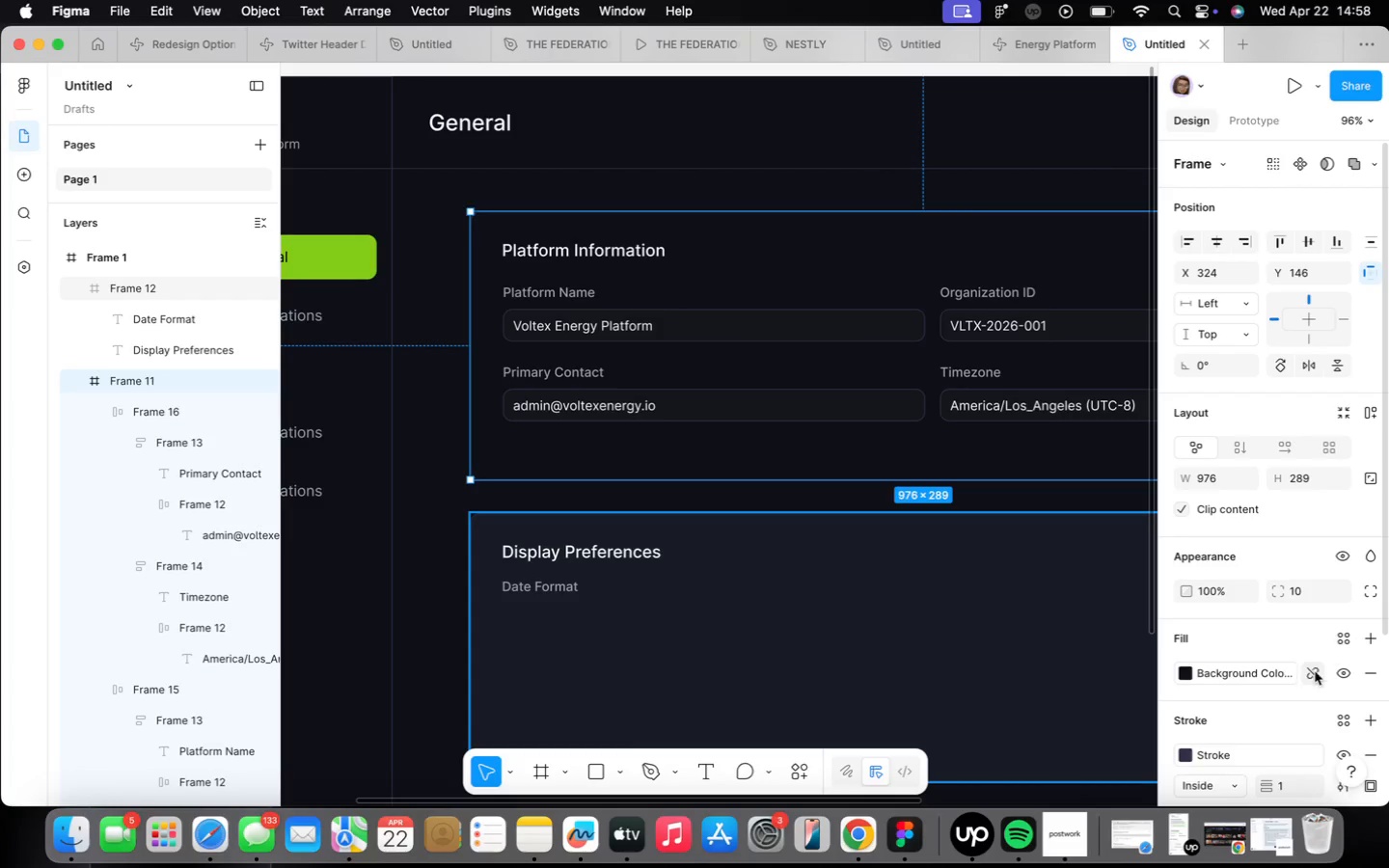 
key(Meta+CommandLeft)
 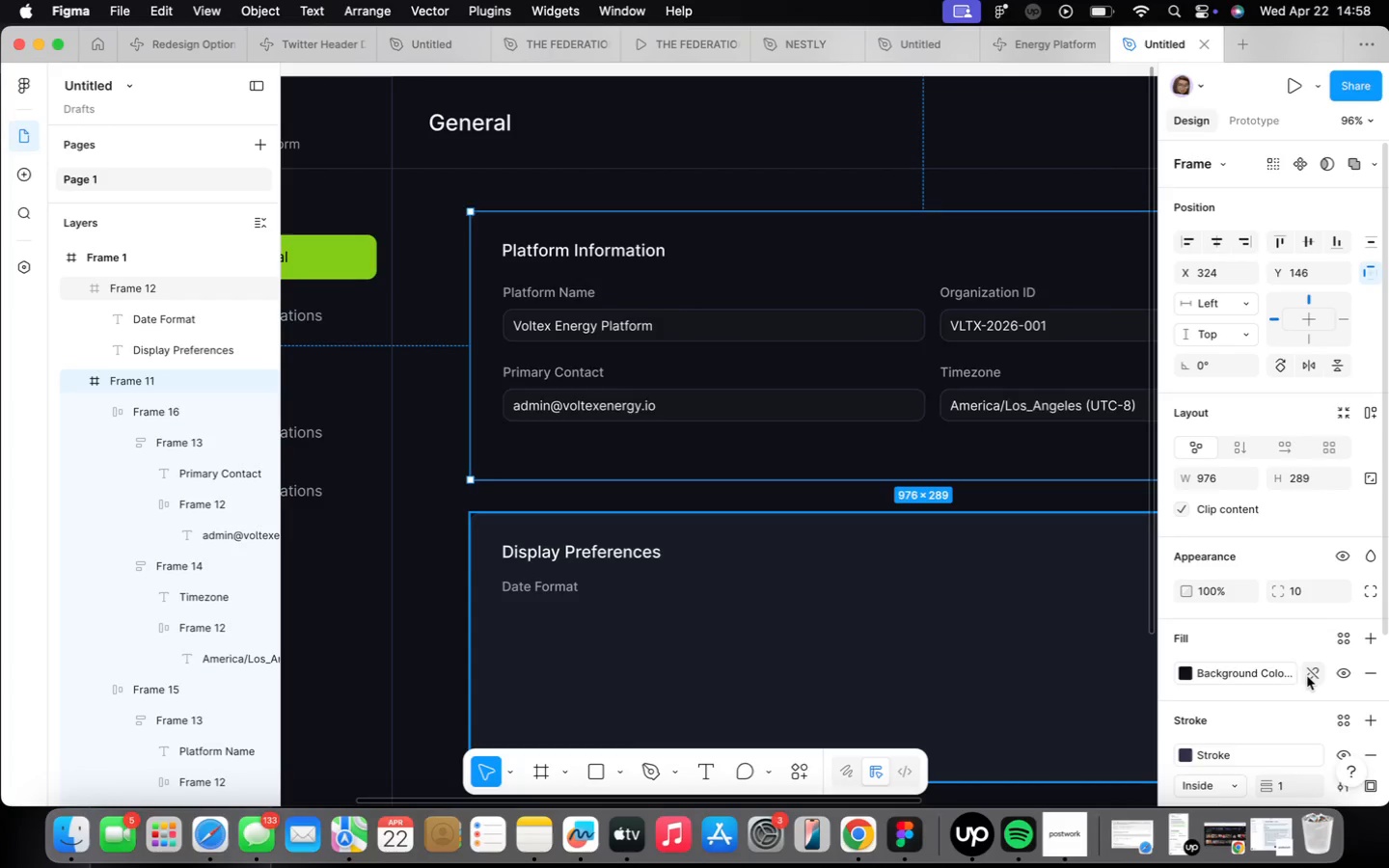 
key(Meta+Z)
 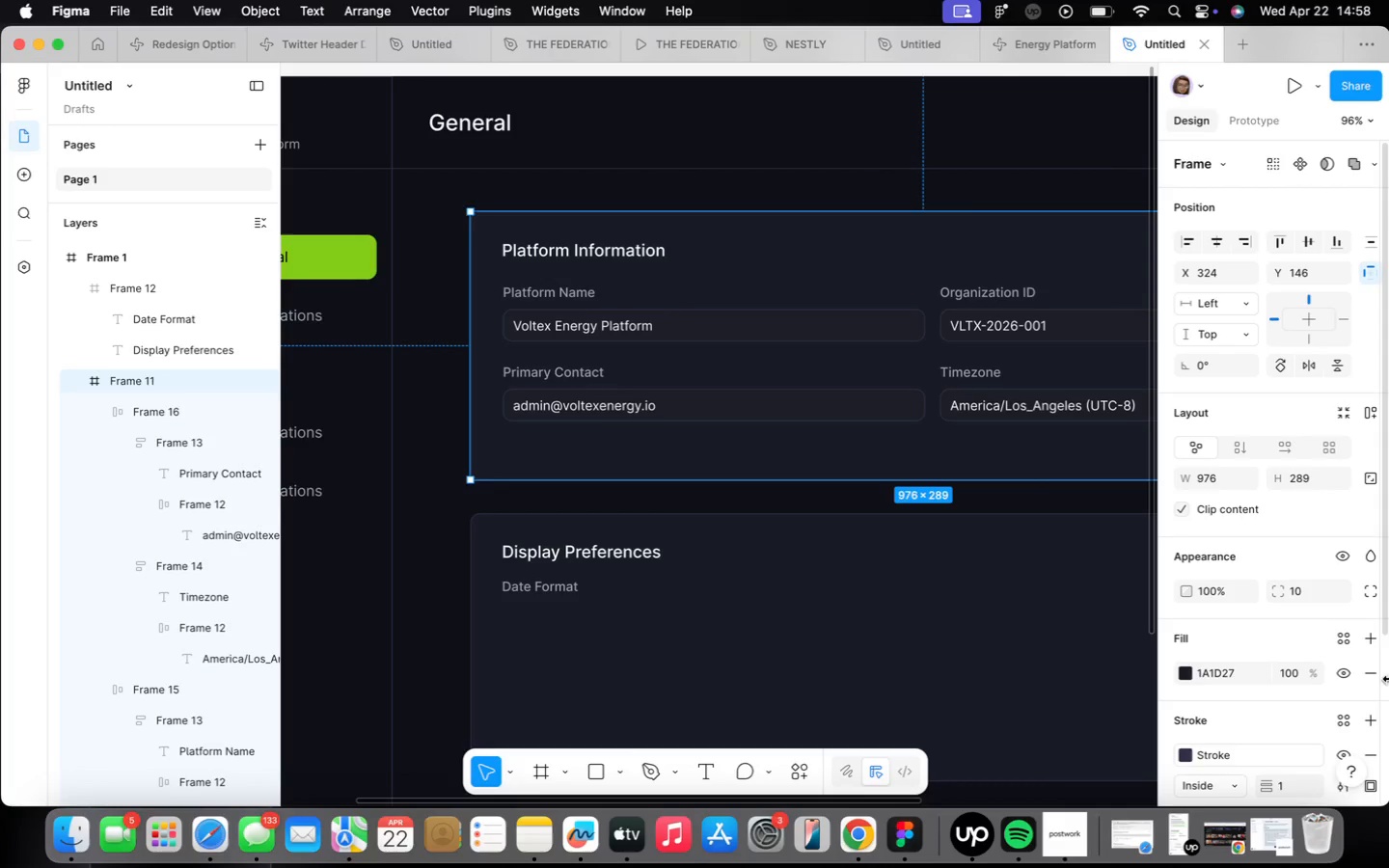 
left_click([1348, 637])
 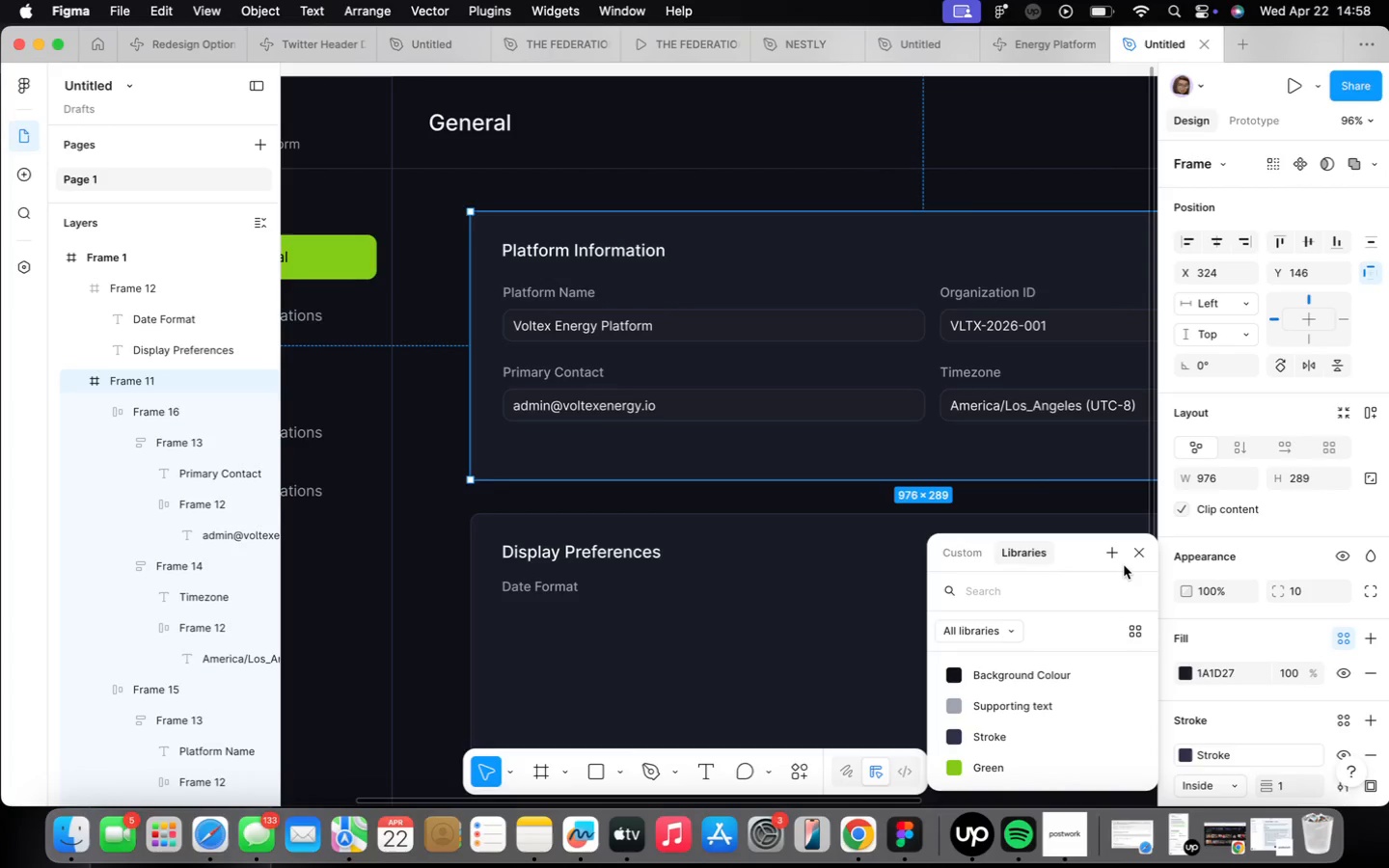 
left_click([1109, 556])
 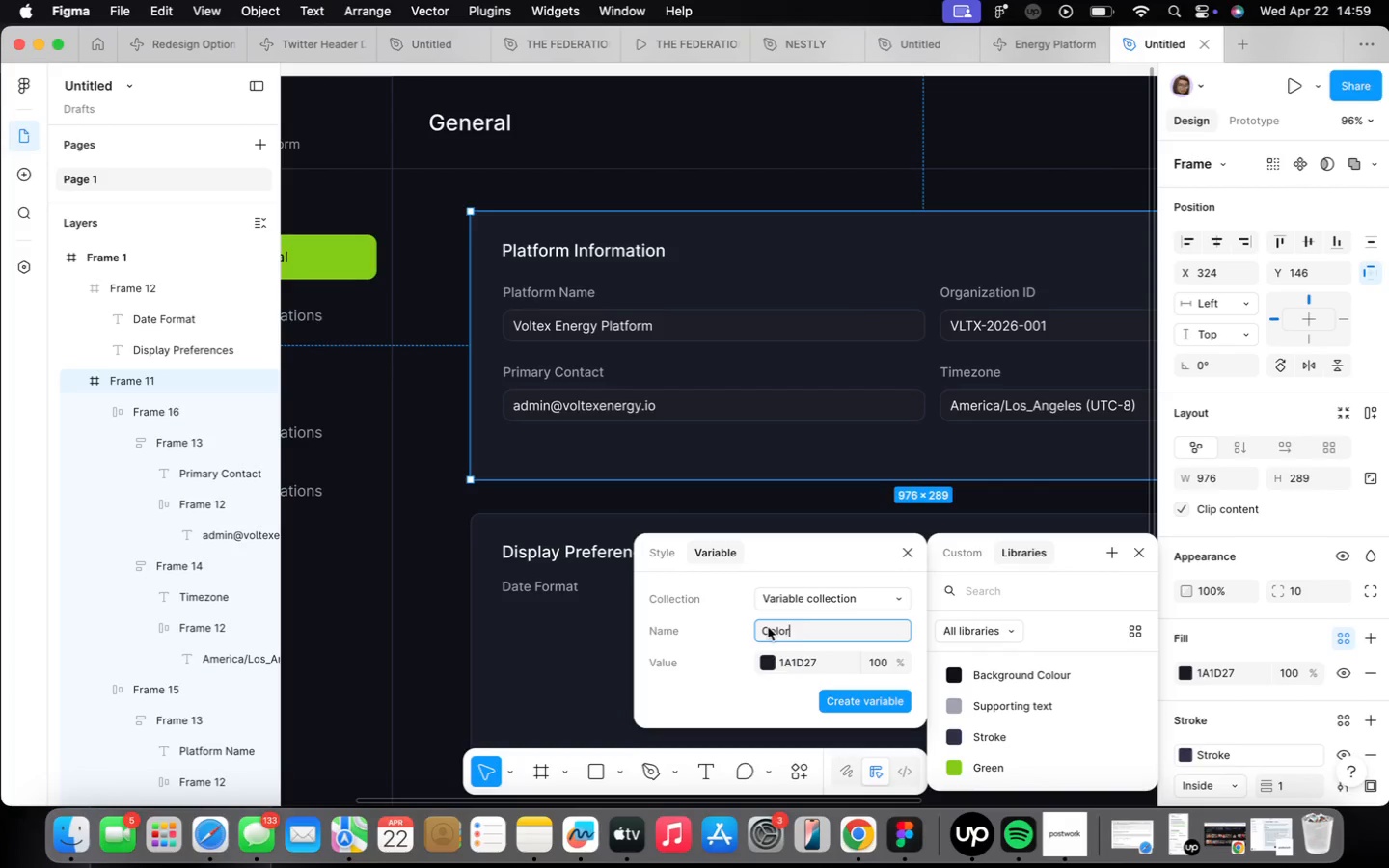 
double_click([769, 627])
 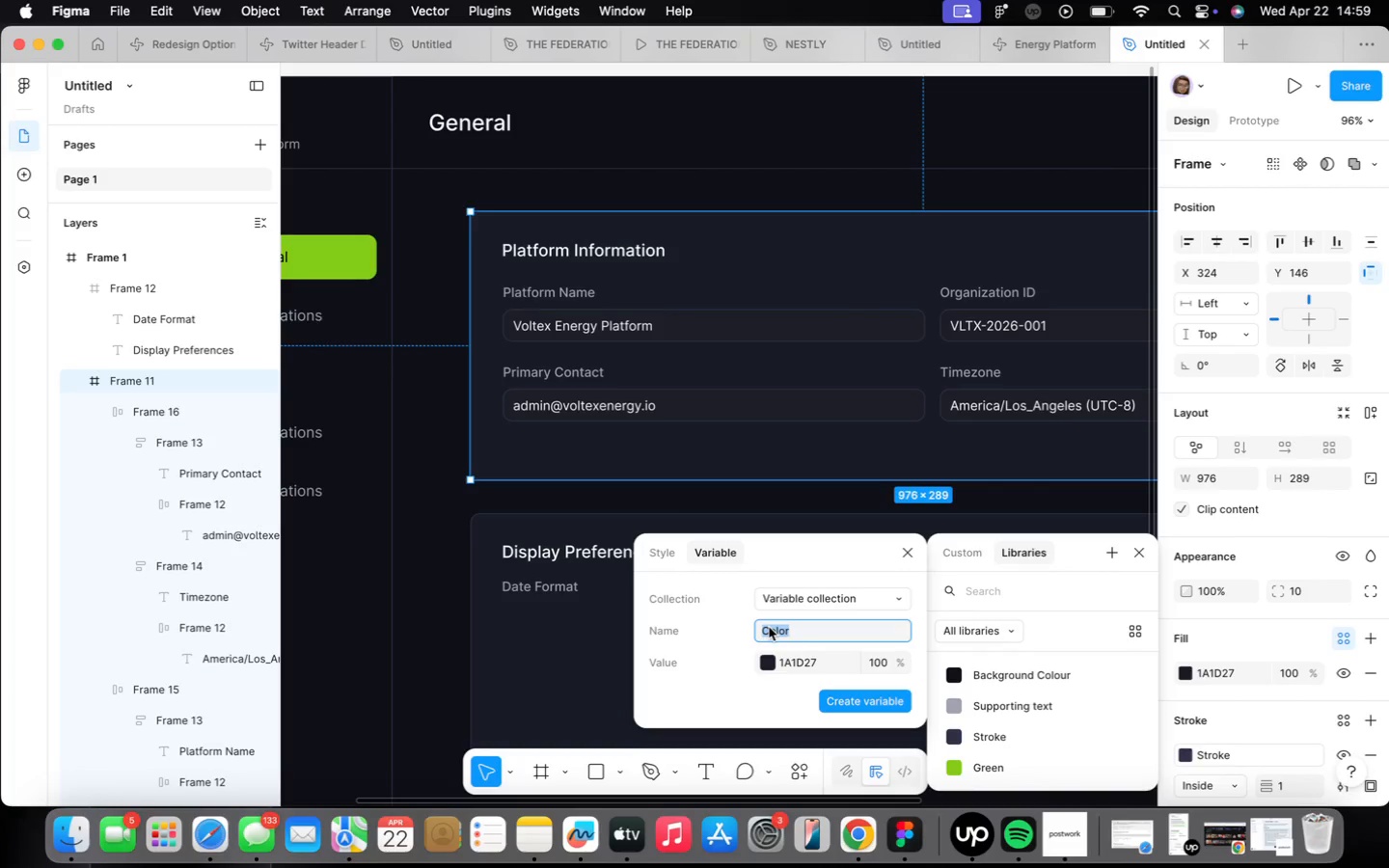 
type(Card)
 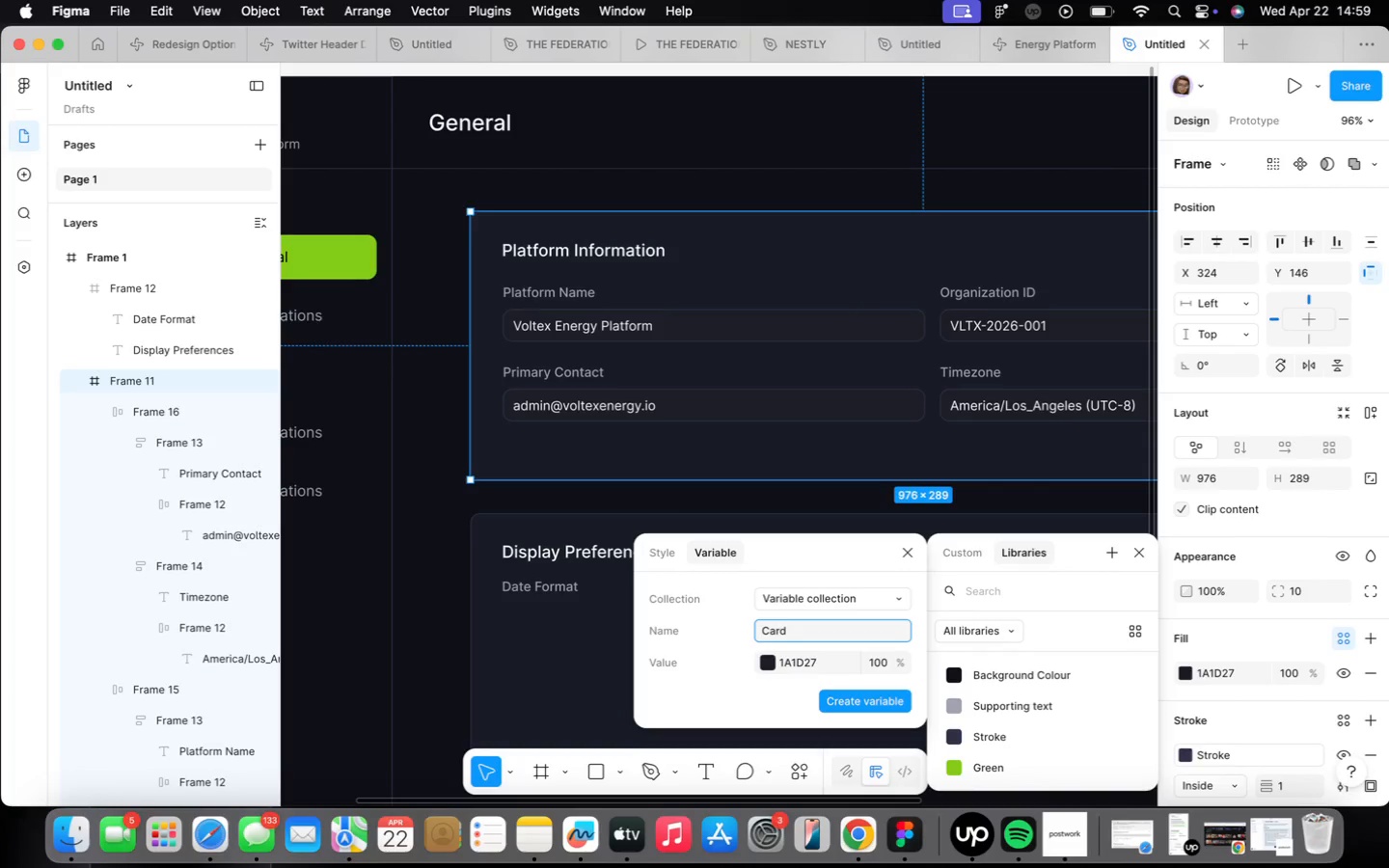 
key(Enter)
 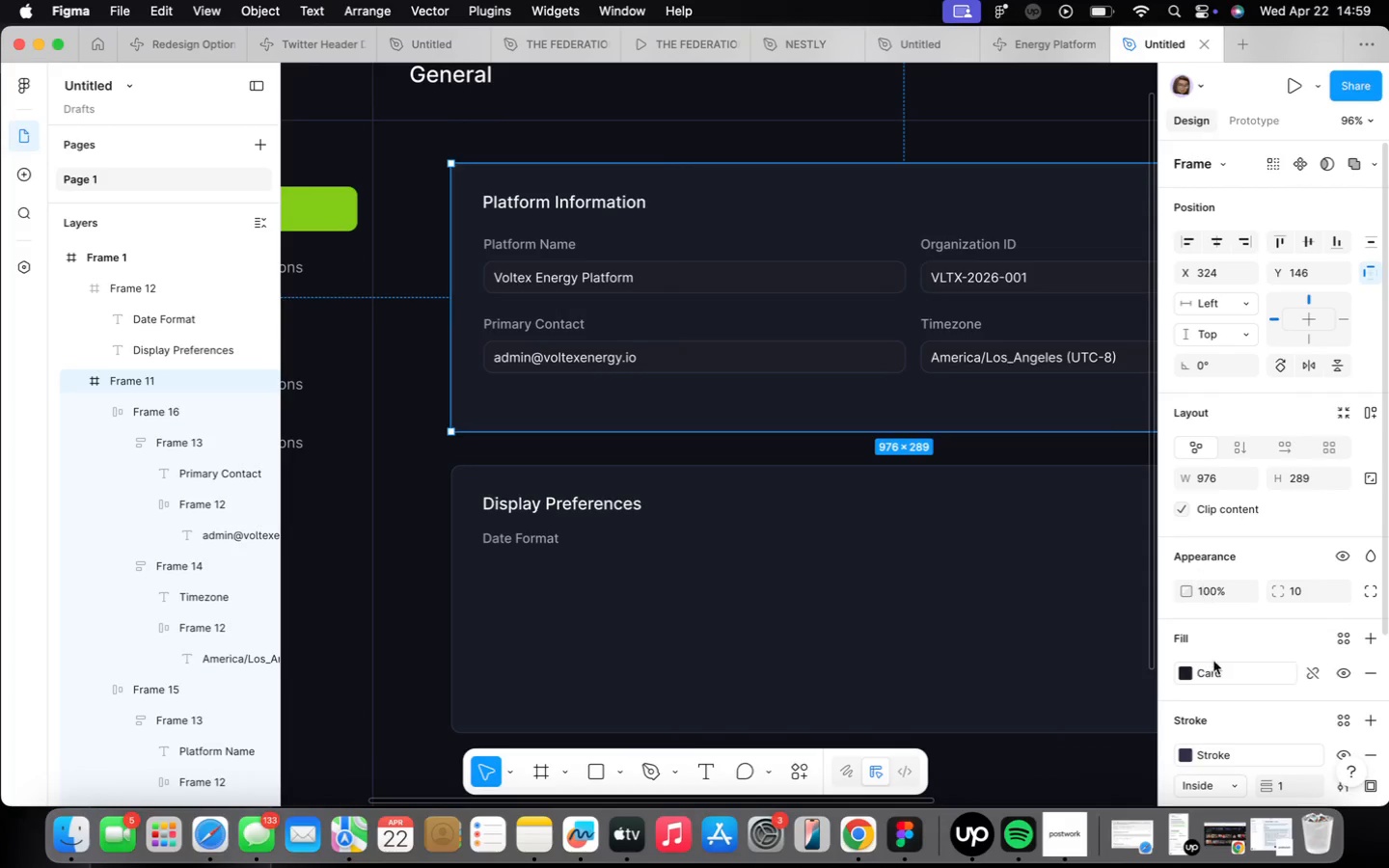 
wait(7.53)
 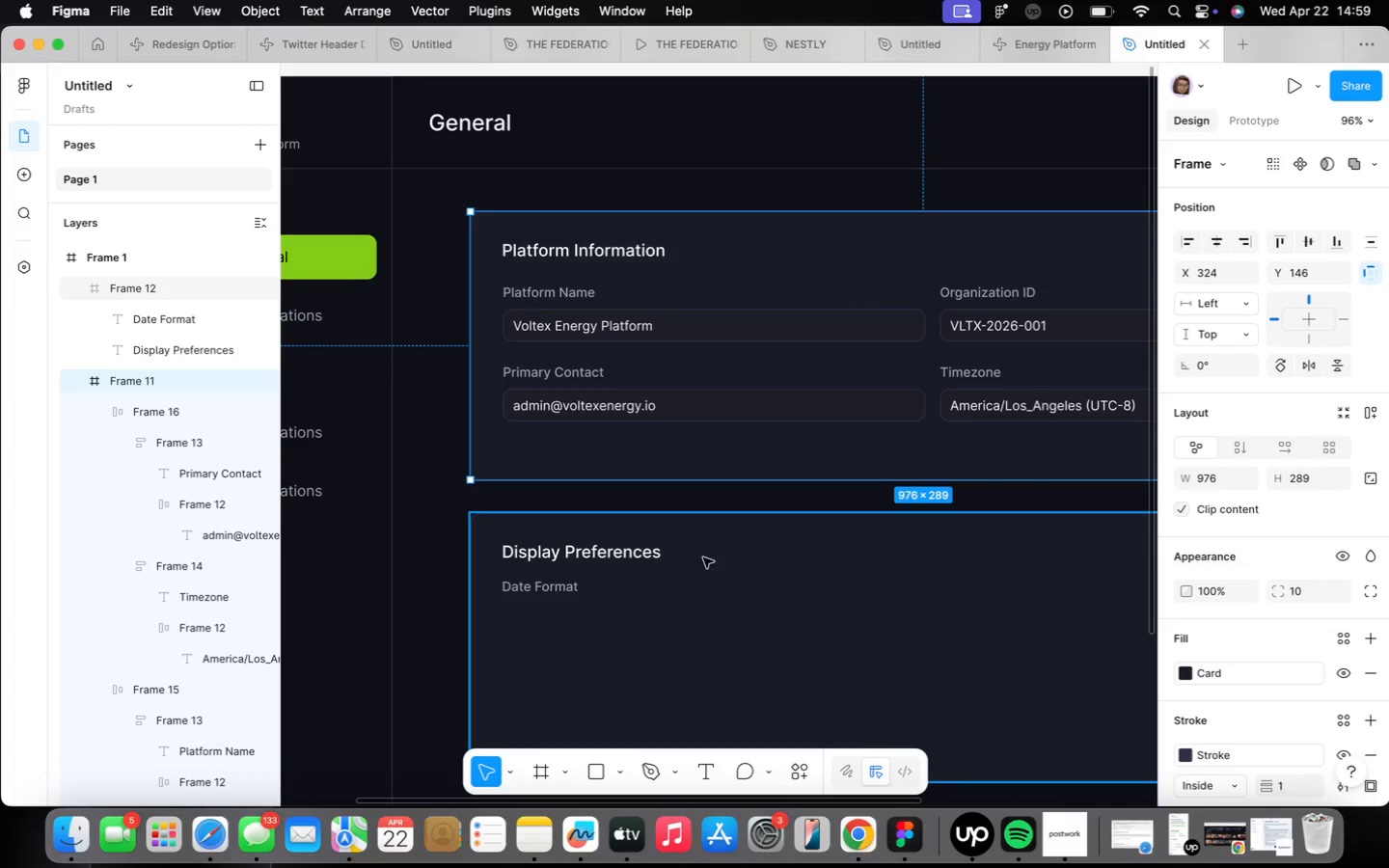 
scroll: coordinate [605, 475], scroll_direction: down, amount: 8.0
 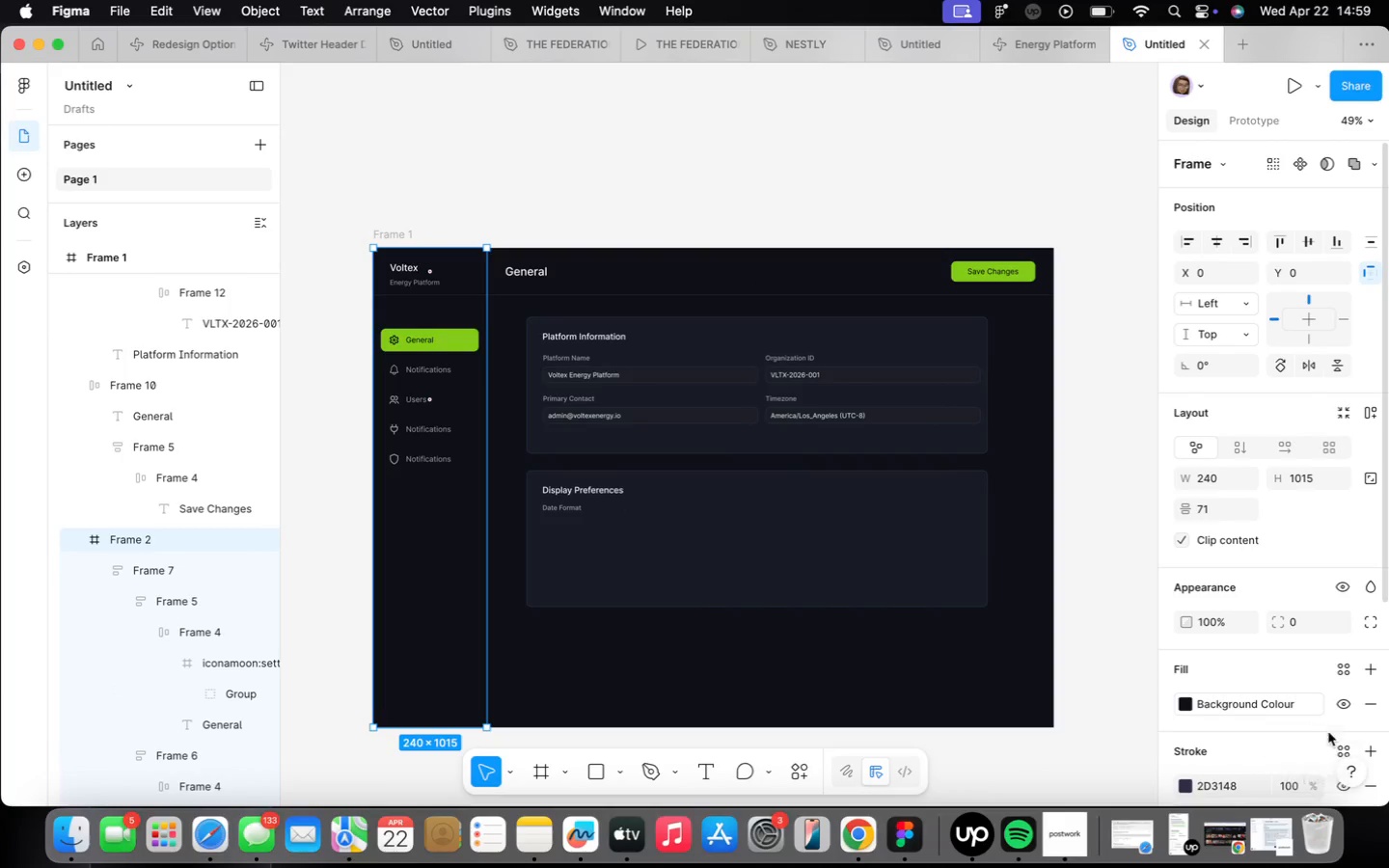 
left_click([1318, 711])
 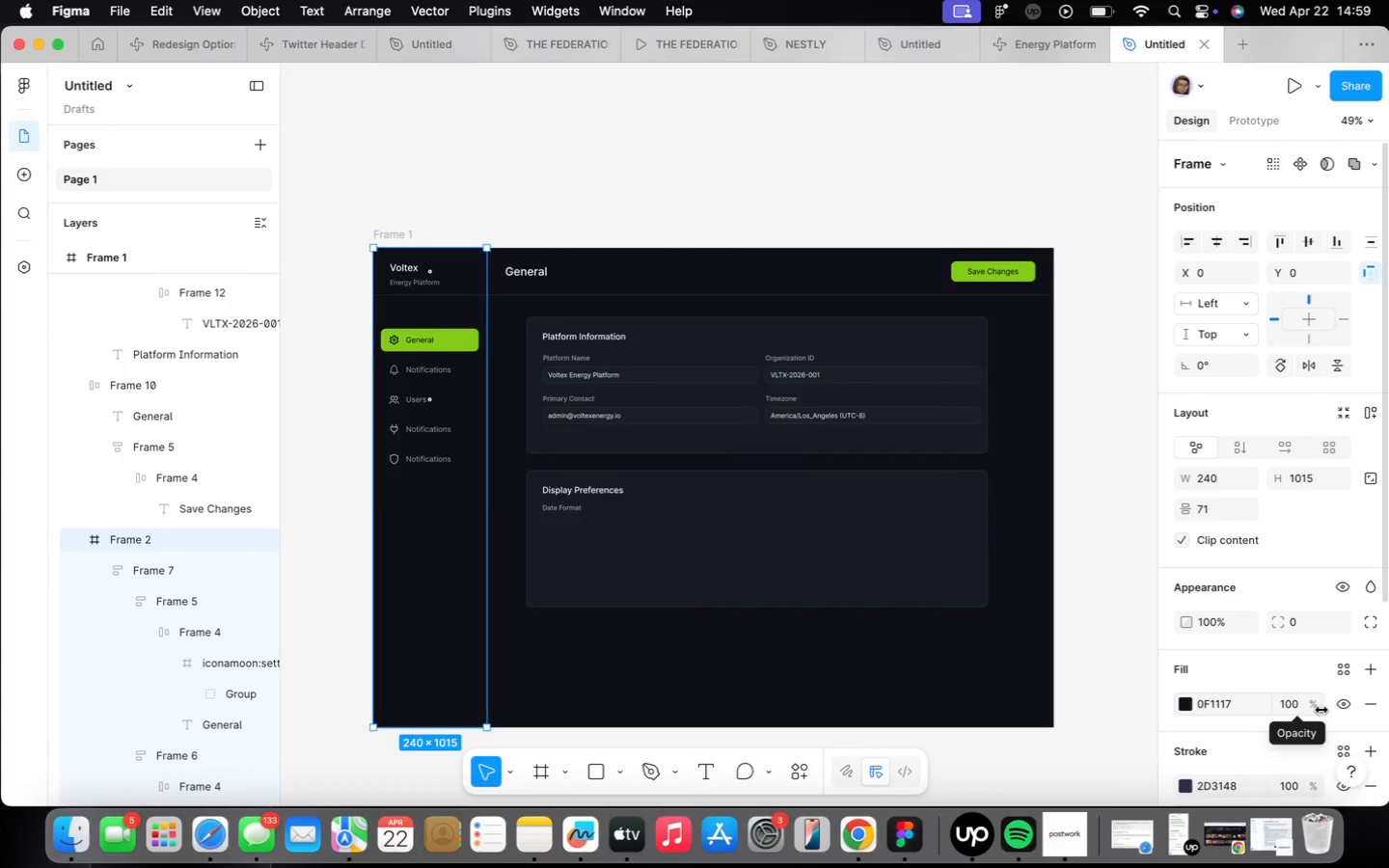 
key(Meta+CommandLeft)
 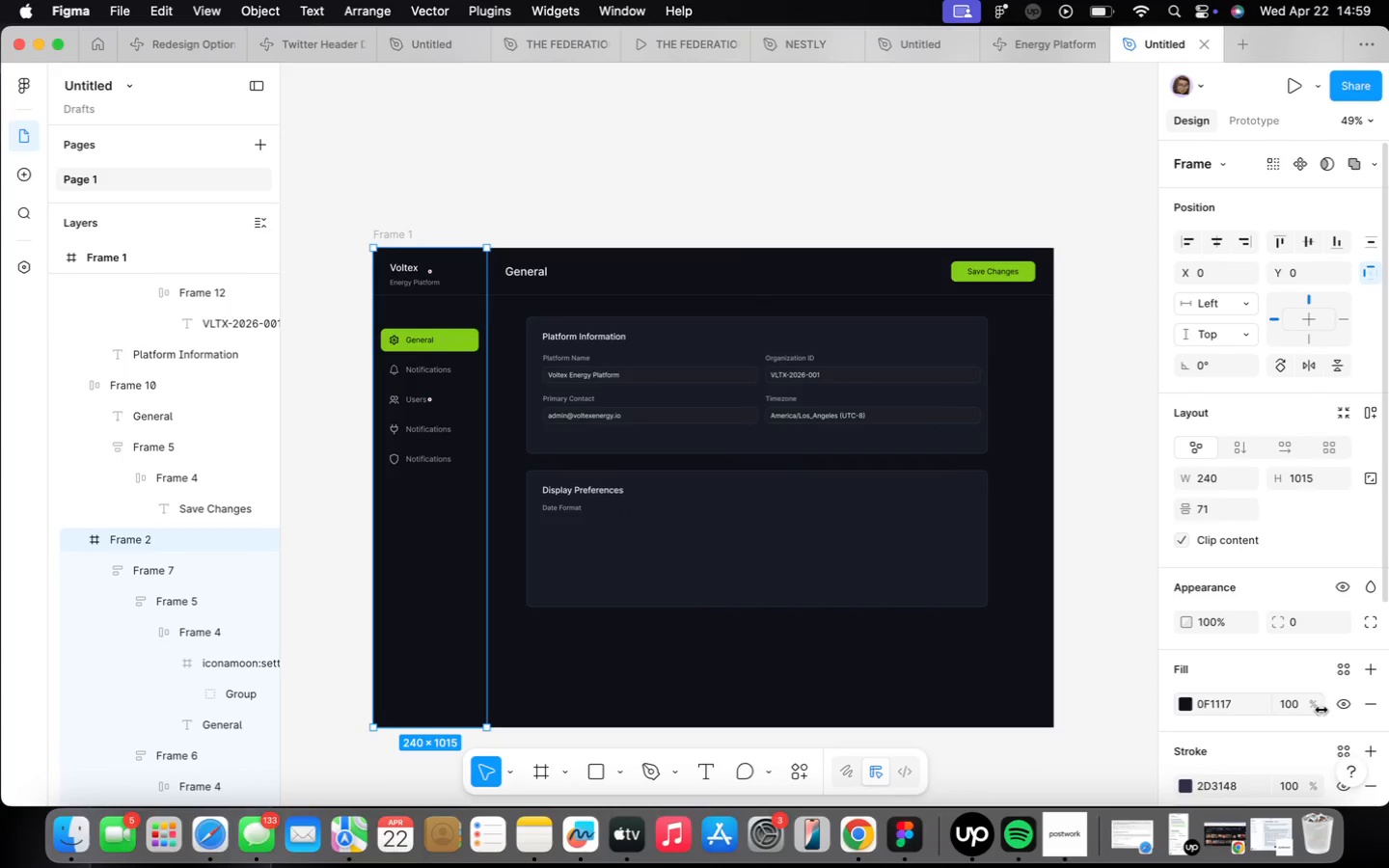 
key(Meta+Z)
 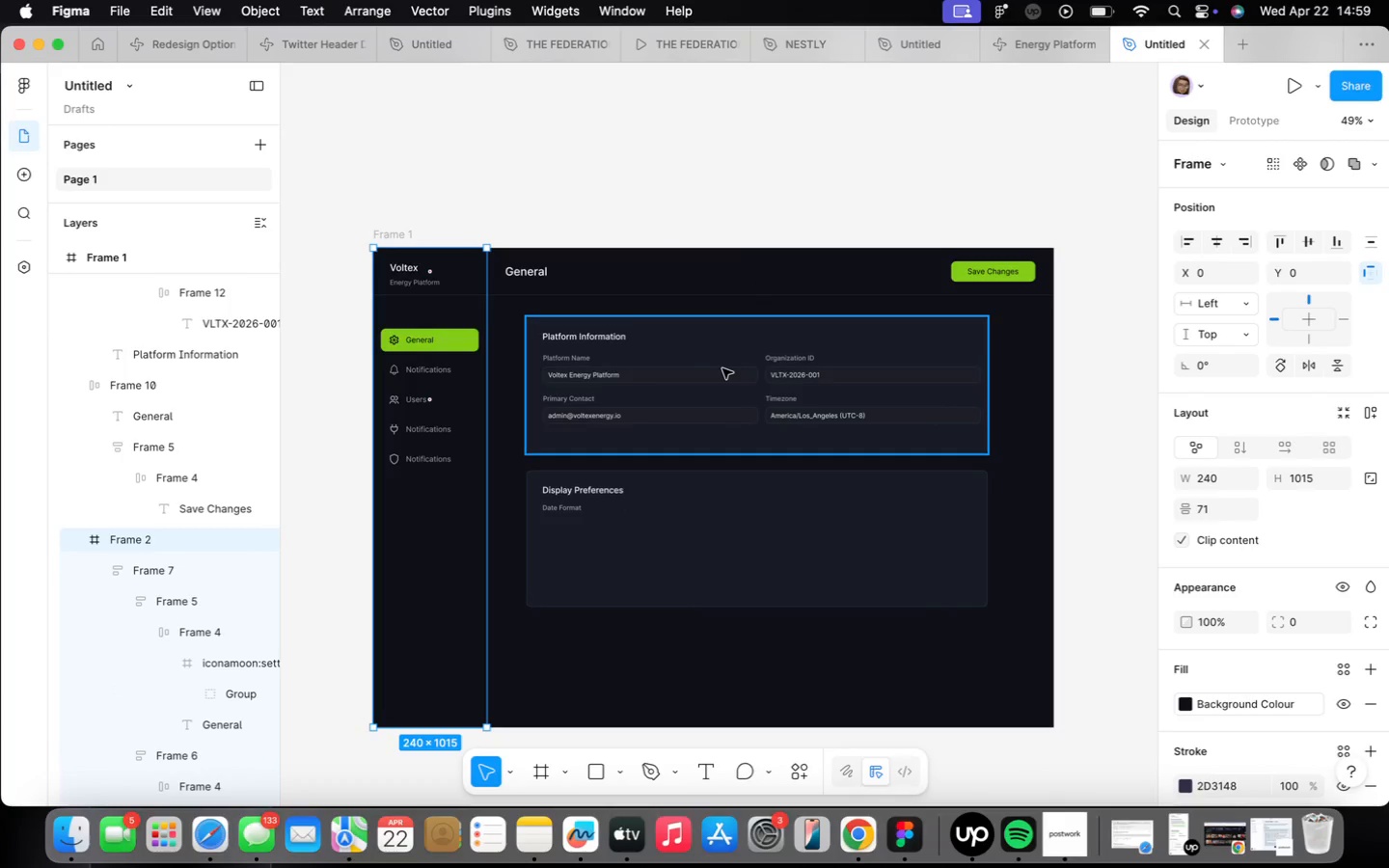 
left_click([764, 416])
 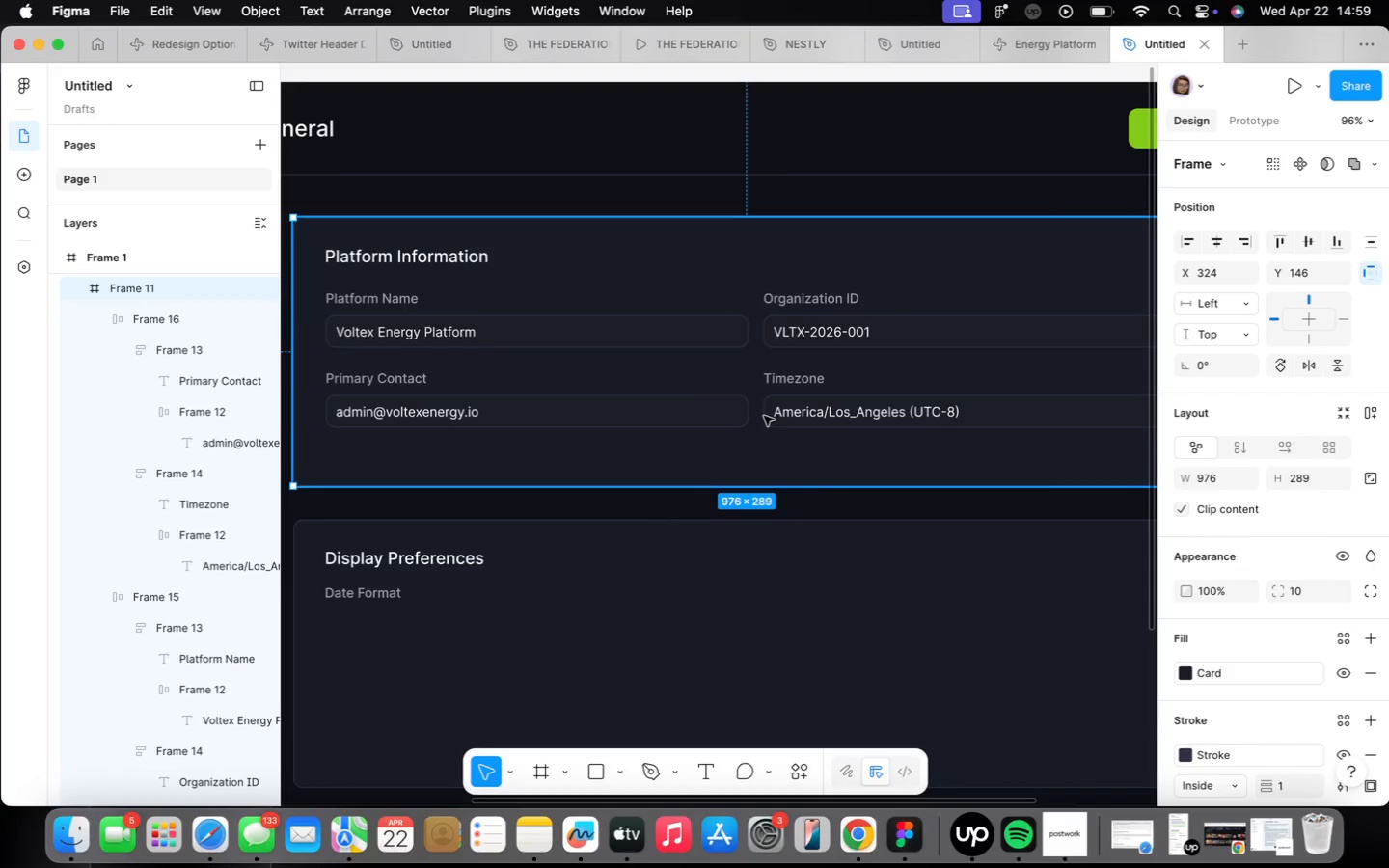 
scroll: coordinate [767, 421], scroll_direction: up, amount: 8.0
 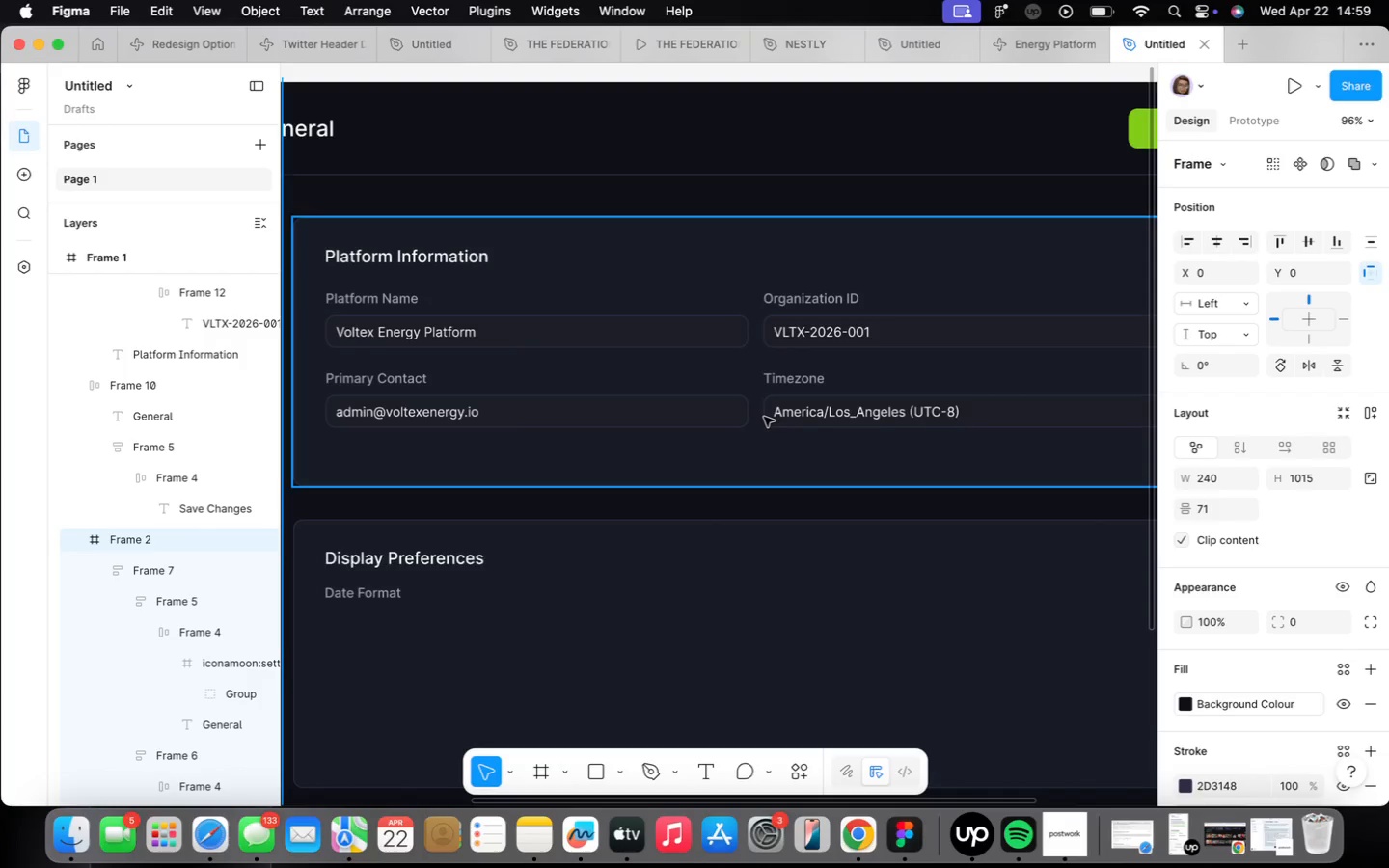 
scroll: coordinate [768, 418], scroll_direction: down, amount: 8.0
 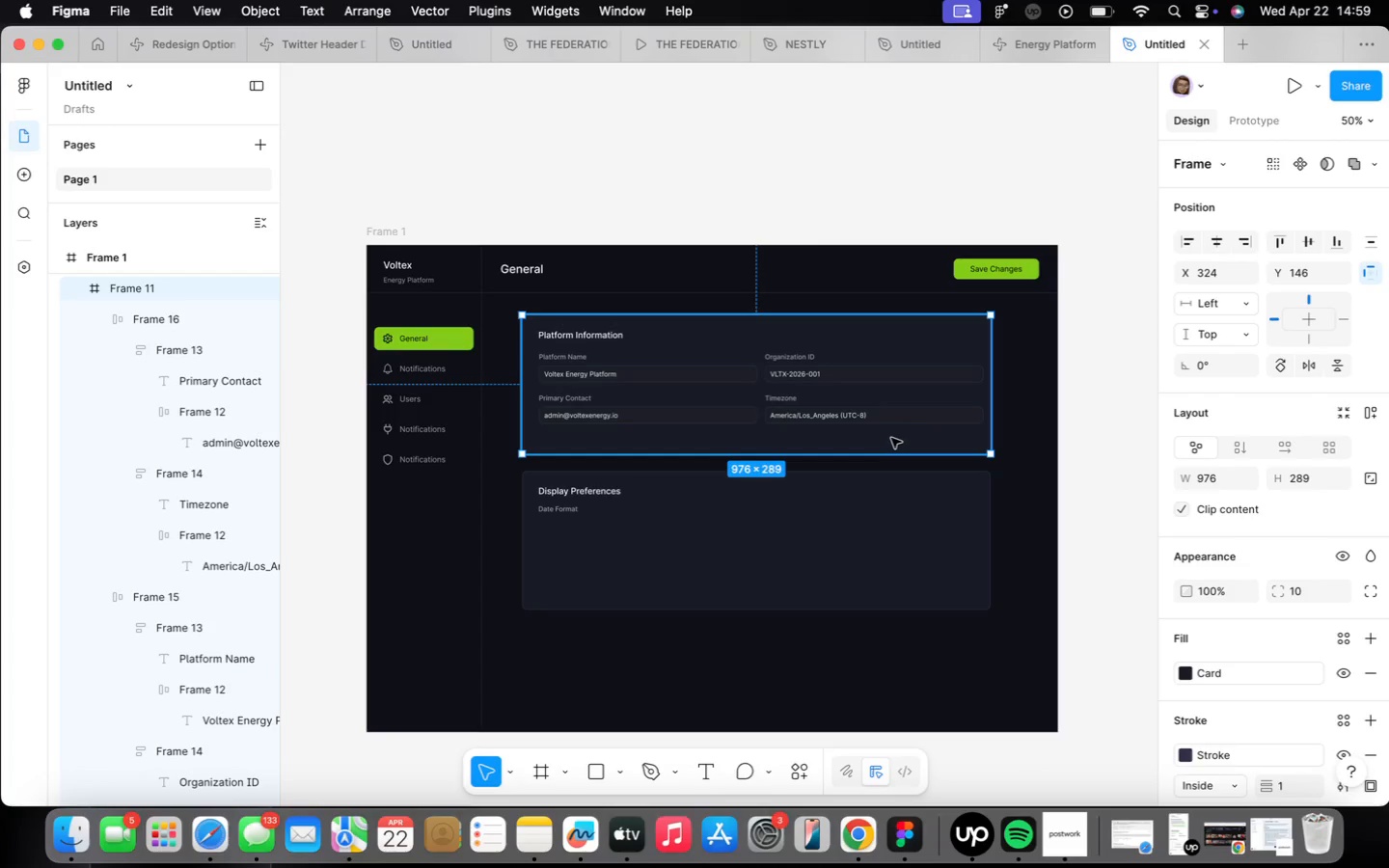 
left_click([786, 552])
 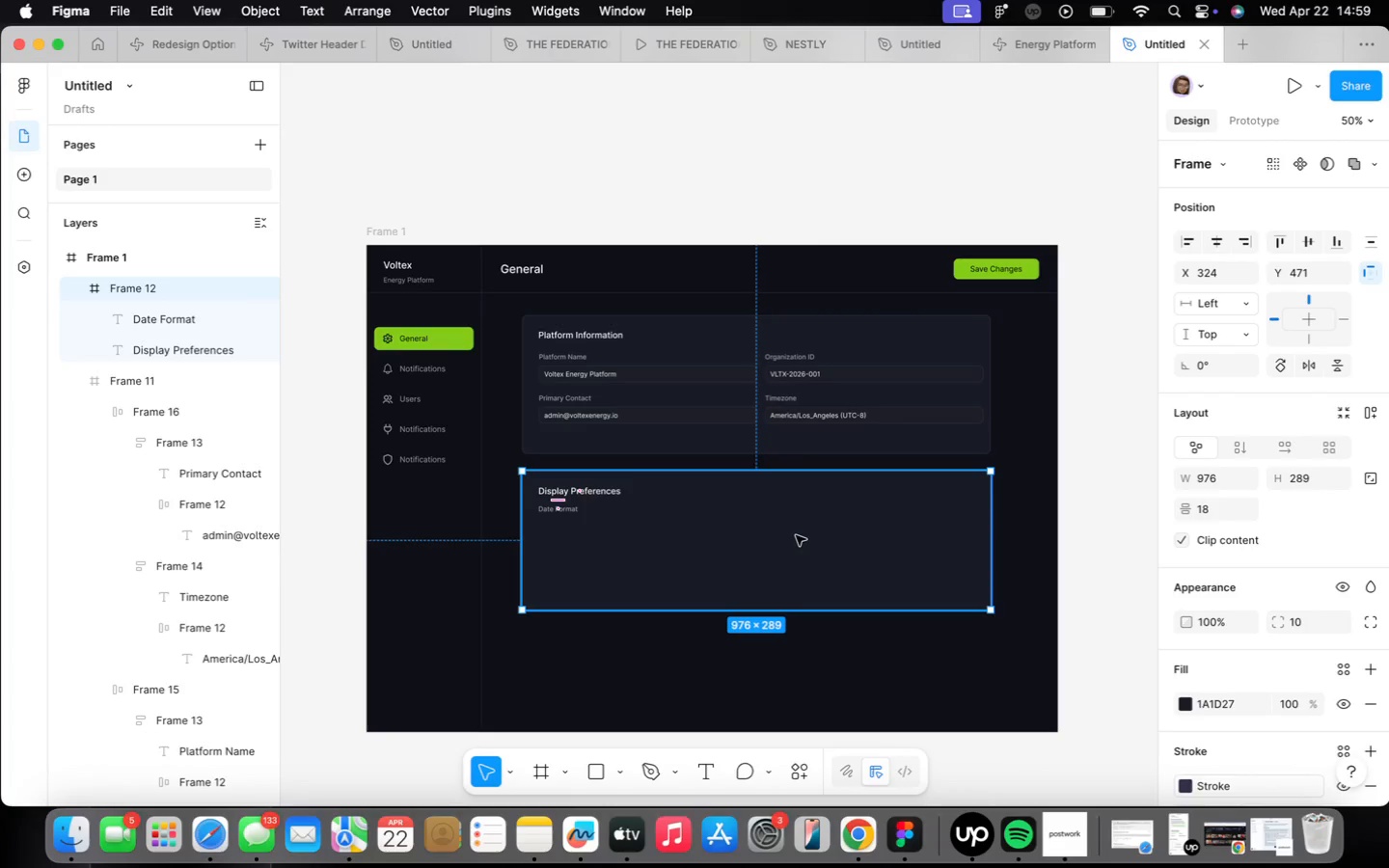 
wait(6.85)
 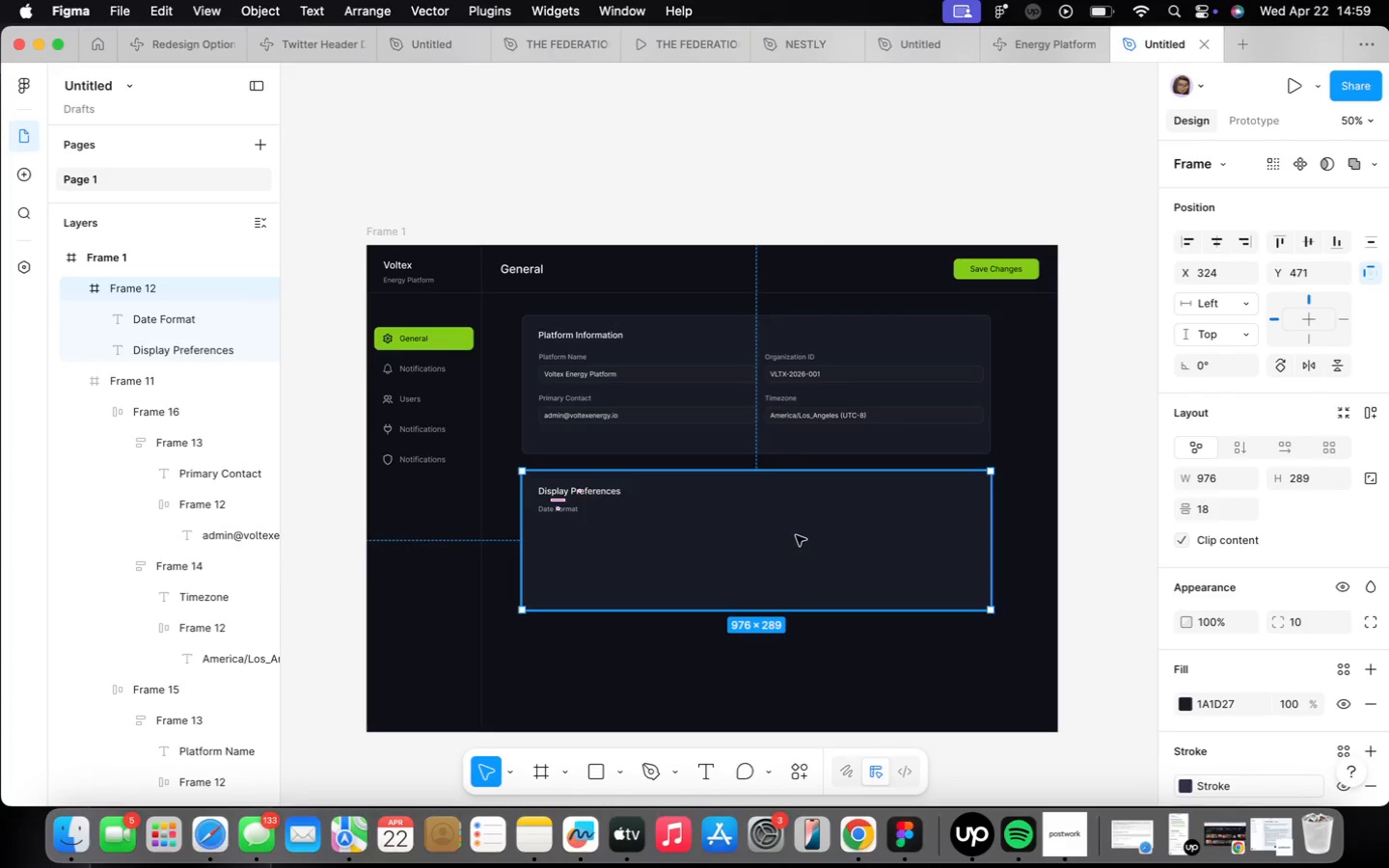 
scroll: coordinate [738, 602], scroll_direction: up, amount: 3.0
 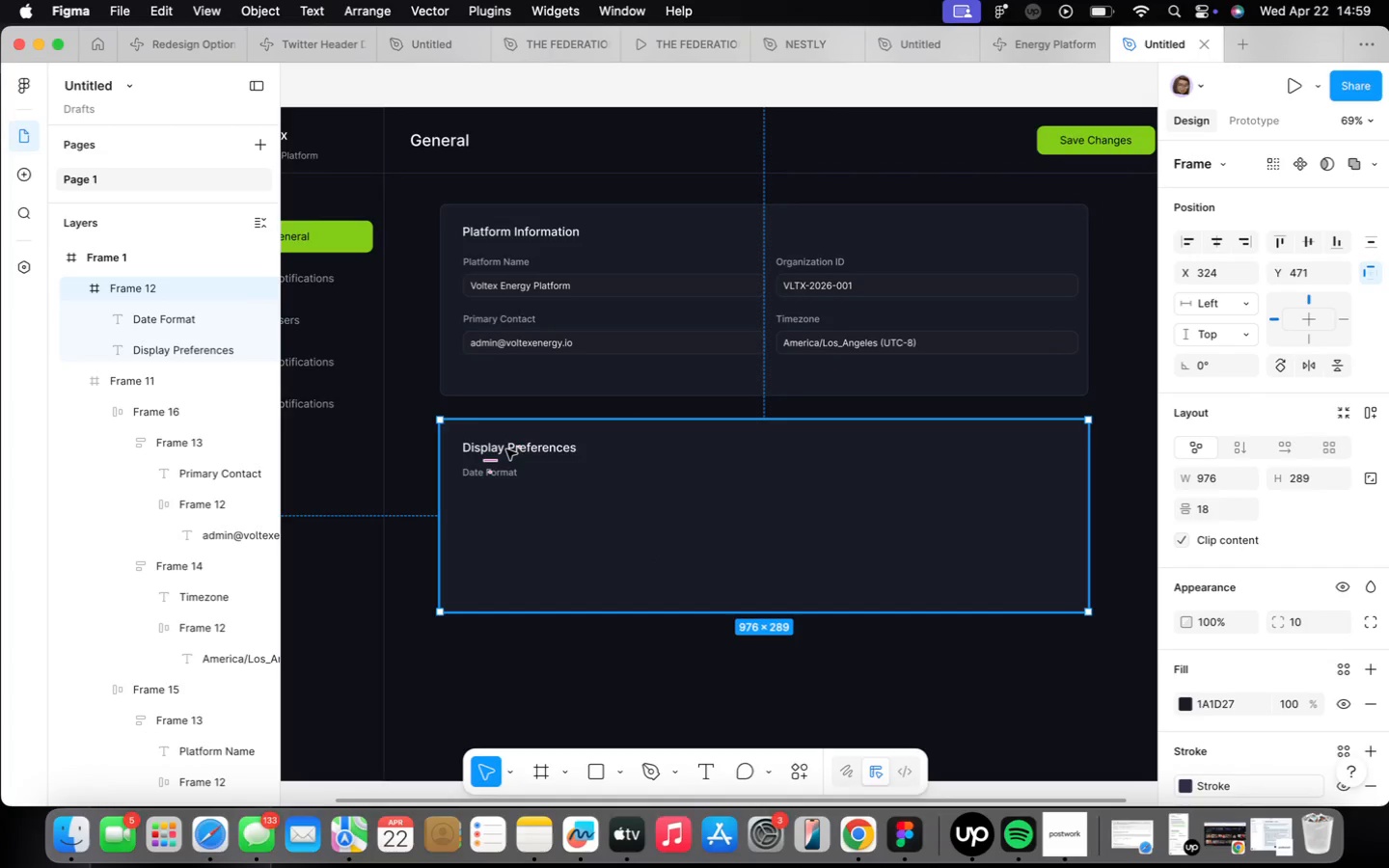 
scroll: coordinate [558, 514], scroll_direction: down, amount: 2.0
 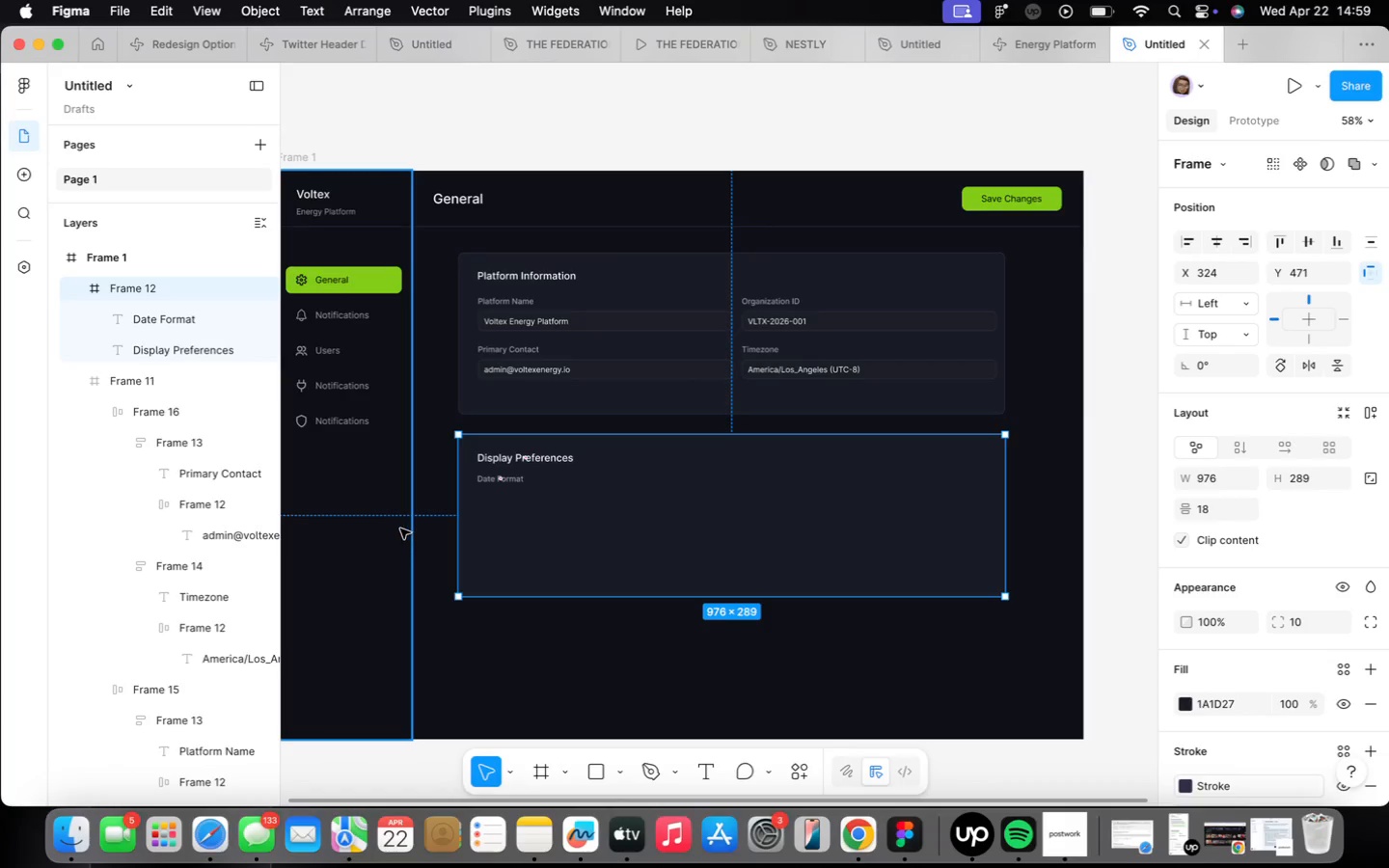 
left_click([400, 528])
 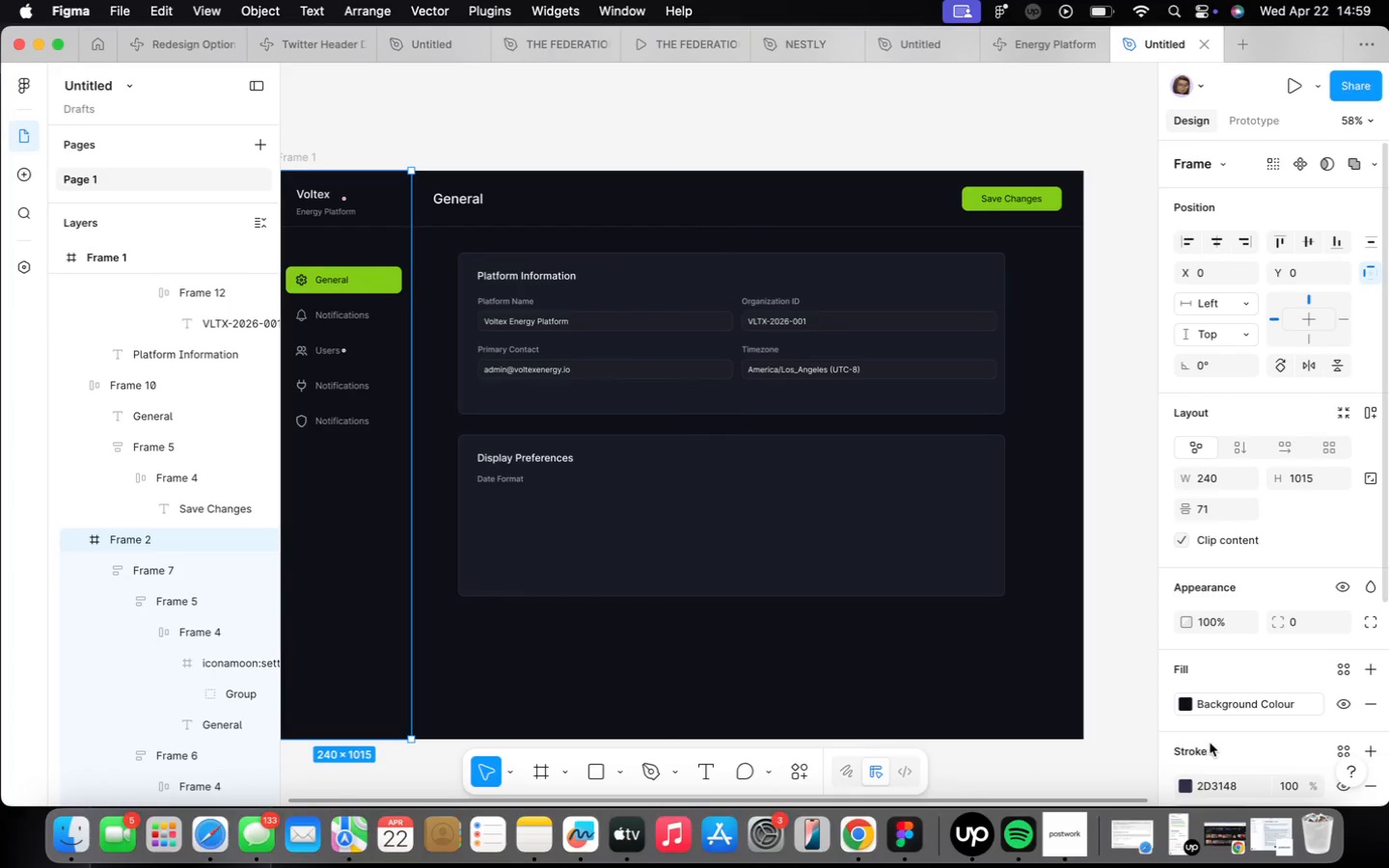 
left_click([1309, 713])
 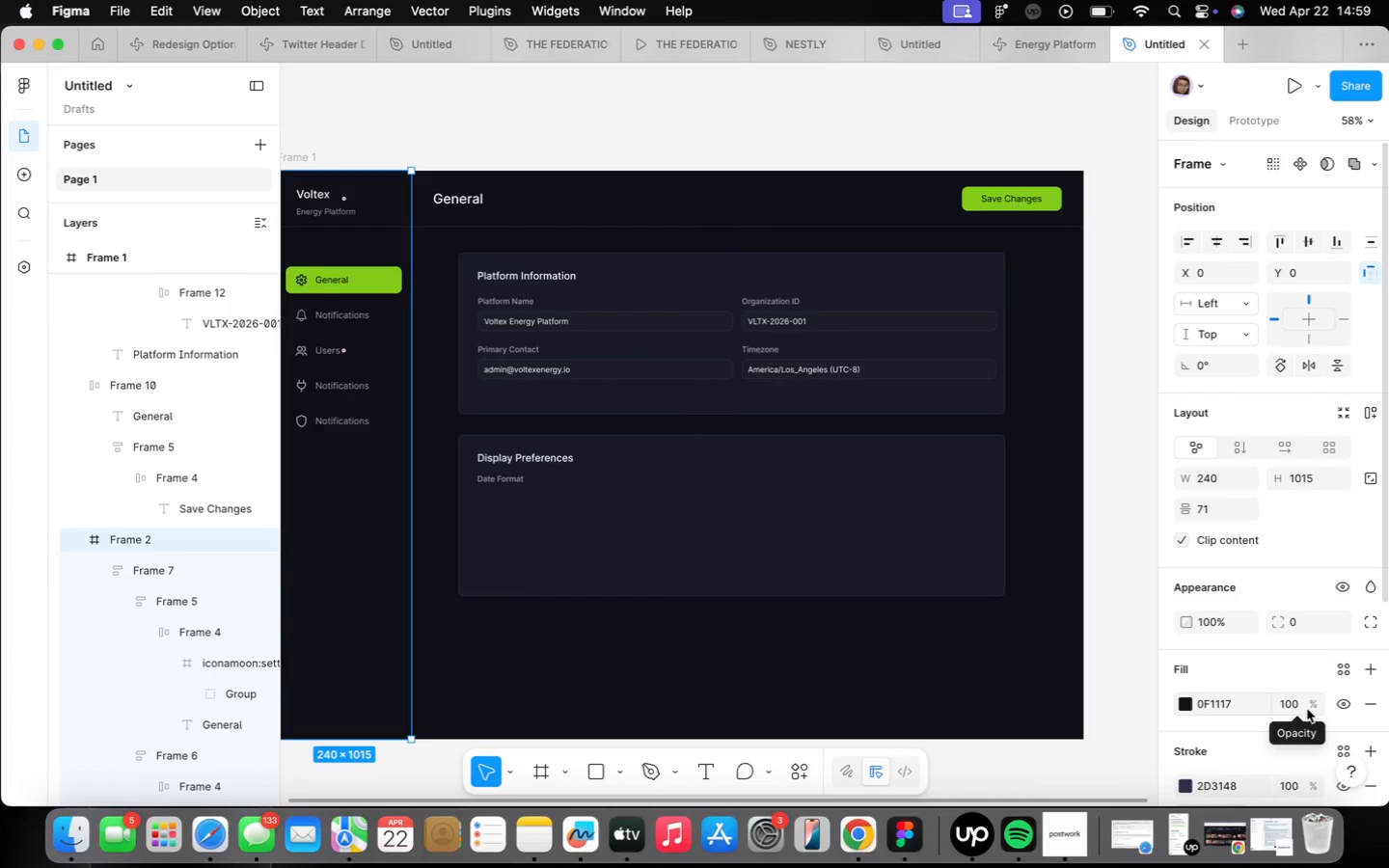 
key(Meta+CommandLeft)
 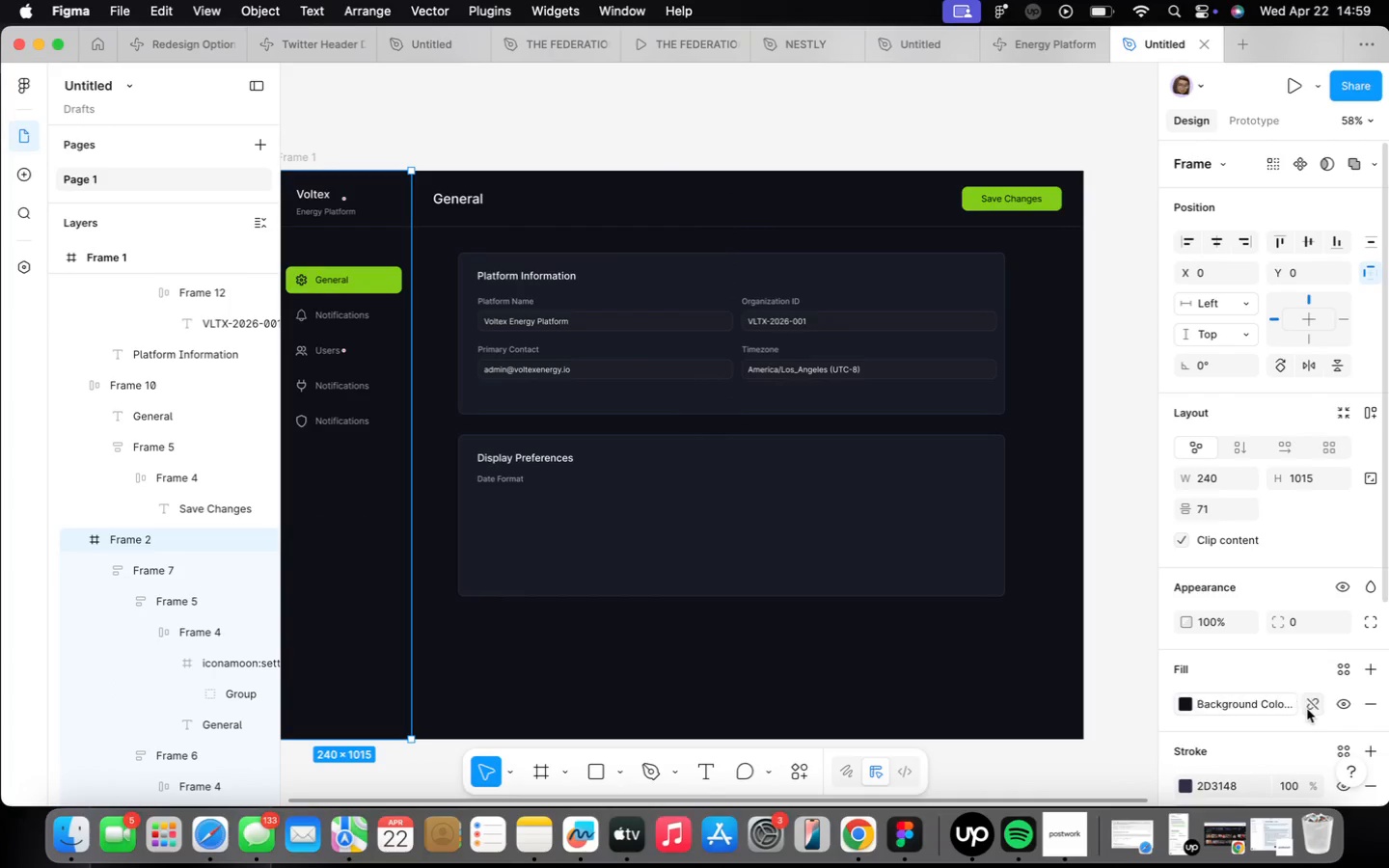 
key(Meta+Z)
 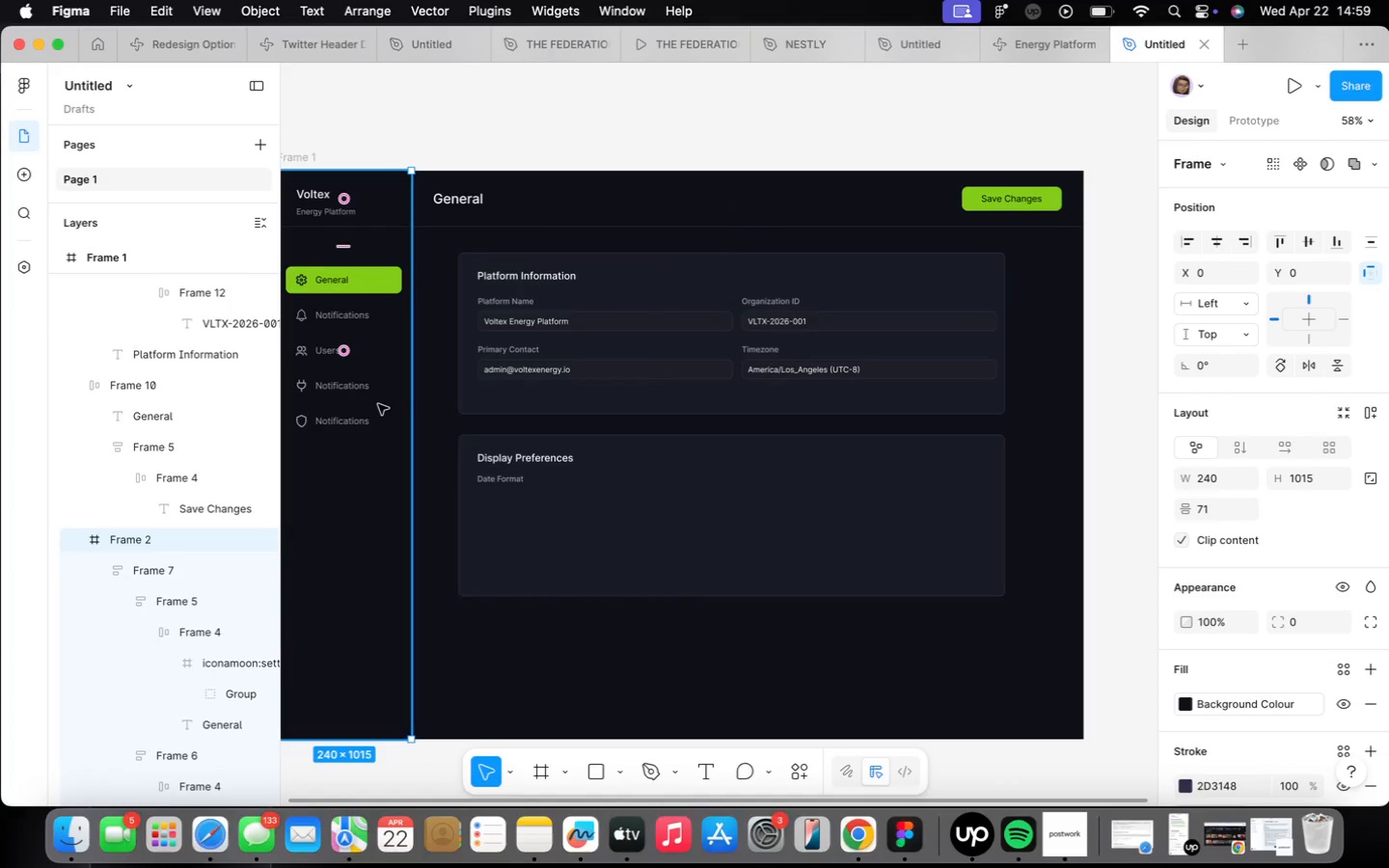 
scroll: coordinate [488, 506], scroll_direction: up, amount: 4.0
 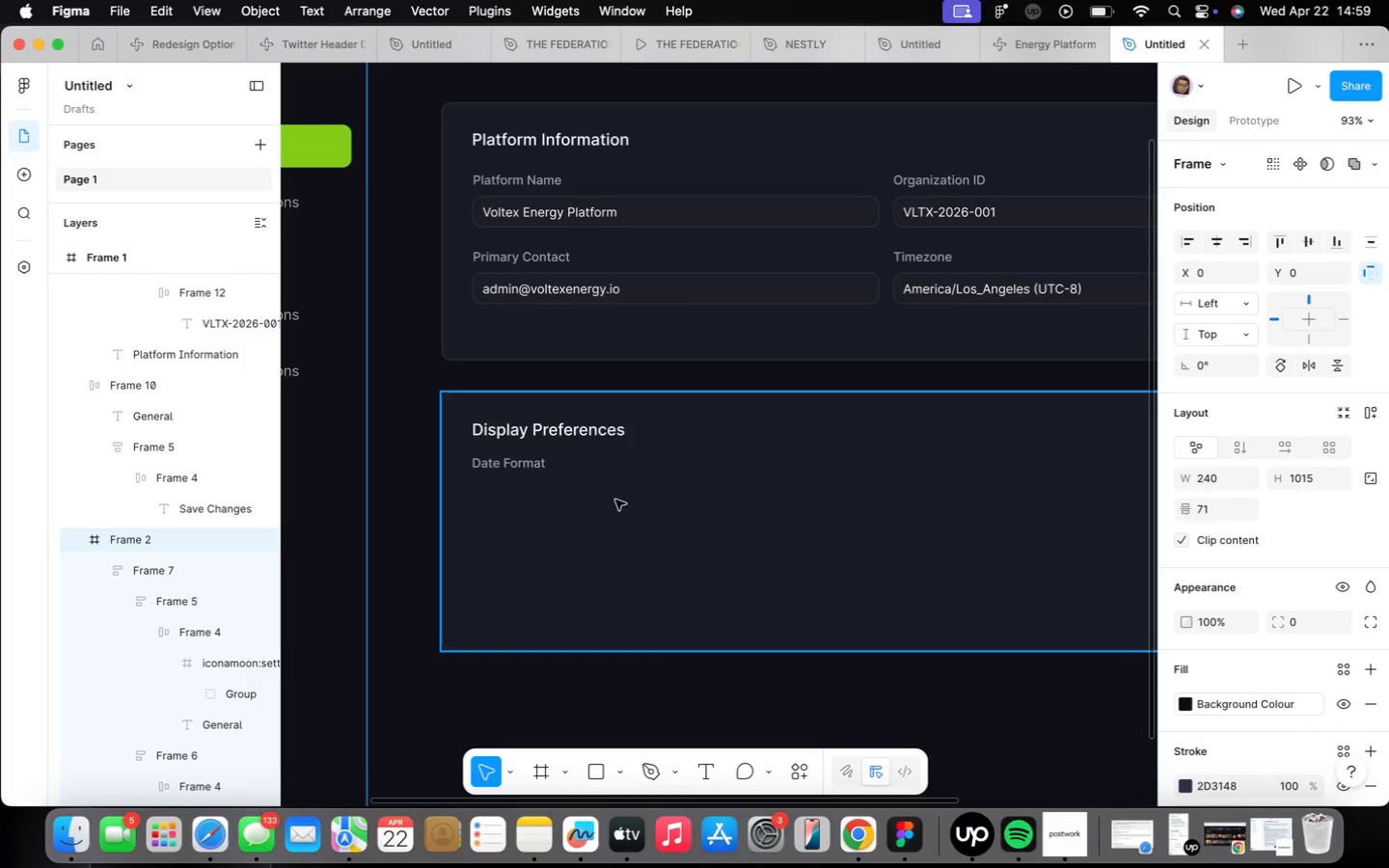 
wait(7.75)
 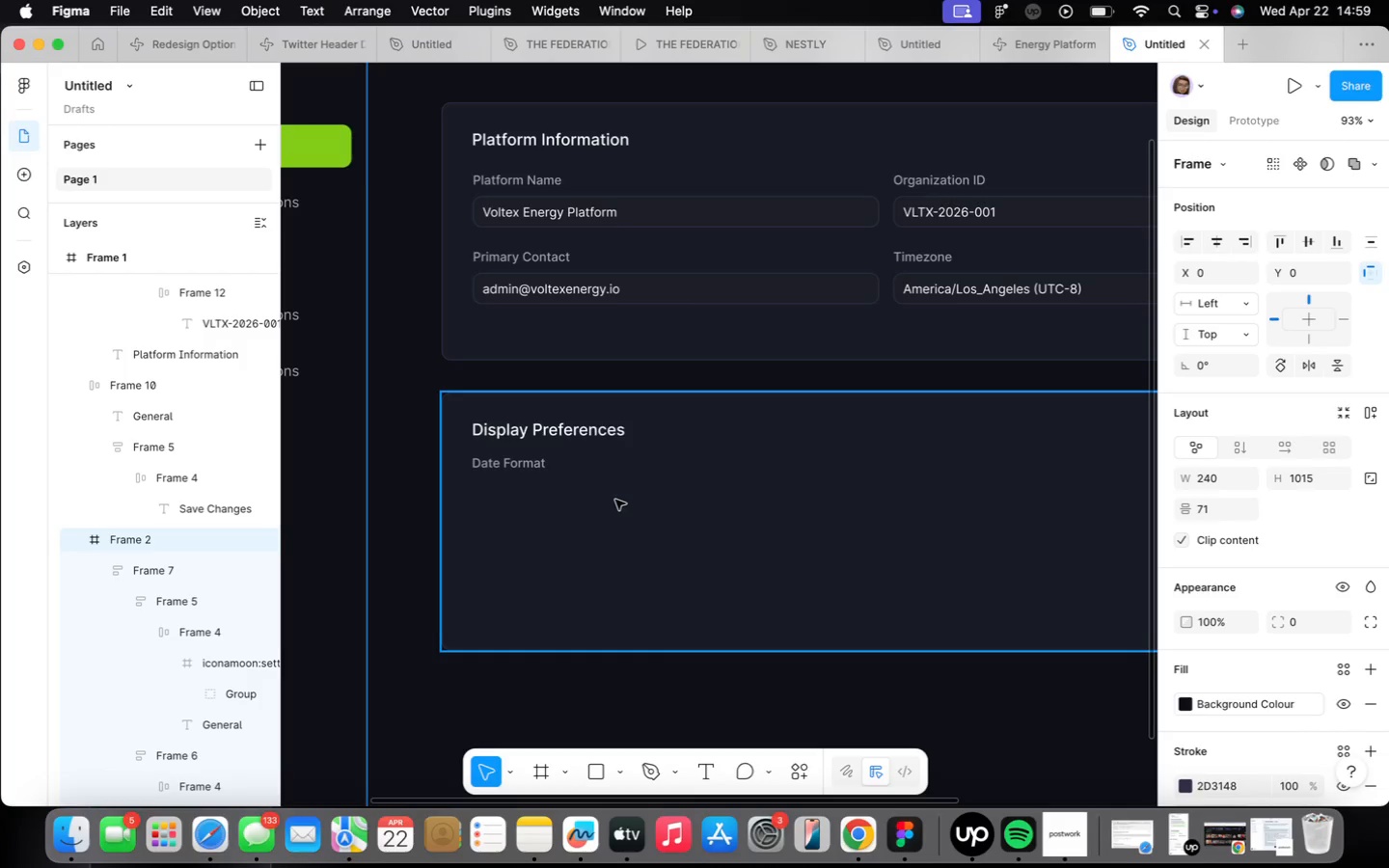 
double_click([530, 257])
 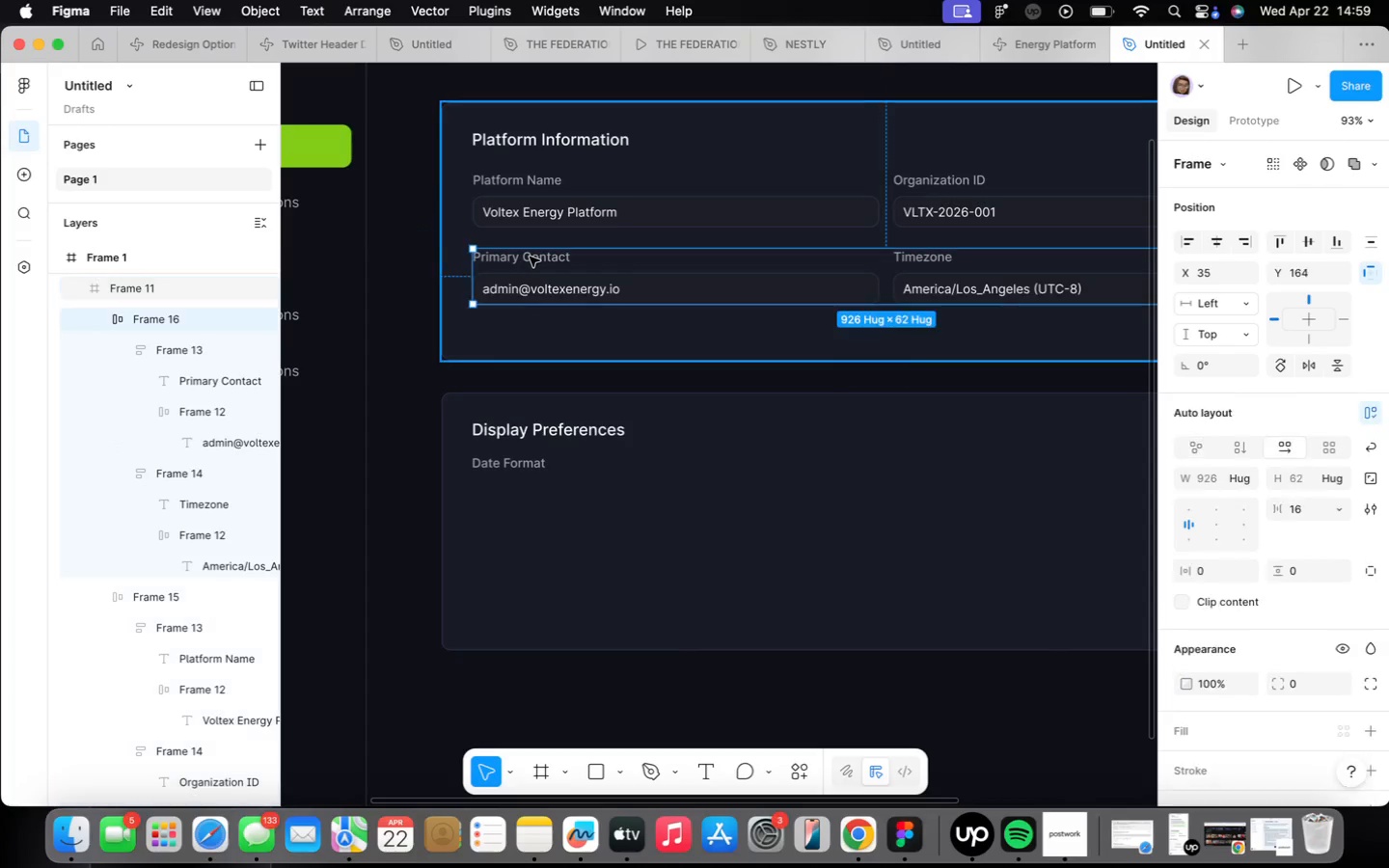 
triple_click([530, 257])
 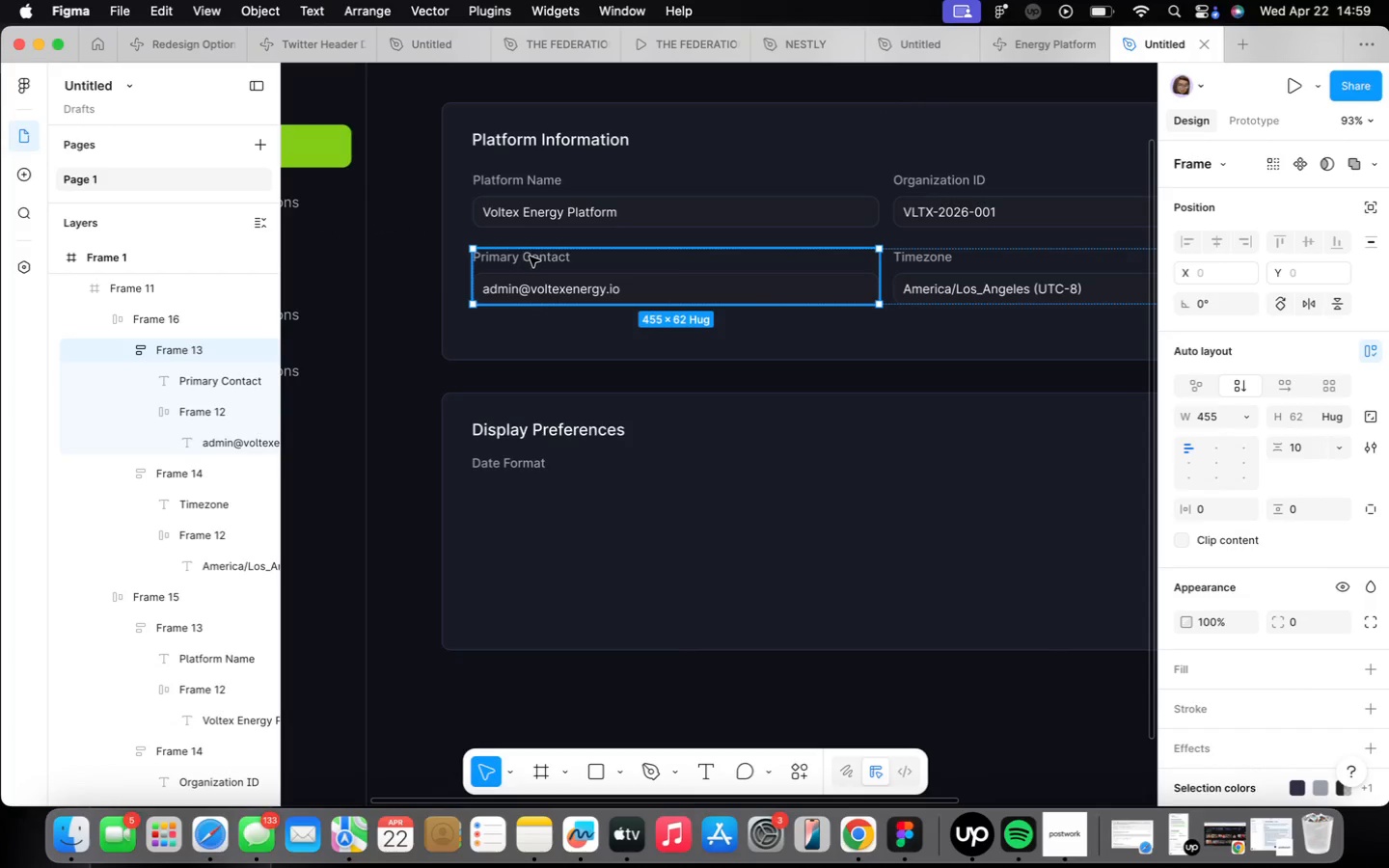 
triple_click([530, 257])
 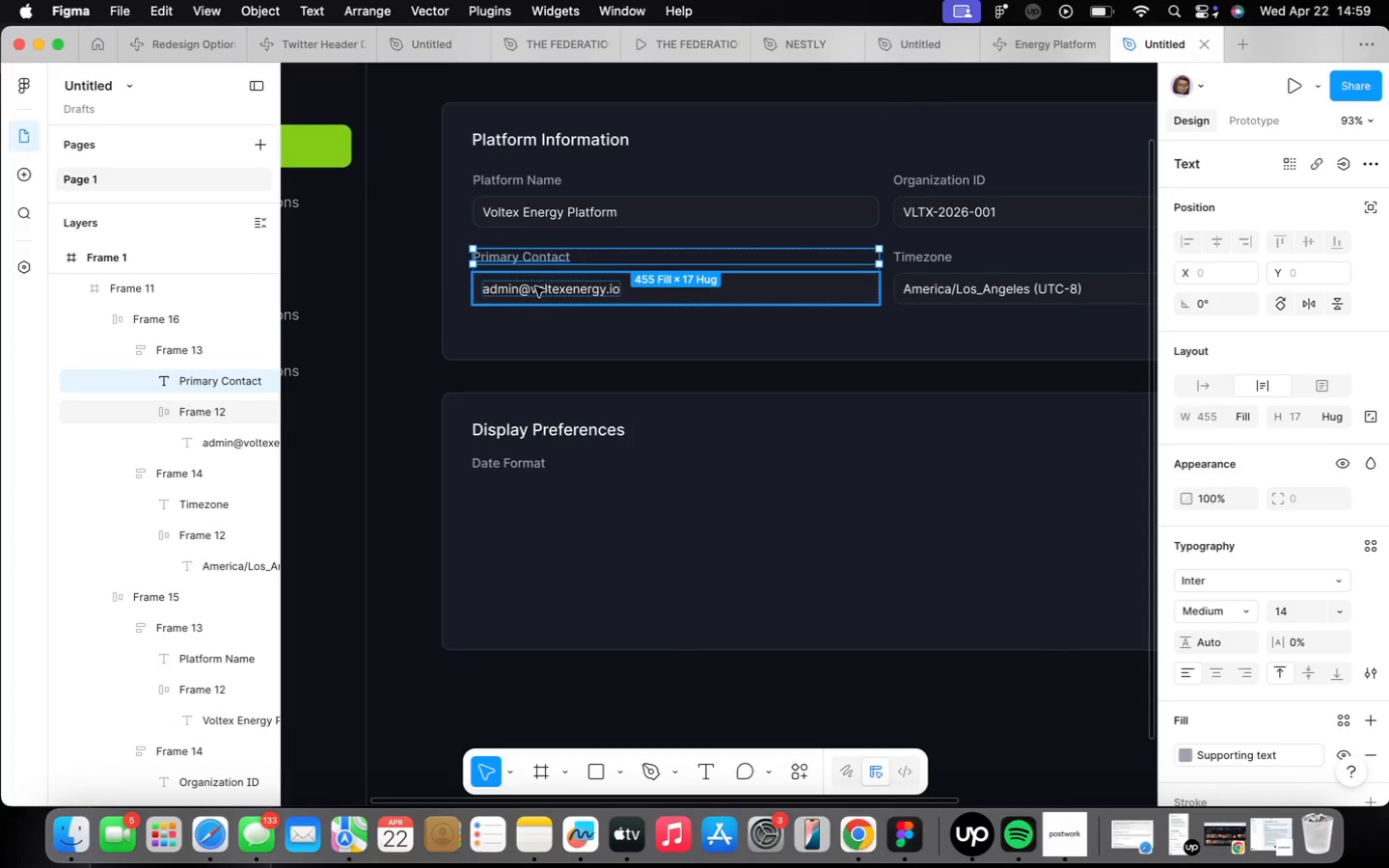 
double_click([535, 287])
 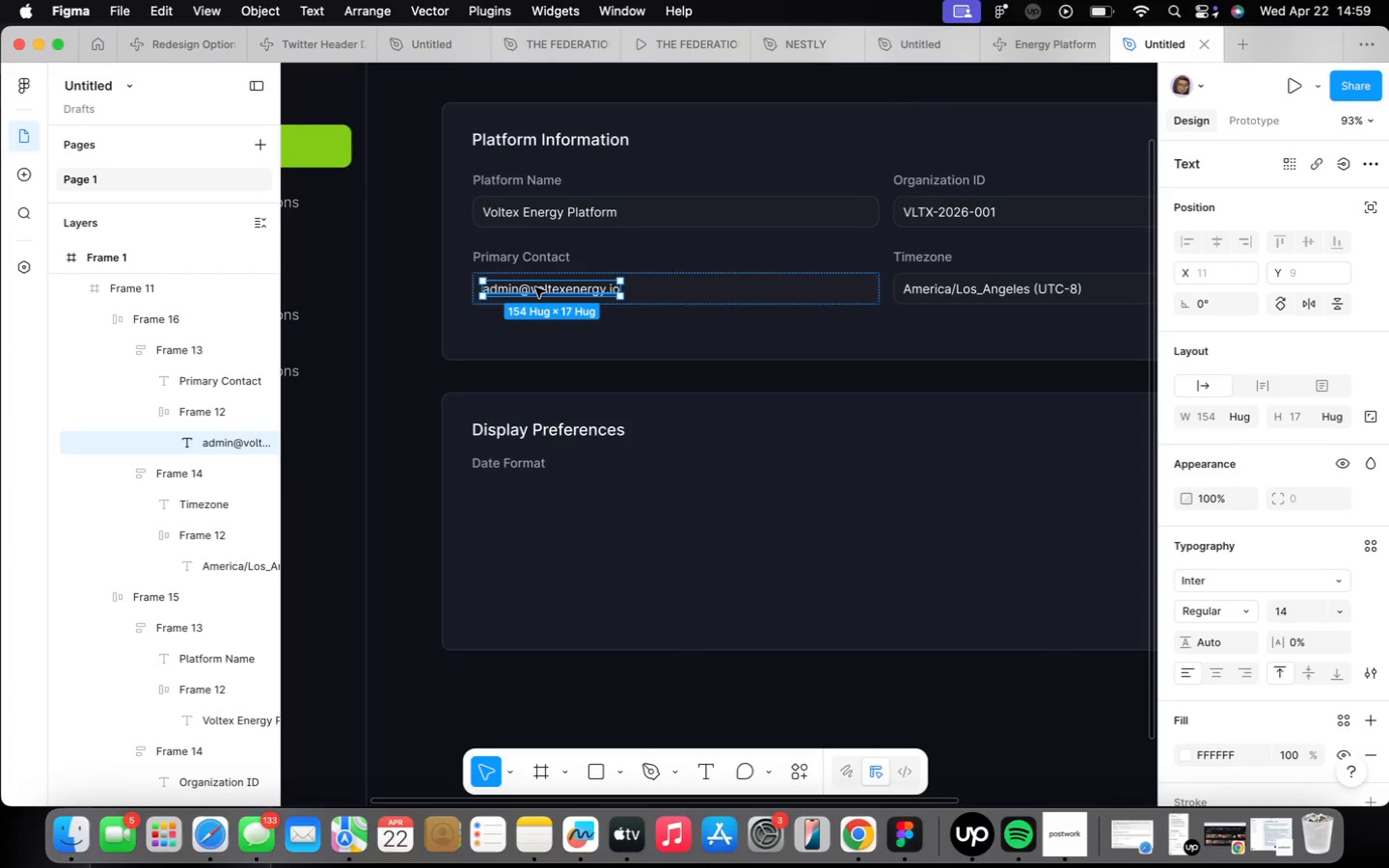 
hold_key(key=OptionLeft, duration=1.49)
left_click_drag(start_coordinate=[535, 287], to_coordinate=[527, 493])
 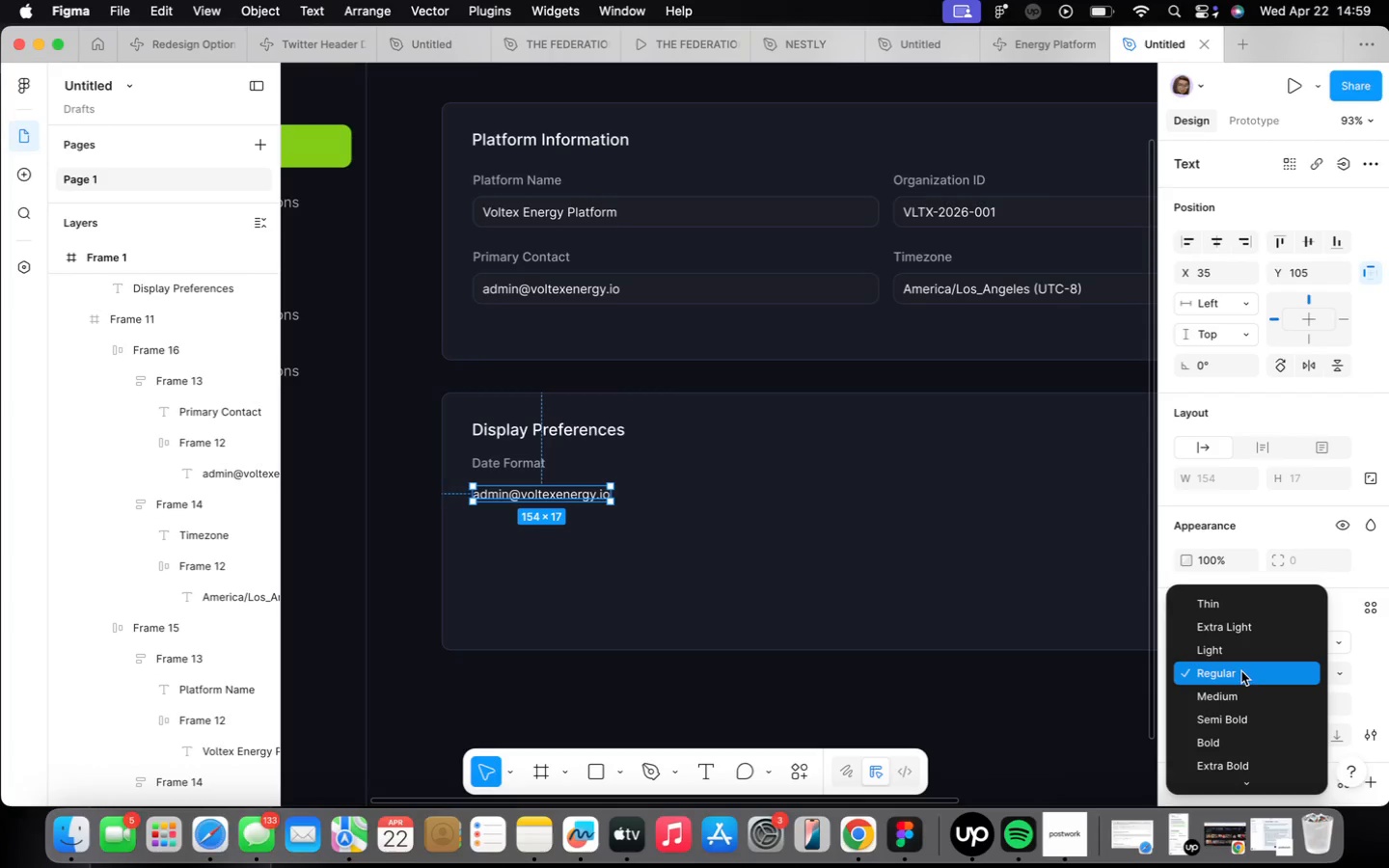 
left_click([1236, 697])
 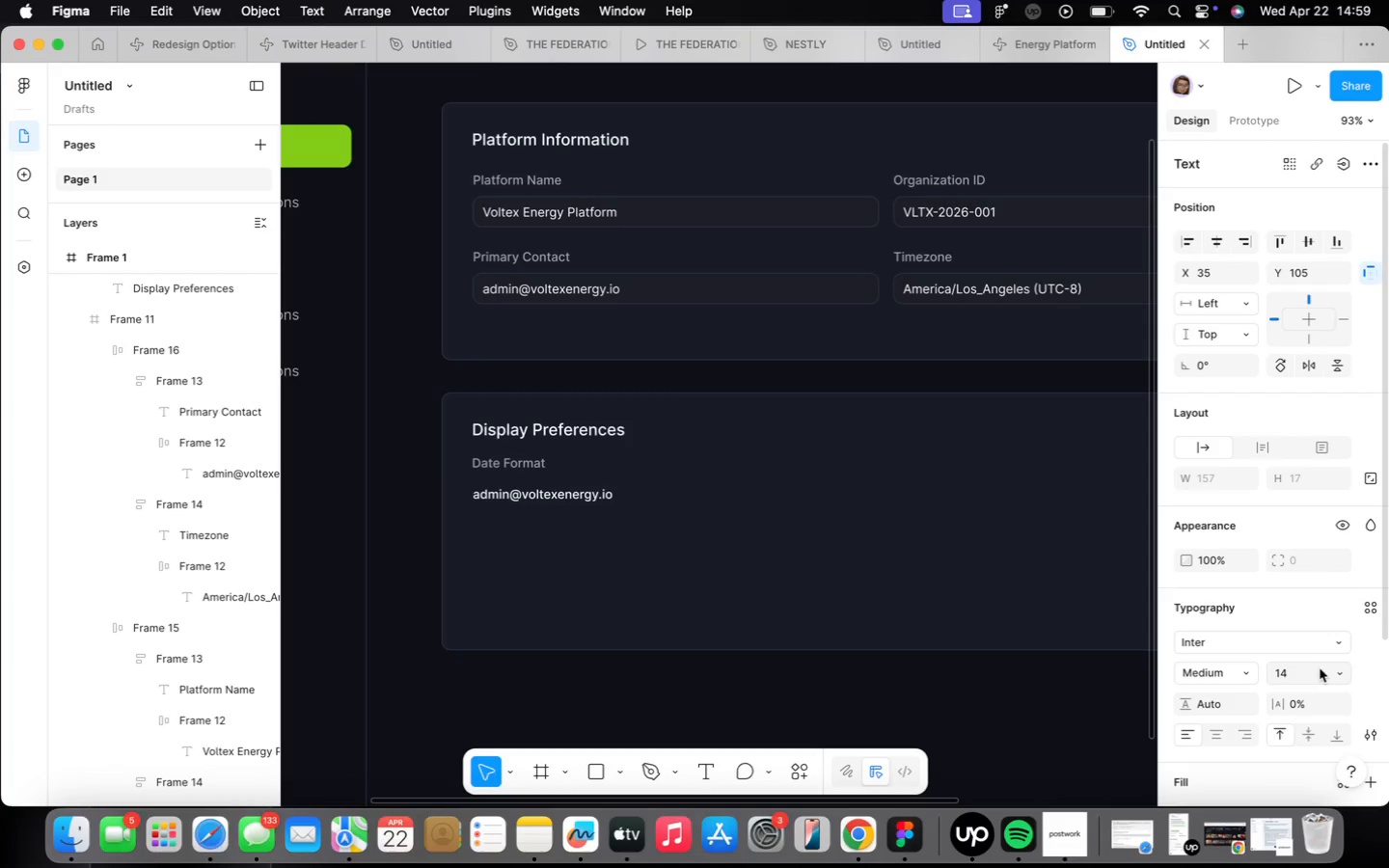 
left_click([1342, 669])
 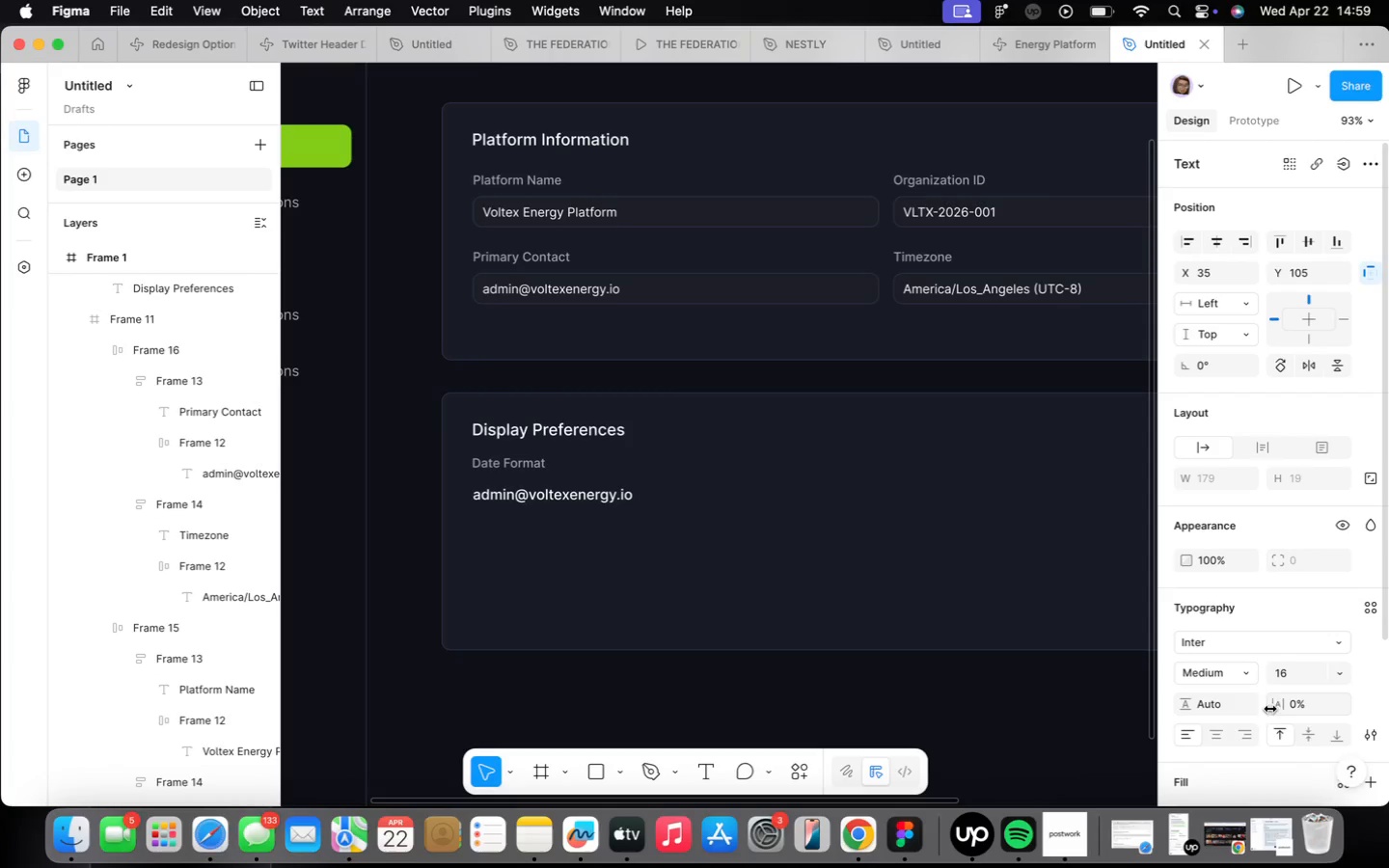 
scroll: coordinate [1264, 687], scroll_direction: down, amount: 9.0
 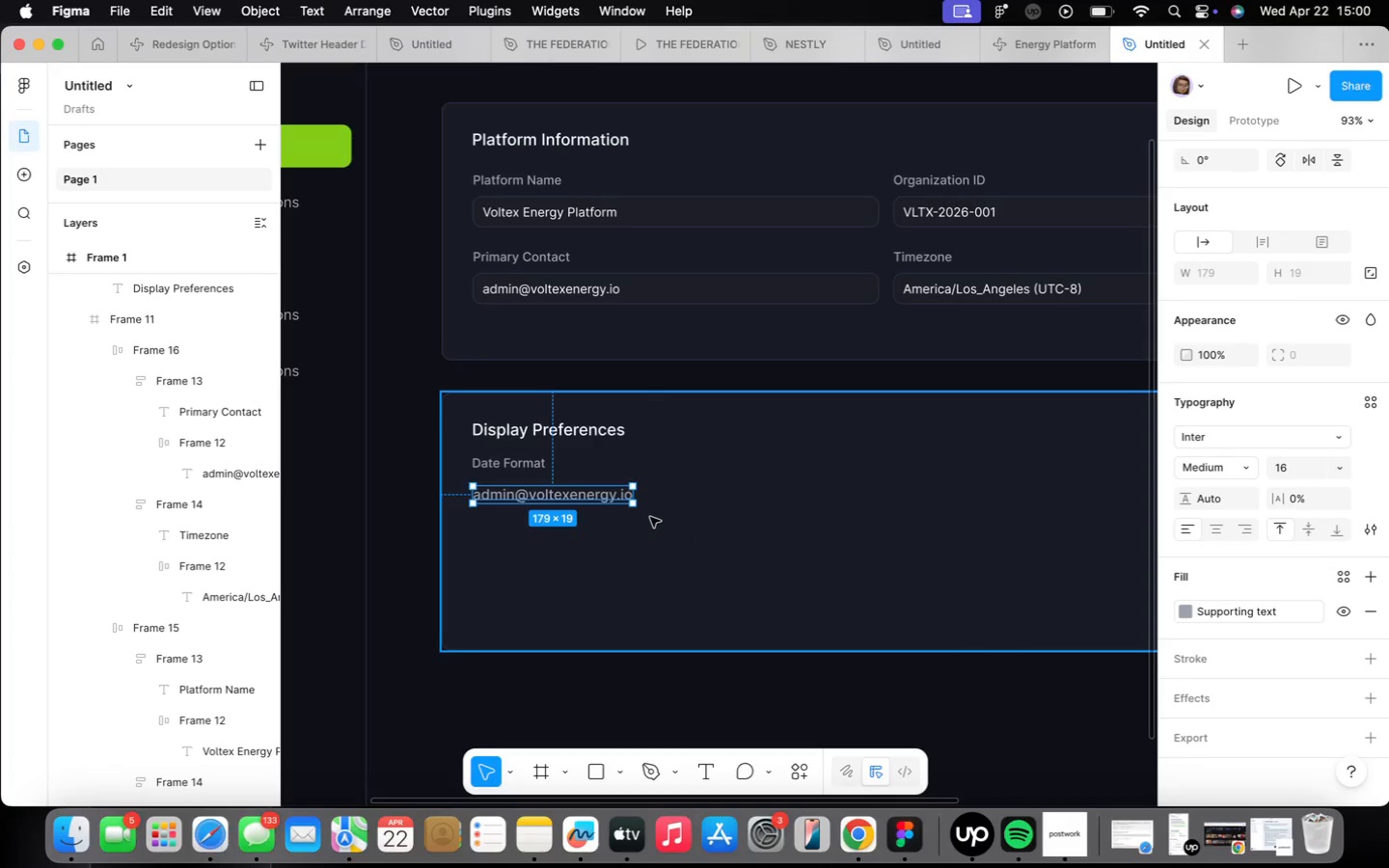 
key(Shift+ShiftLeft)
 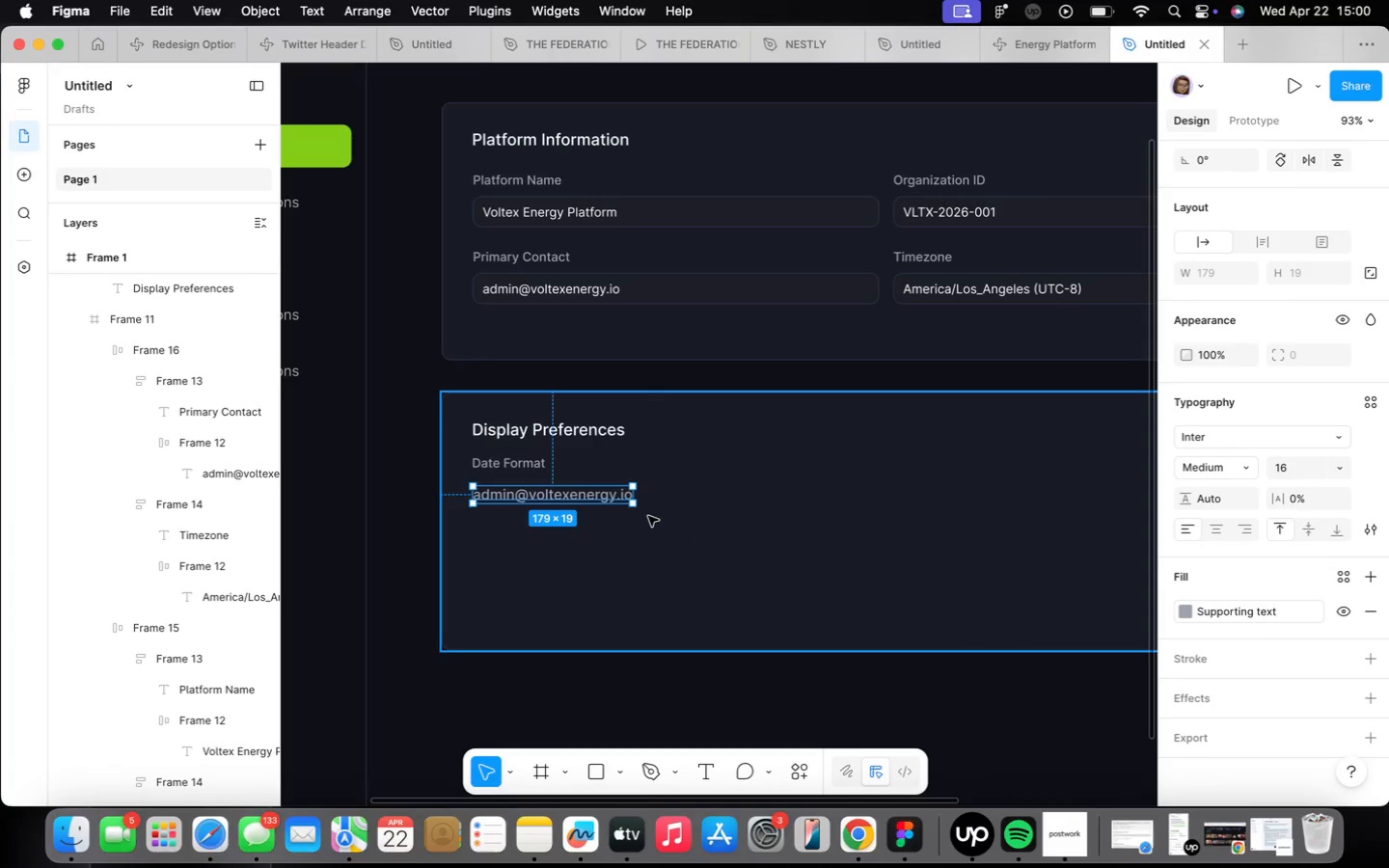 
key(Shift+A)
 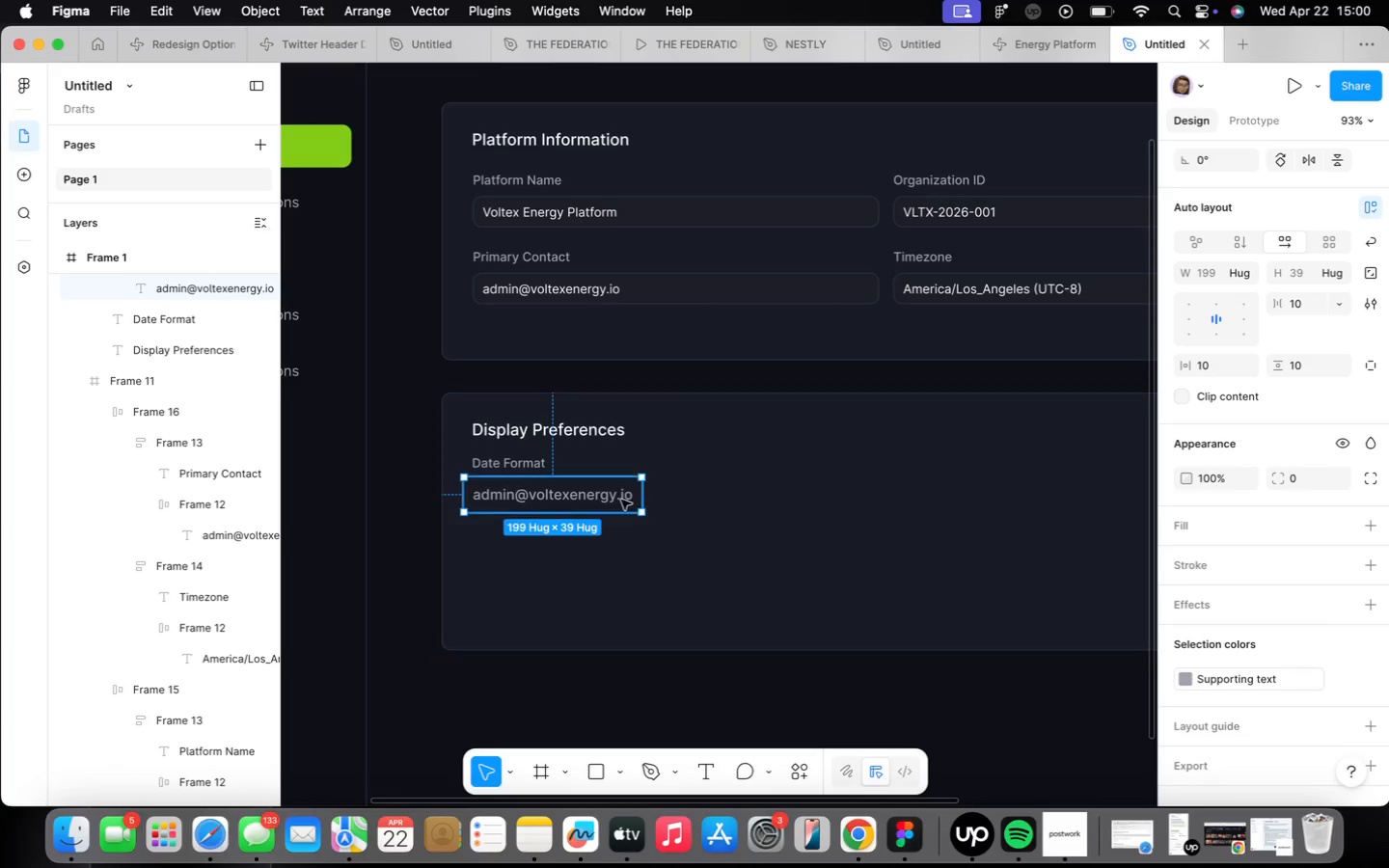 
left_click_drag(start_coordinate=[620, 502], to_coordinate=[627, 508])
 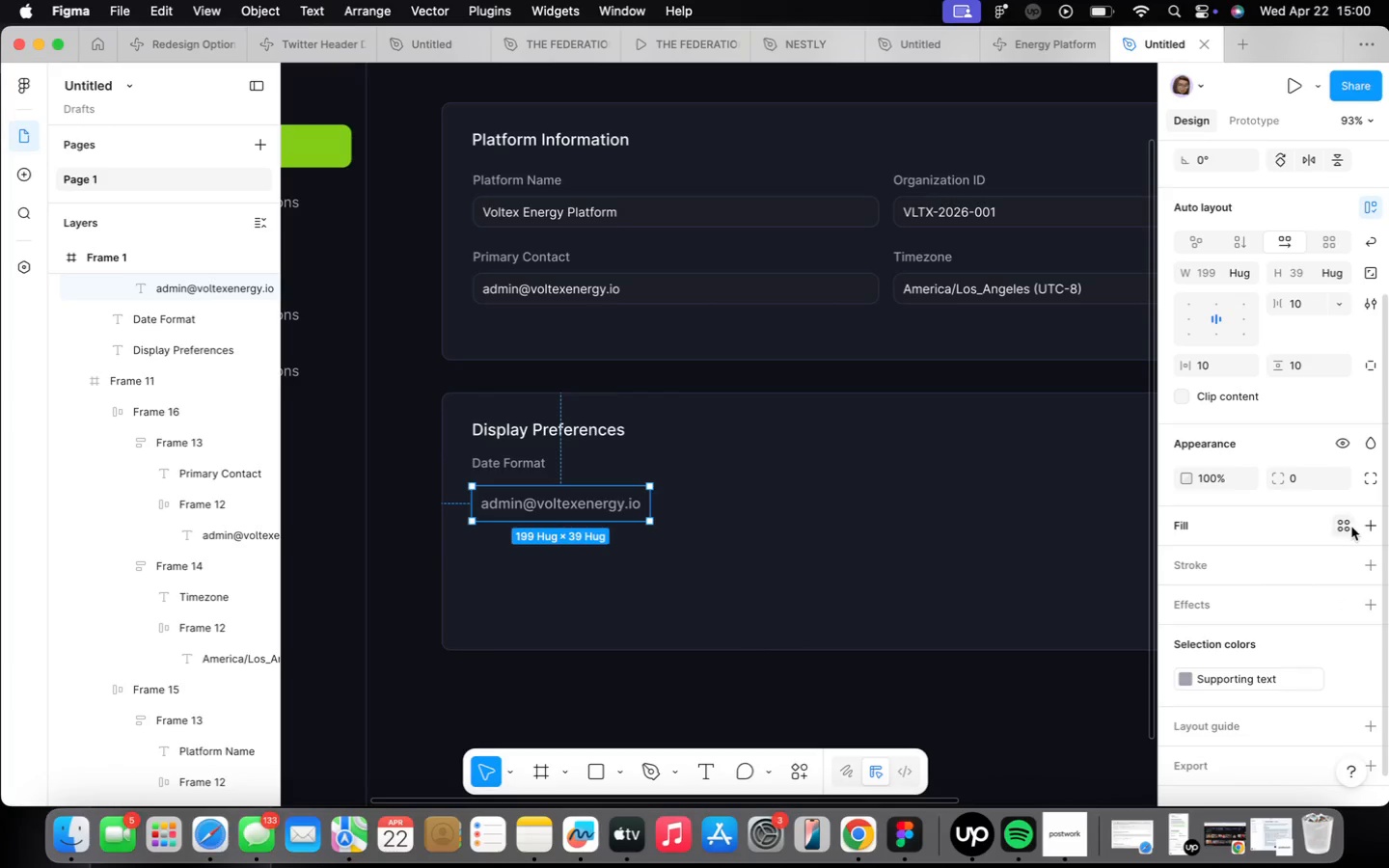 
left_click([1350, 518])
 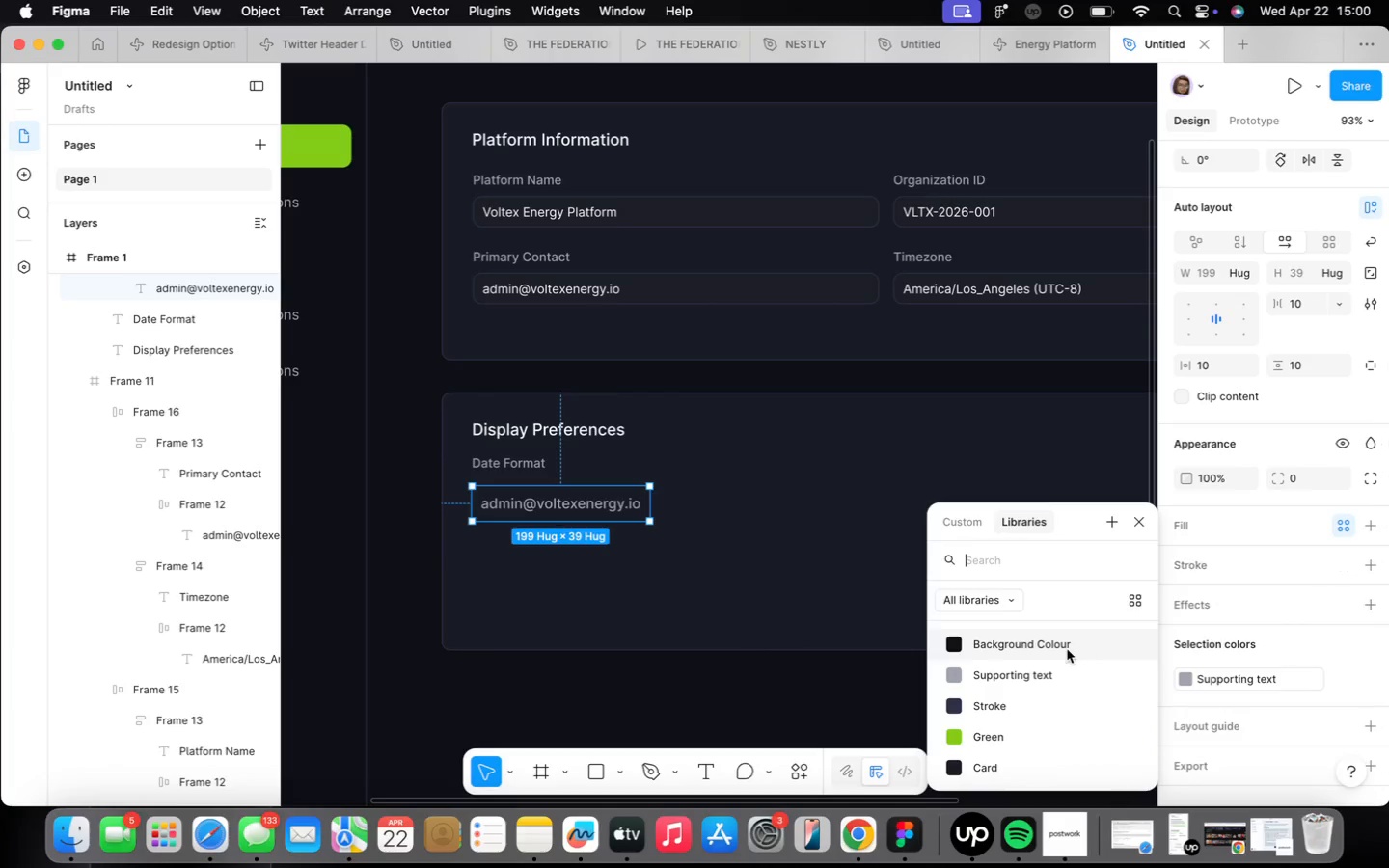 
left_click([1068, 648])
 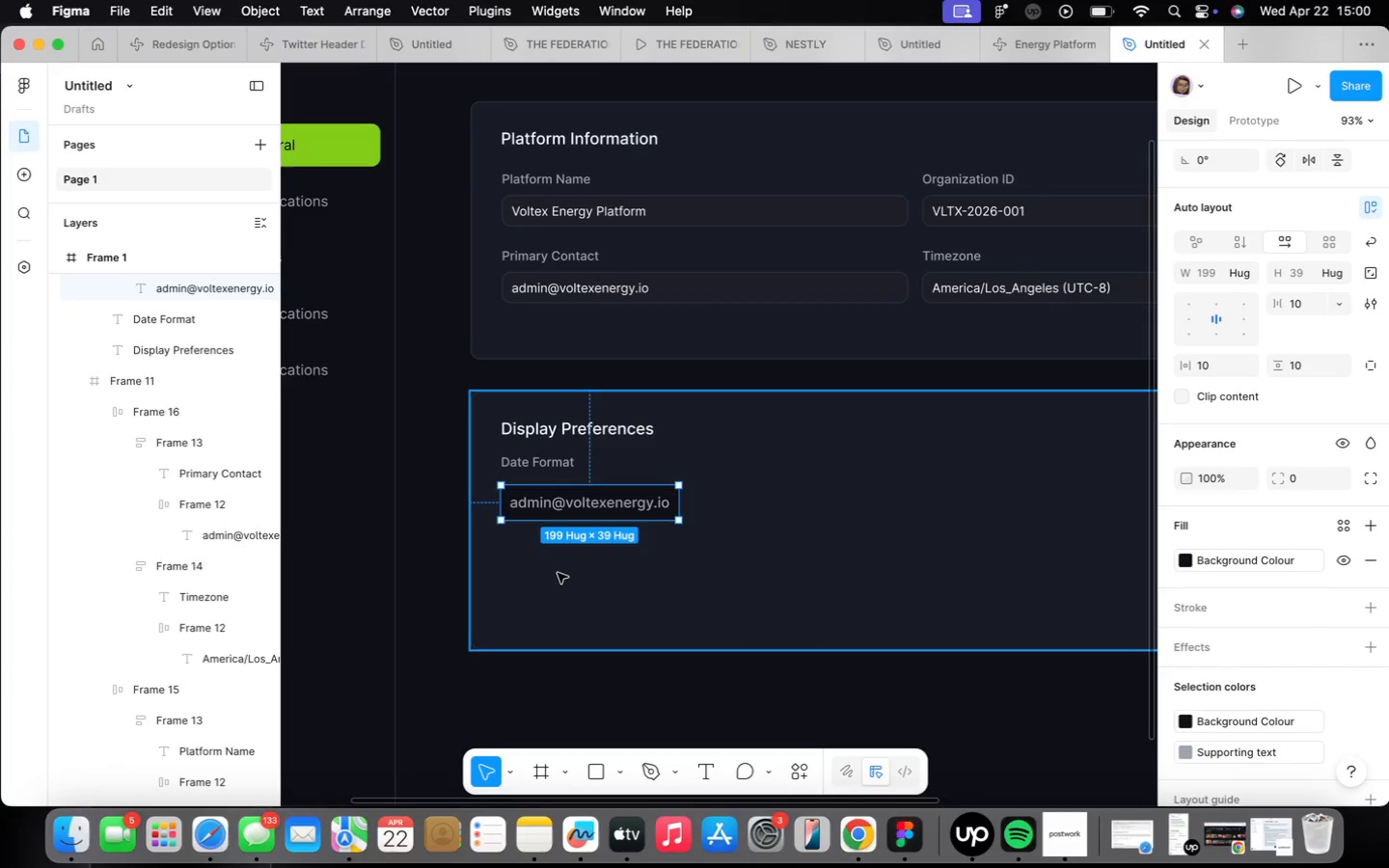 
wait(5.16)
 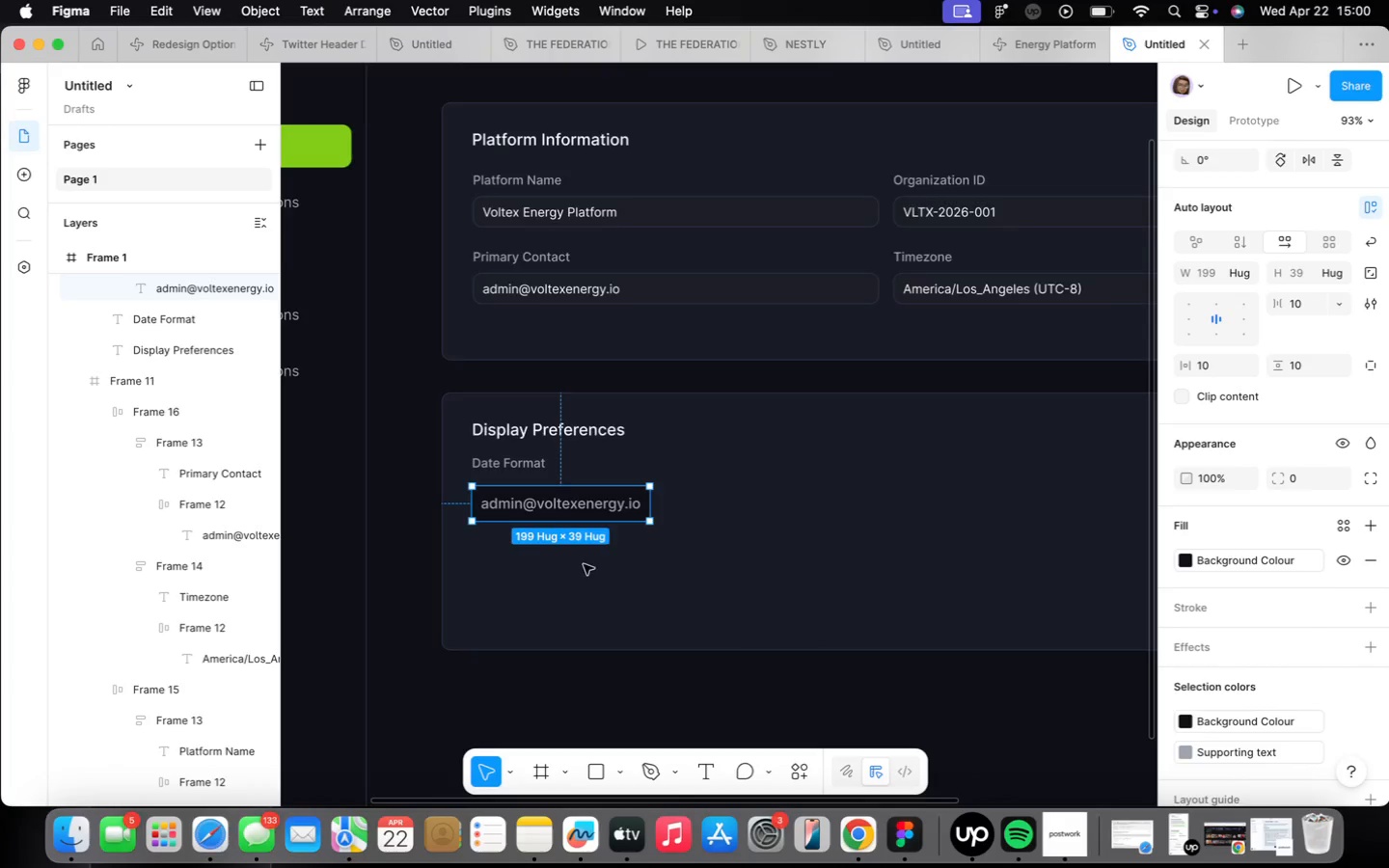 
left_click([1338, 609])
 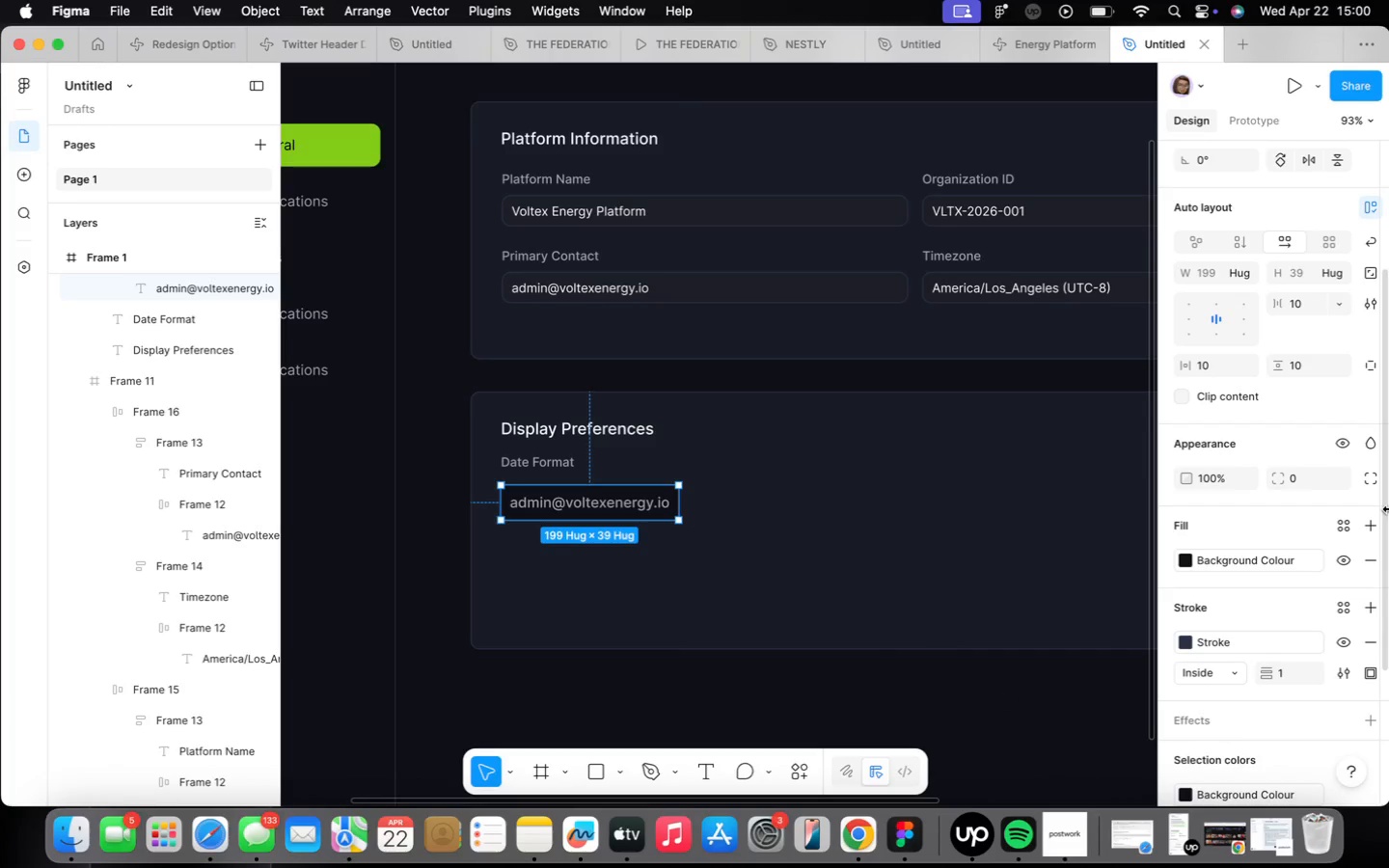 
wait(8.49)
 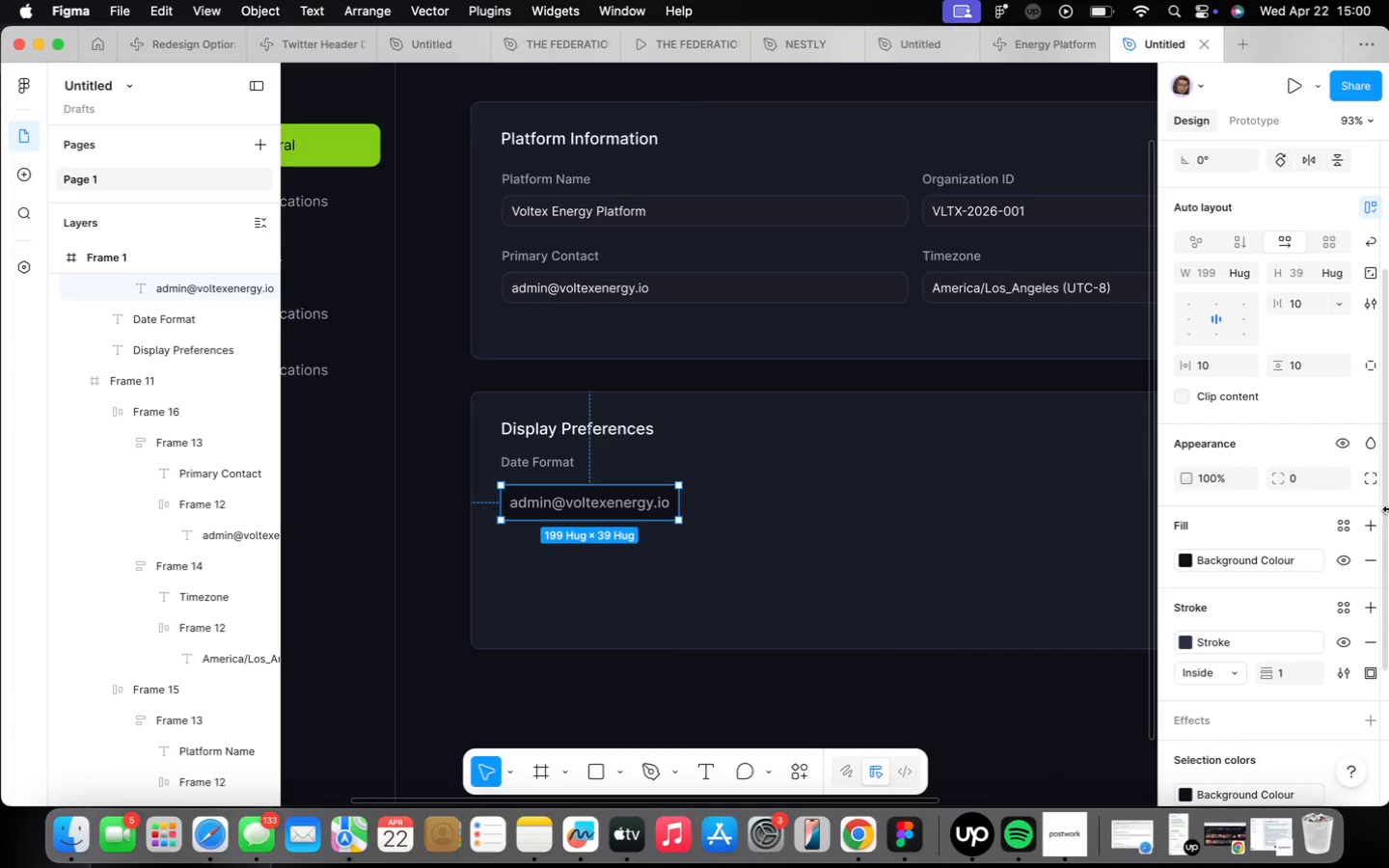 
left_click([1317, 475])
 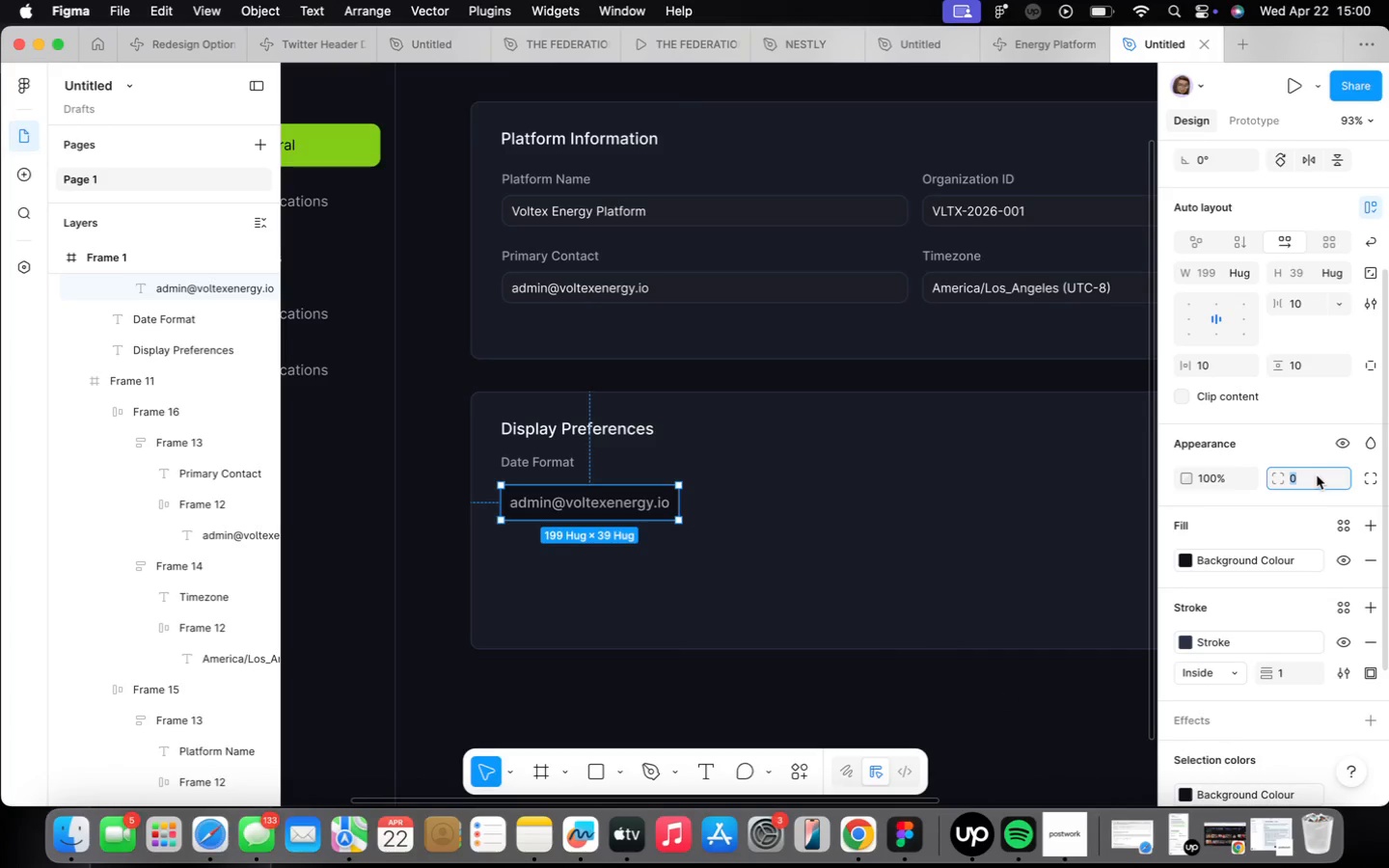 
type(10)
 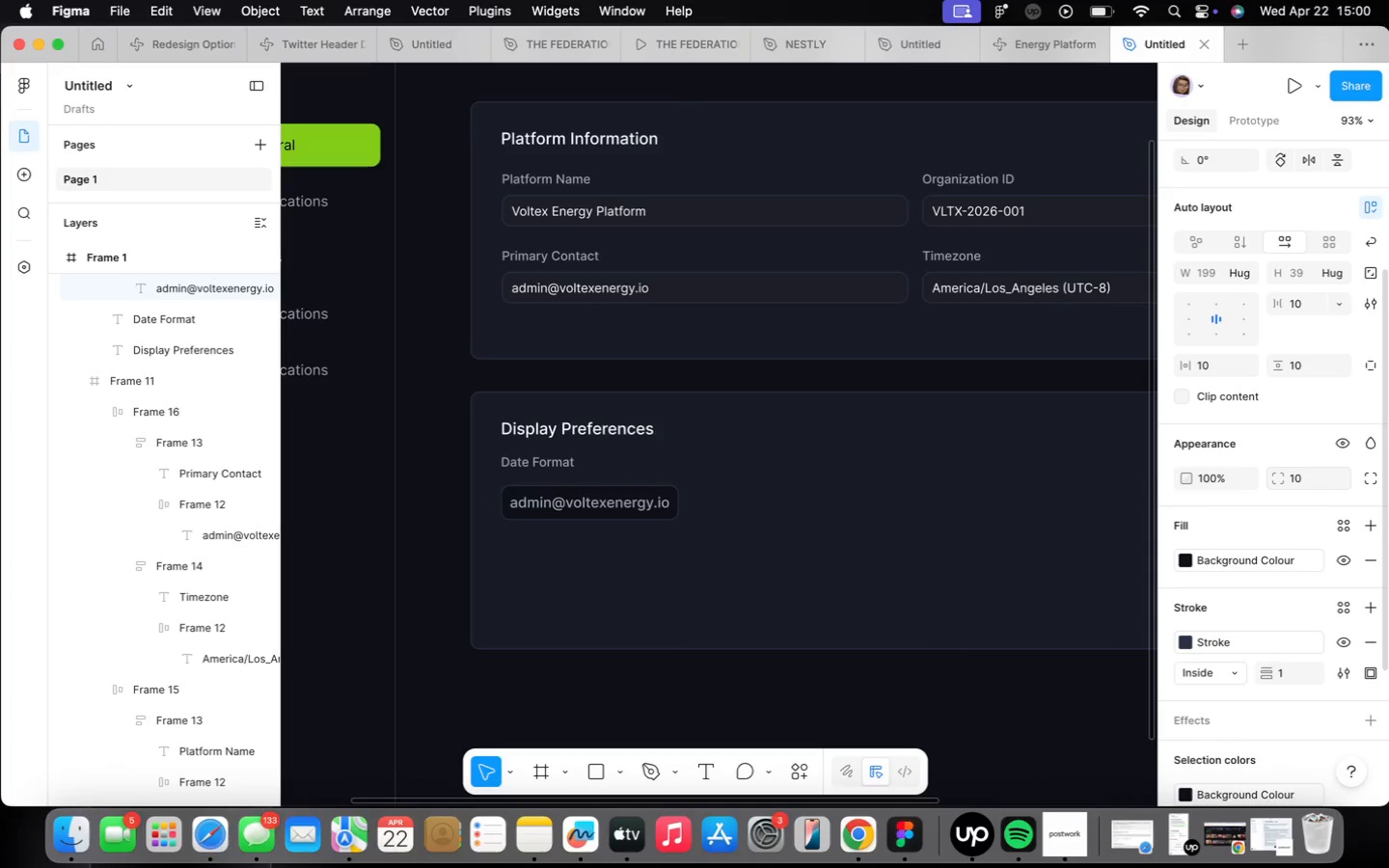 
key(Enter)
 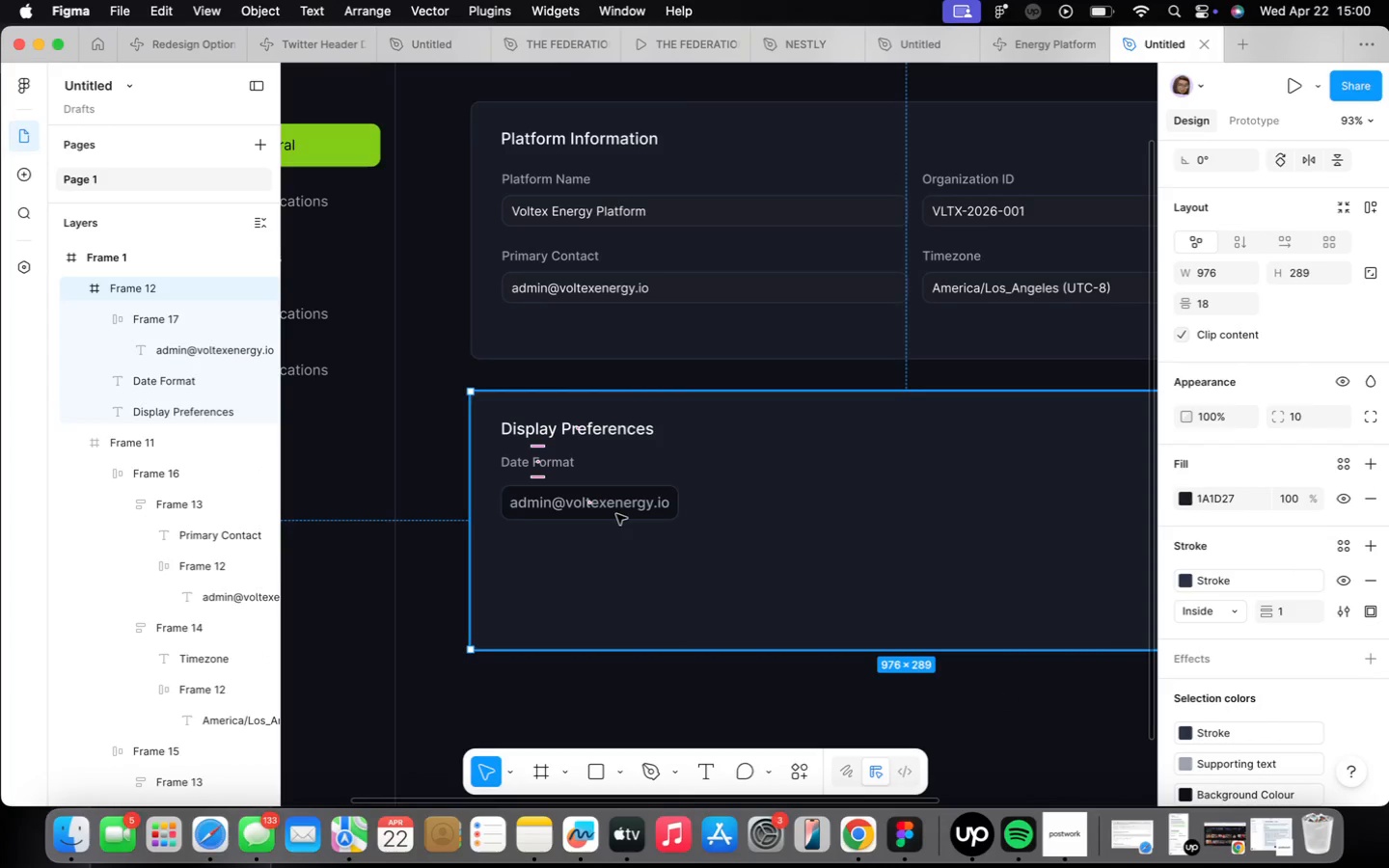 
double_click([613, 509])
 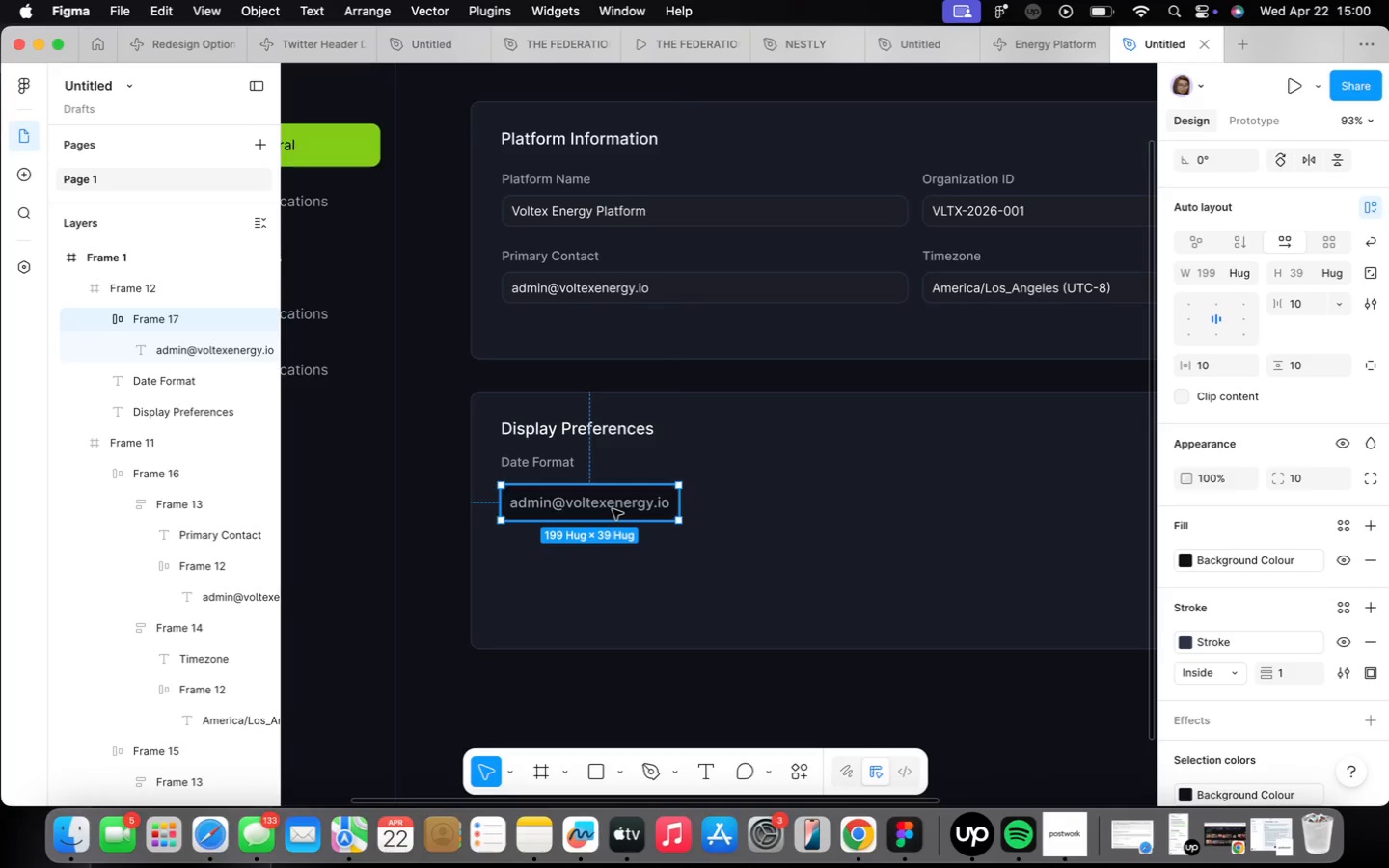 
triple_click([613, 509])
 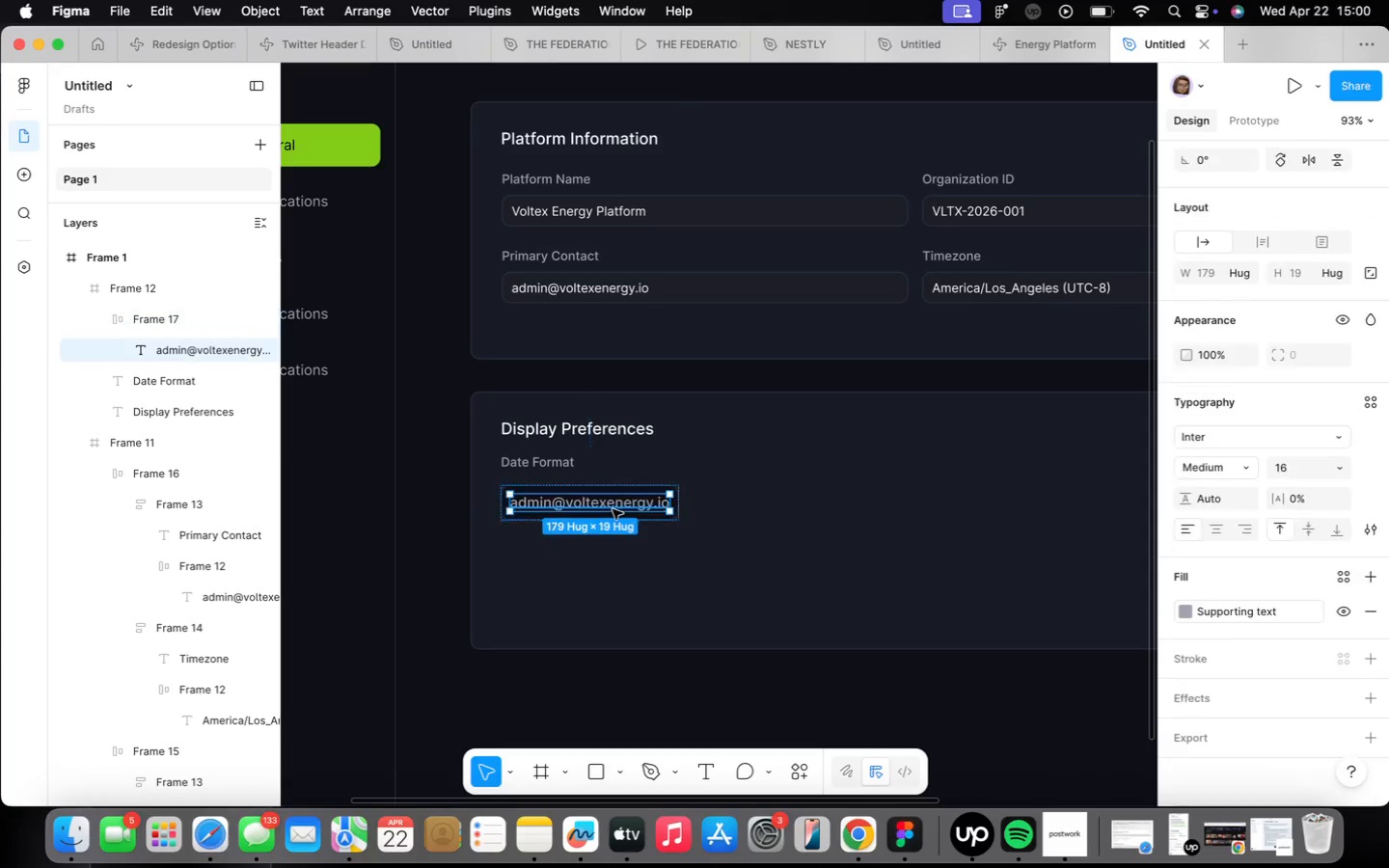 
triple_click([613, 509])
 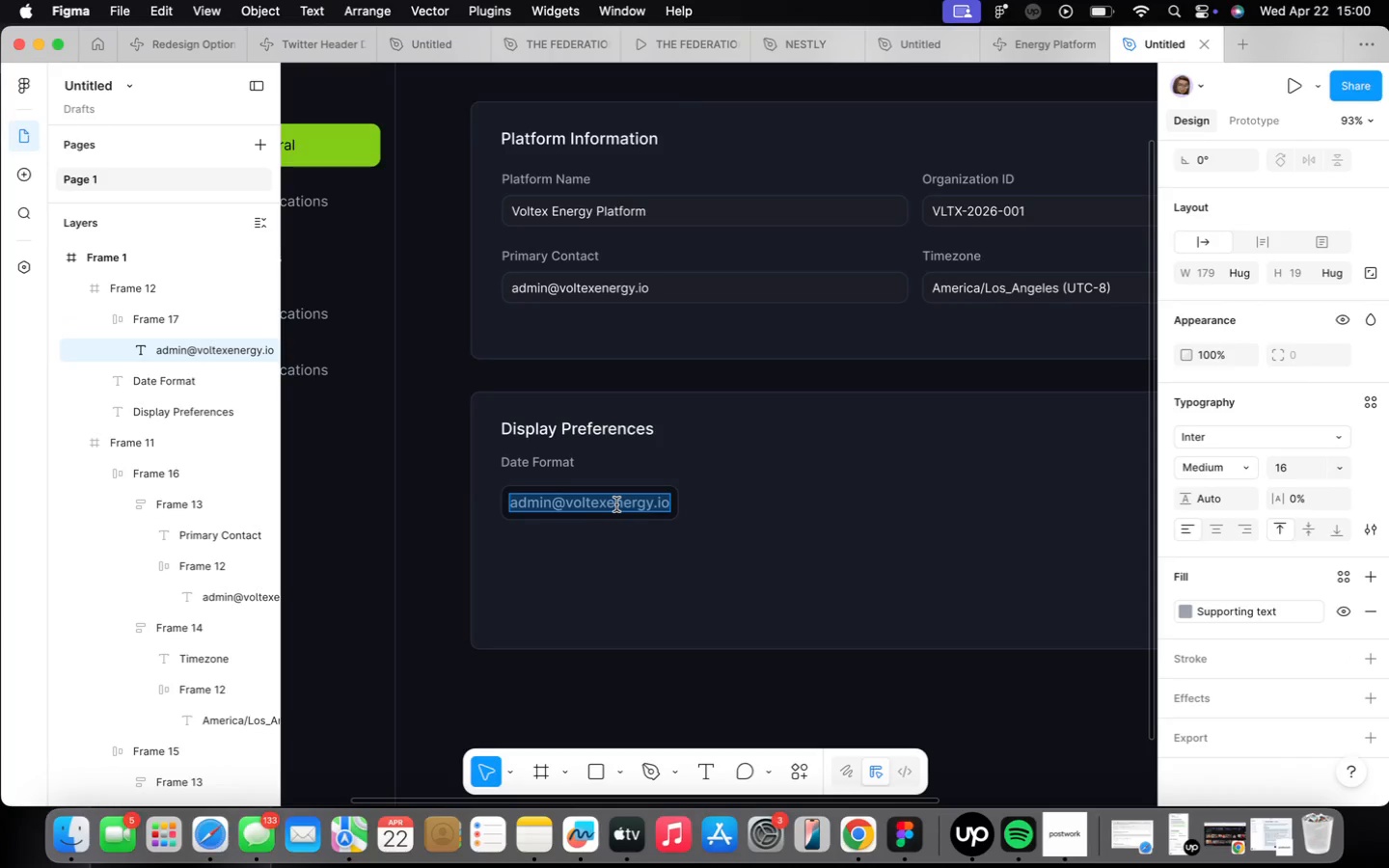 
type(DD/MM/YYYY)
 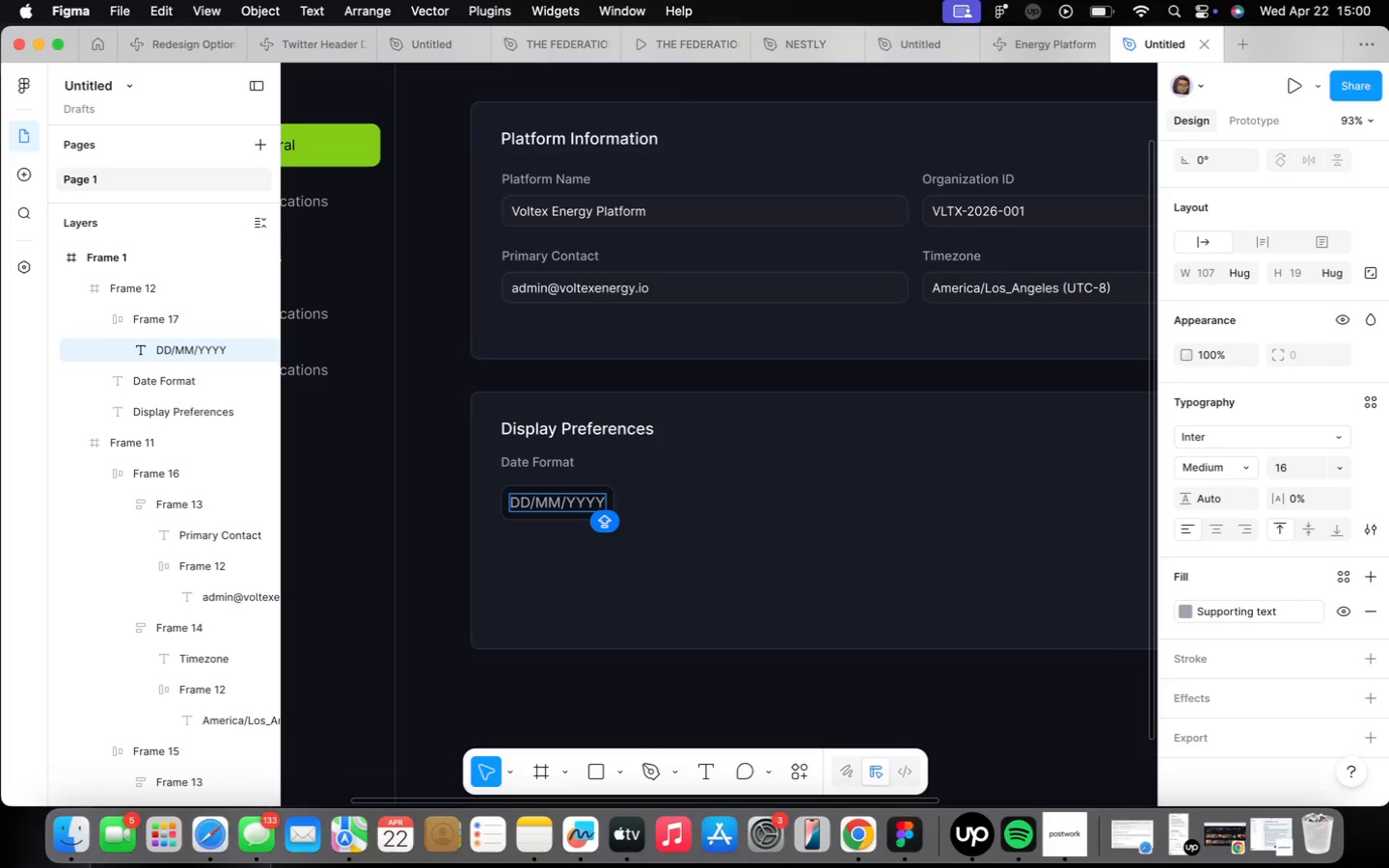 
wait(14.92)
 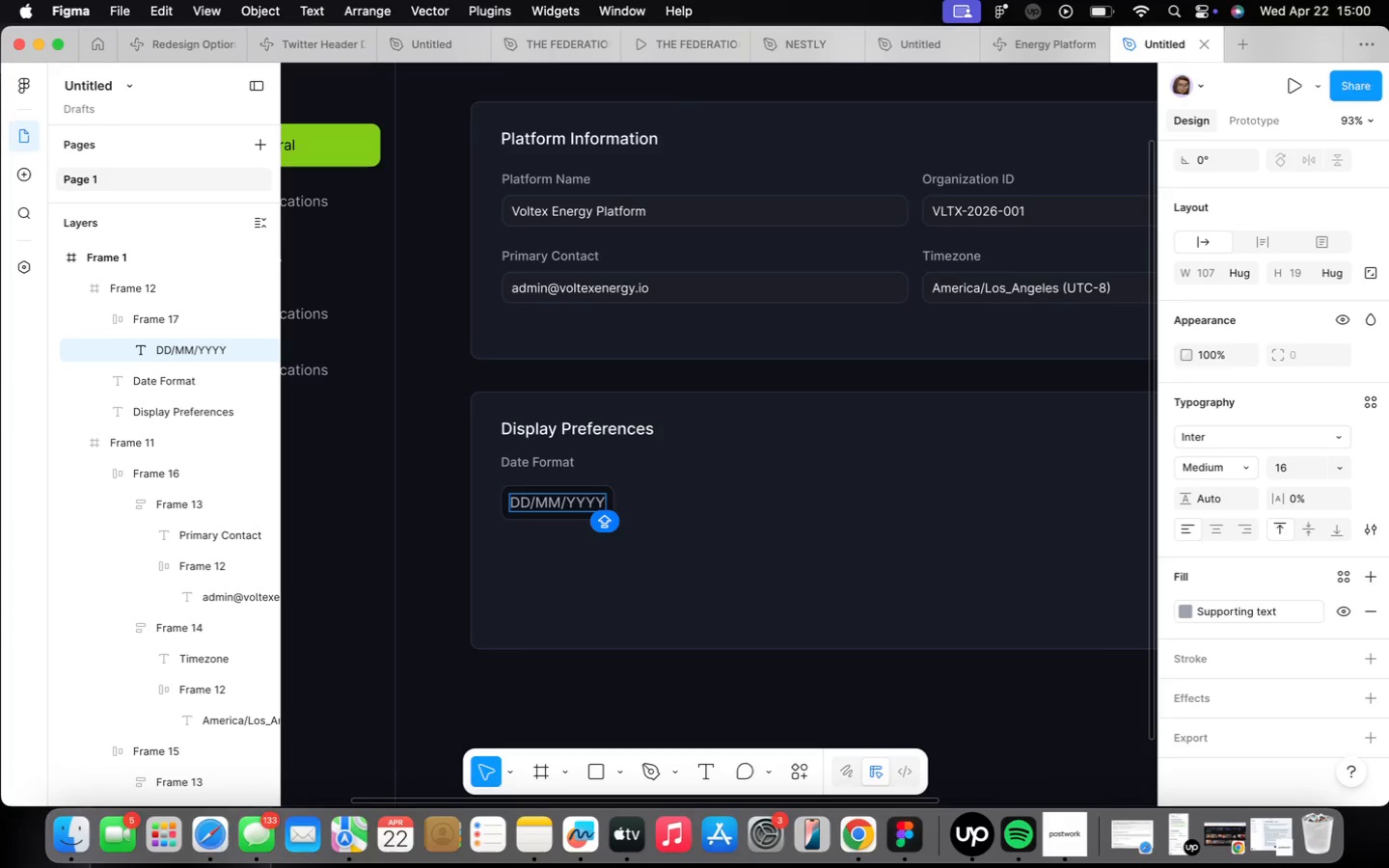 
double_click([752, 522])
 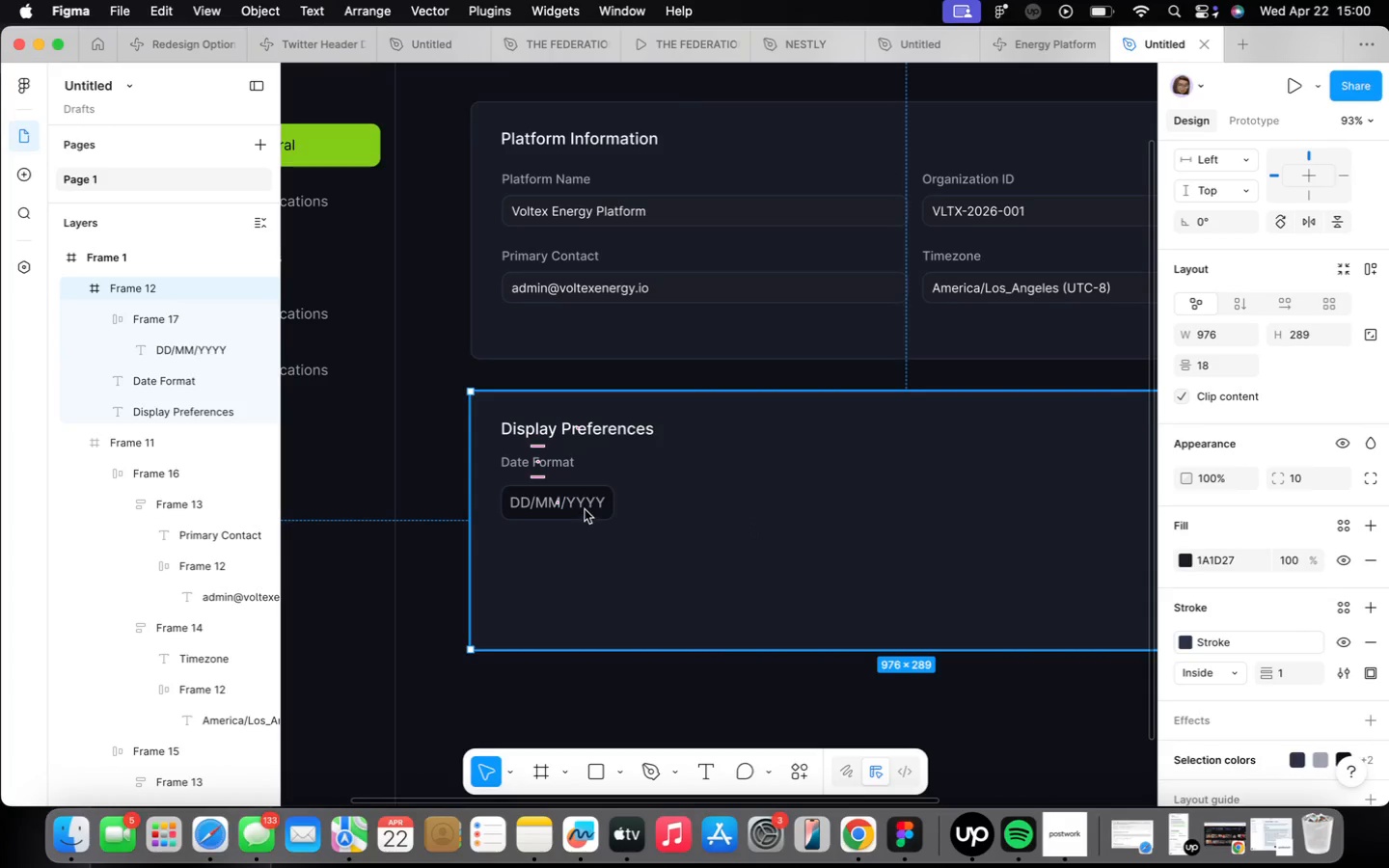 
double_click([585, 509])
 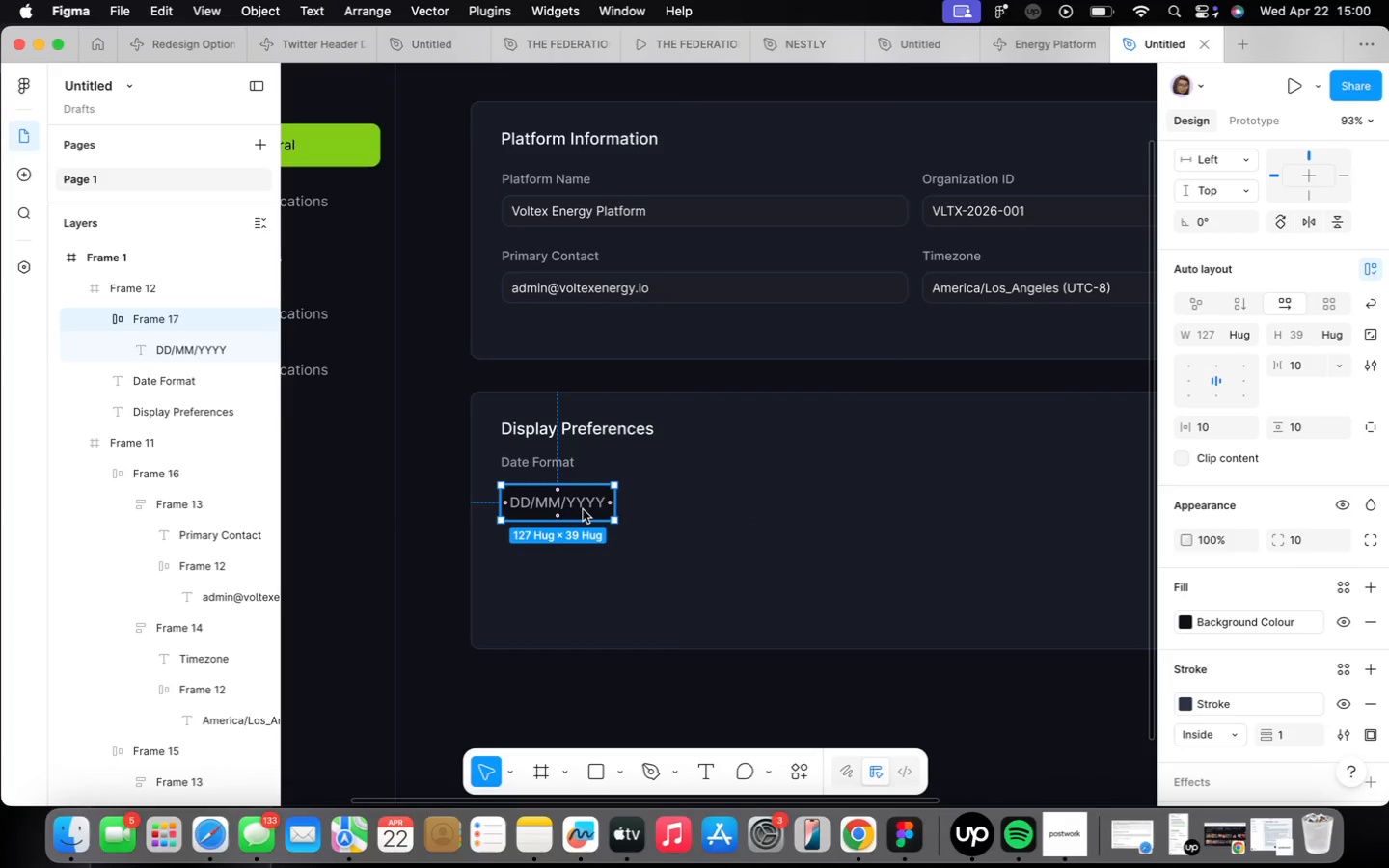 
hold_key(key=OptionLeft, duration=3.13)
left_click_drag(start_coordinate=[583, 509], to_coordinate=[709, 507])
 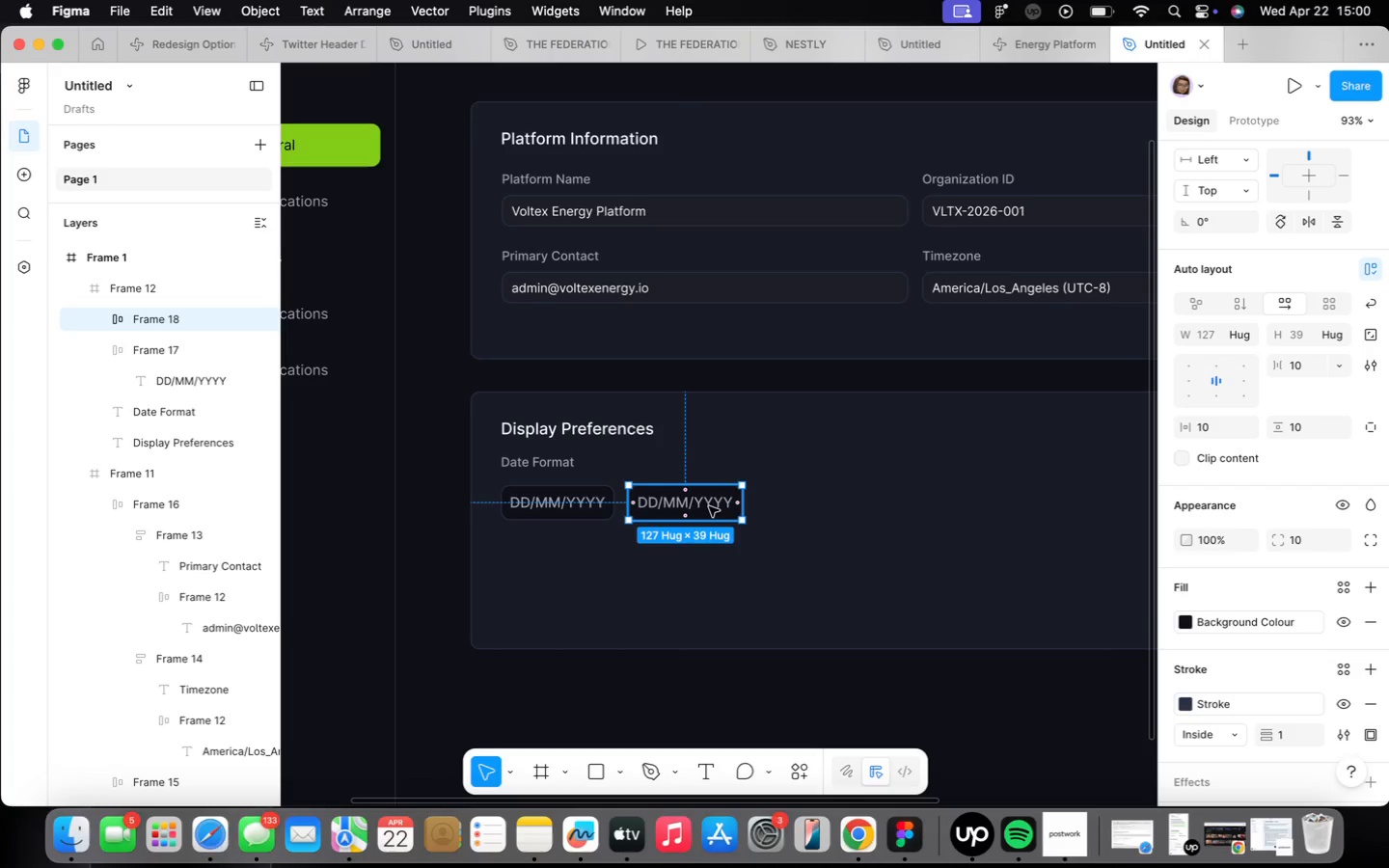 
hold_key(key=OptionLeft, duration=1.93)
left_click_drag(start_coordinate=[709, 506], to_coordinate=[841, 503])
 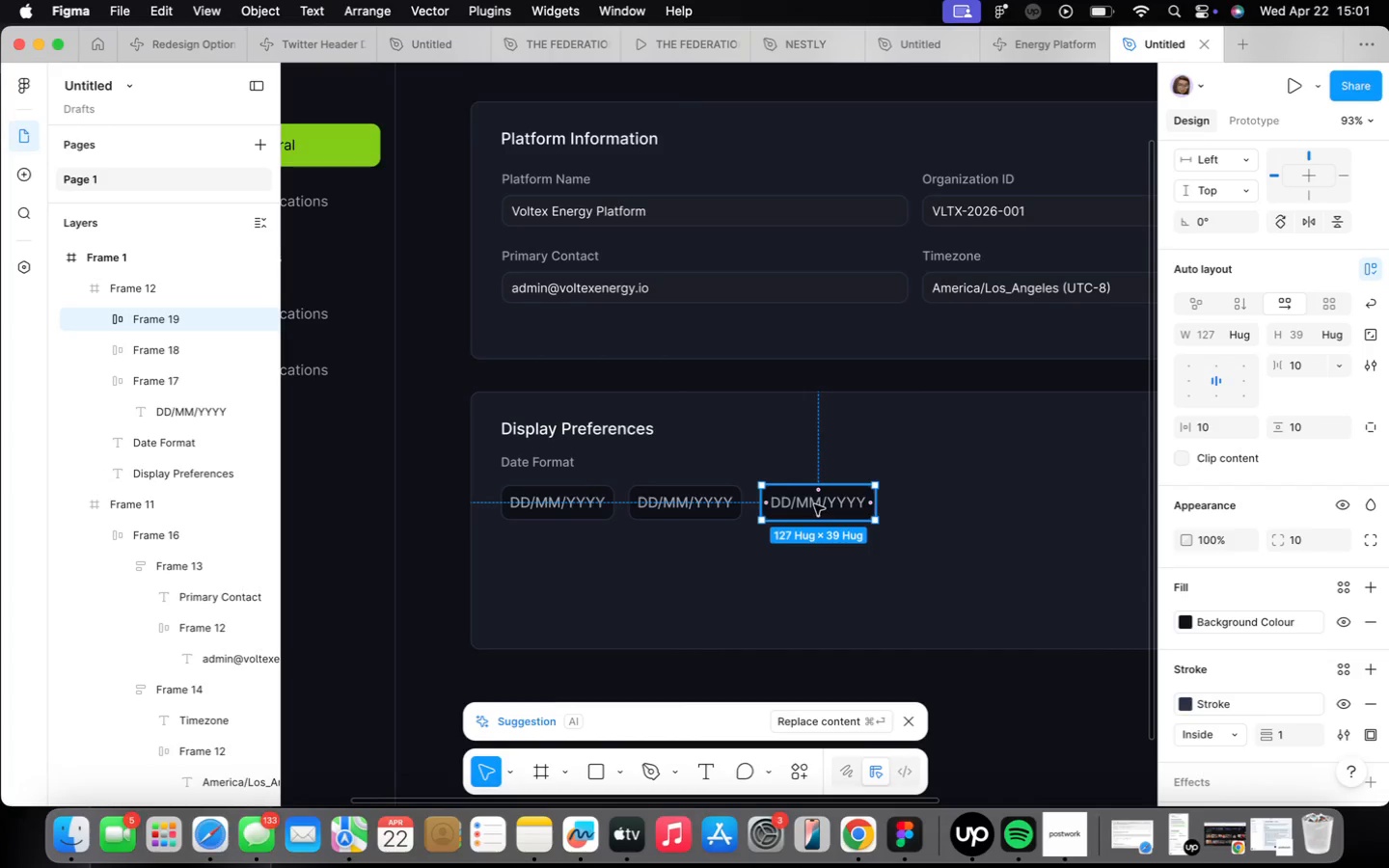 
double_click([814, 504])
 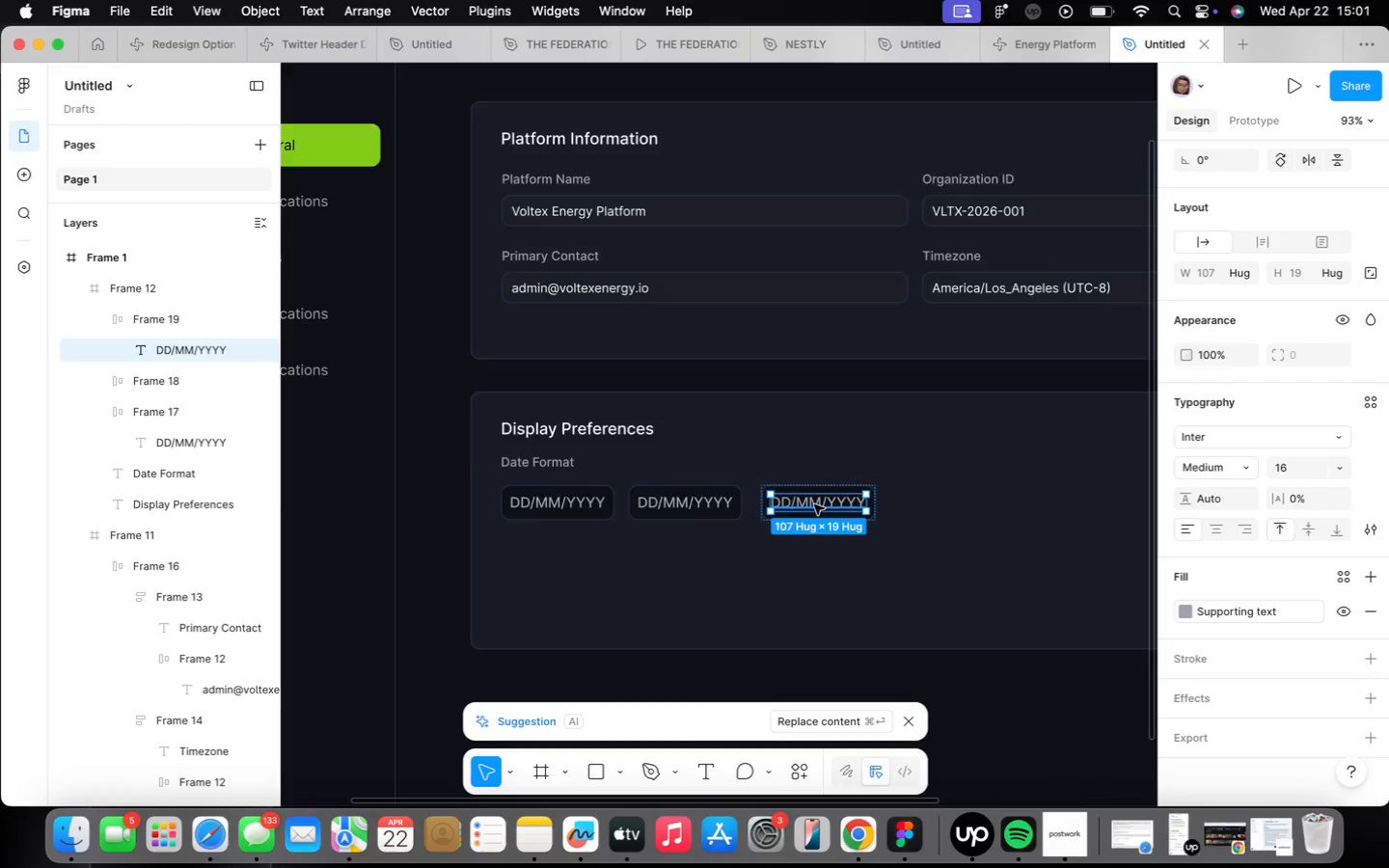 
scroll: coordinate [814, 504], scroll_direction: up, amount: 12.0
 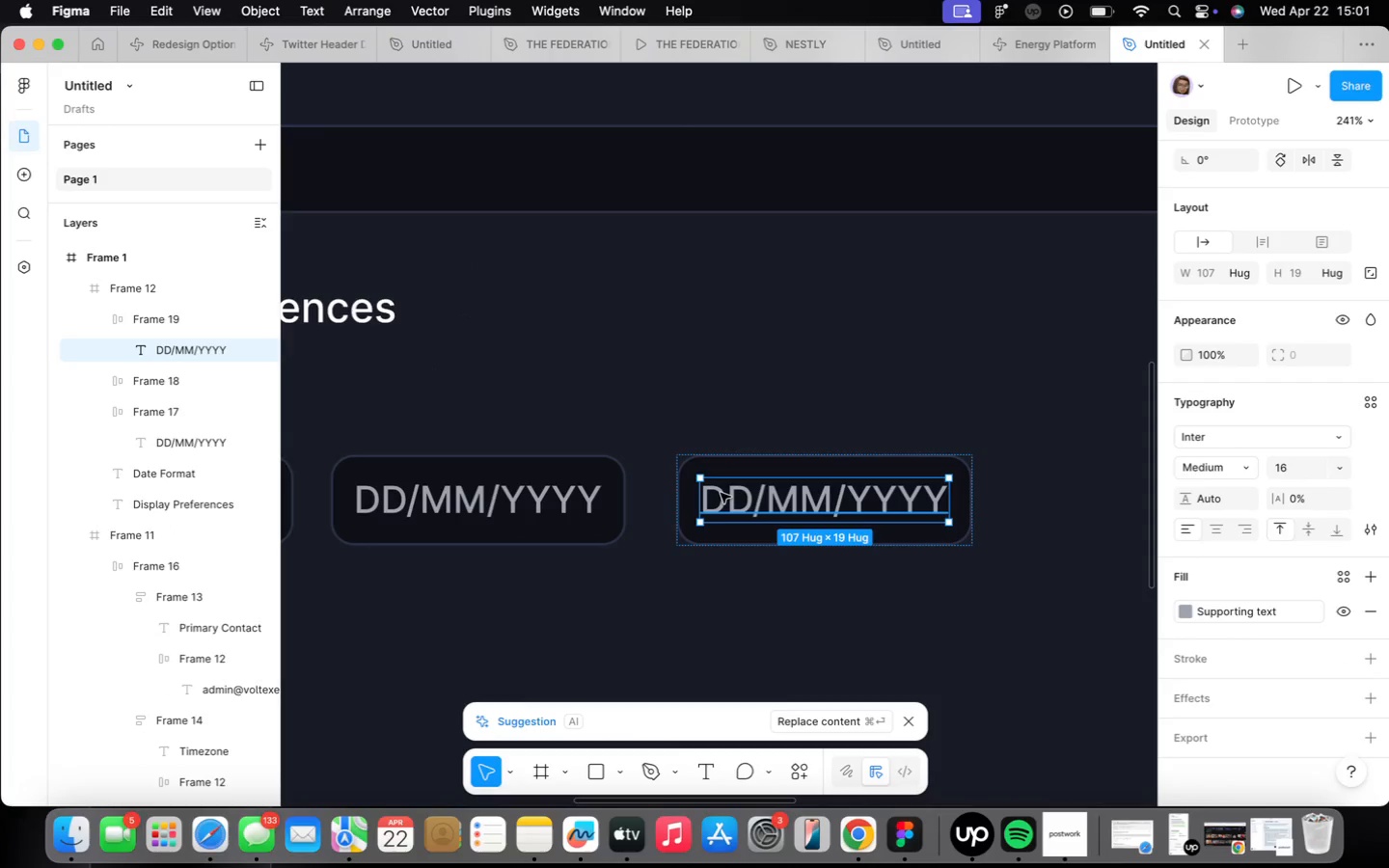 
double_click([721, 493])
 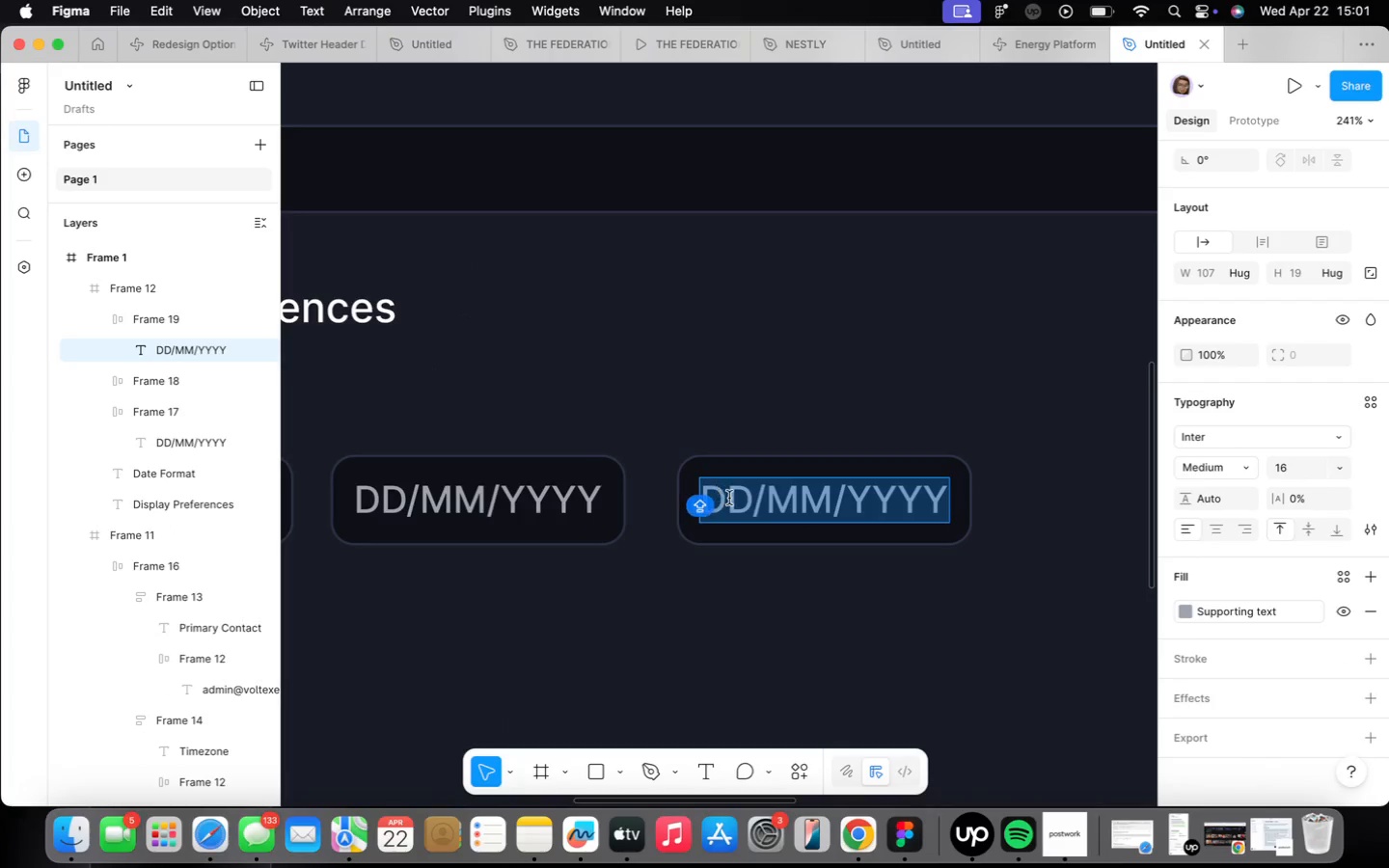 
triple_click([729, 498])
 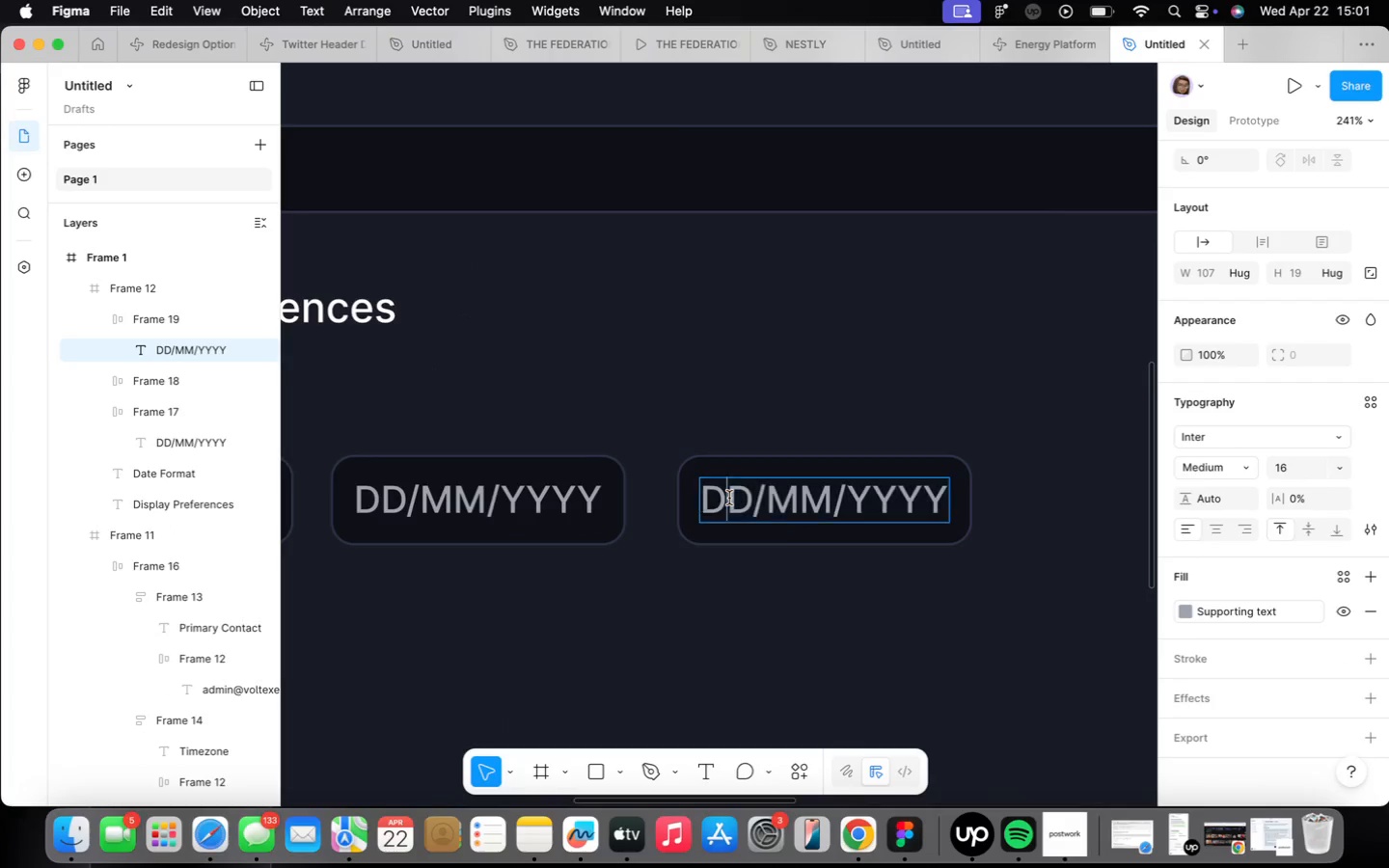 
triple_click([729, 498])
 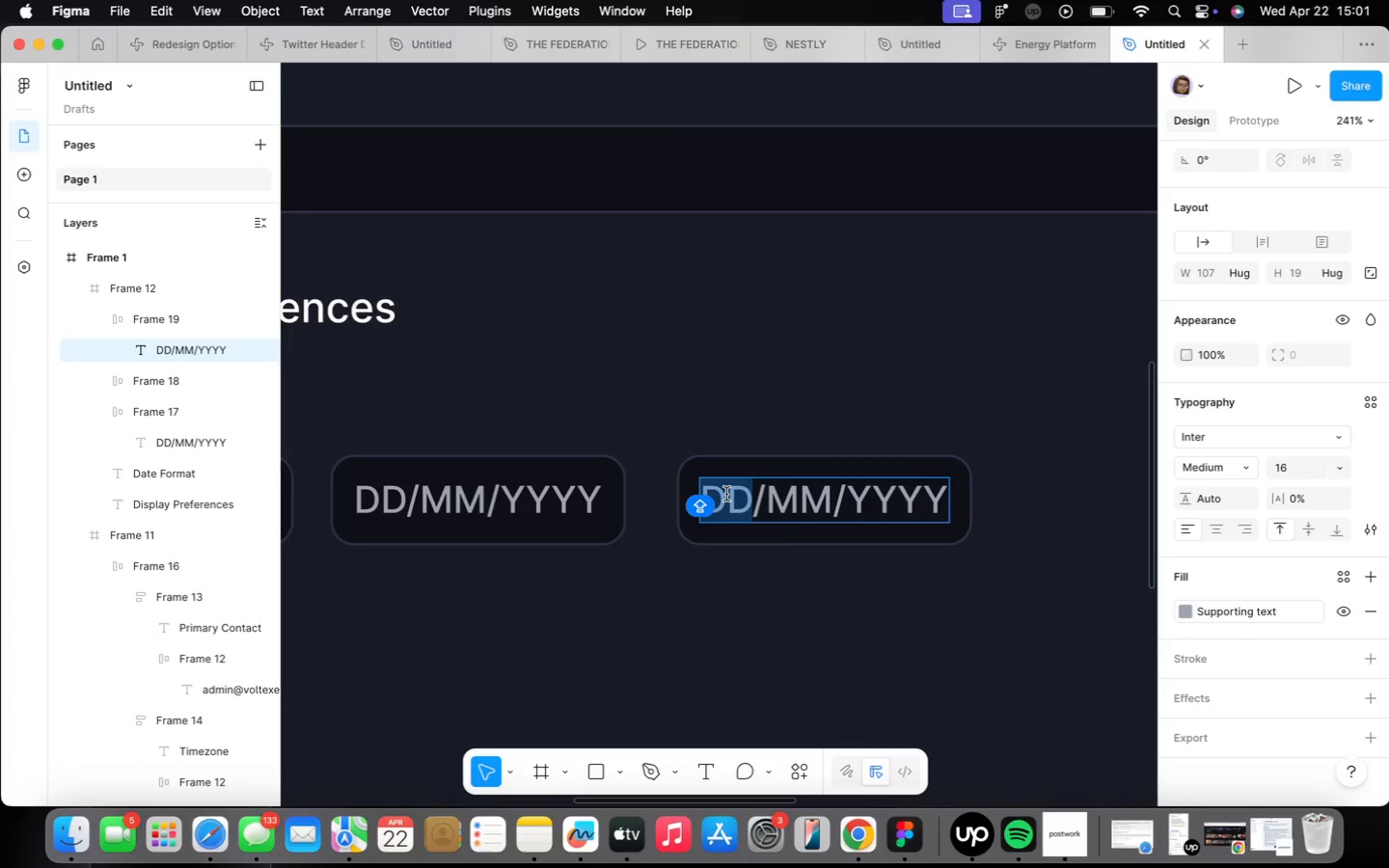 
type(YYY)
 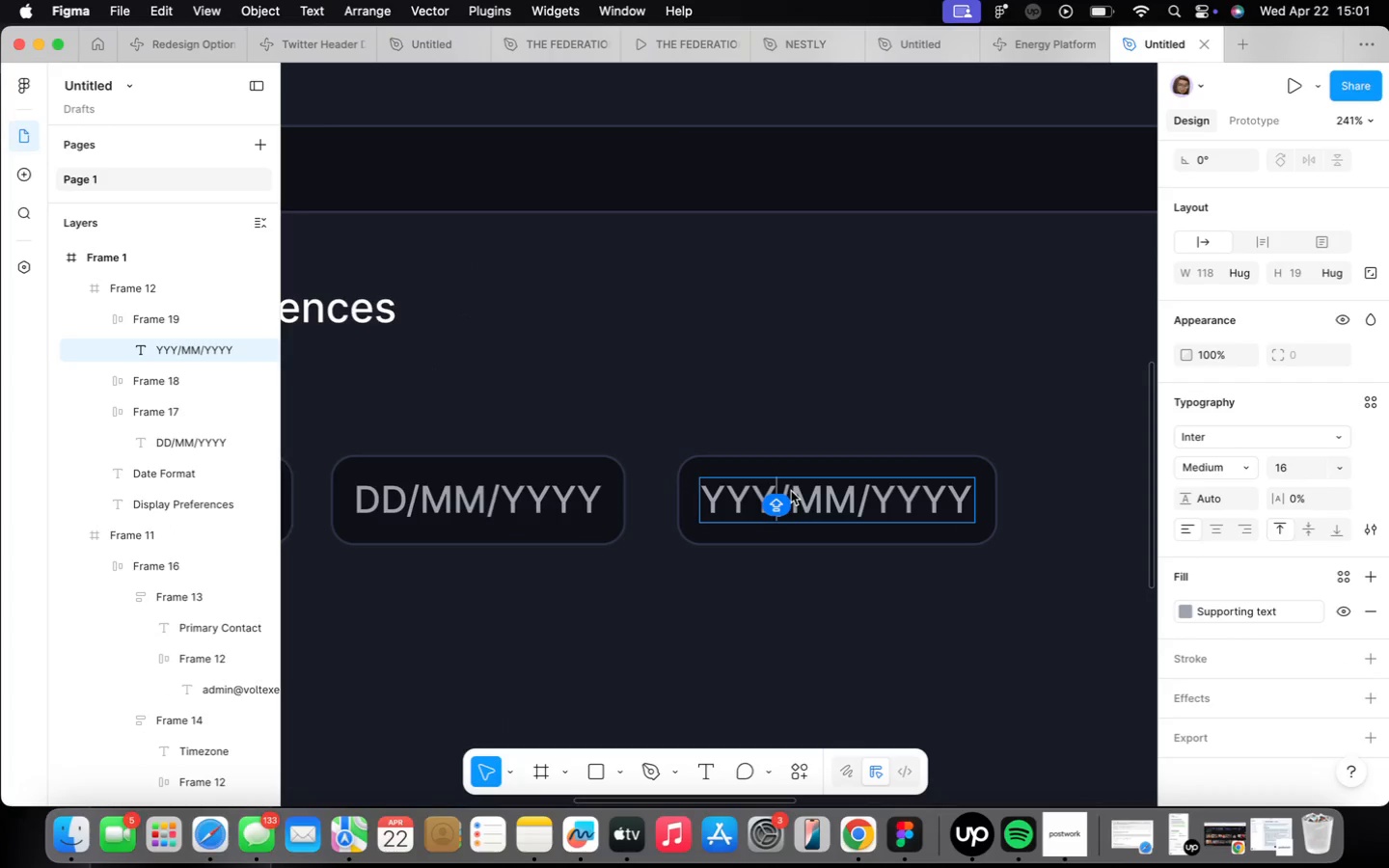 
left_click([849, 502])
 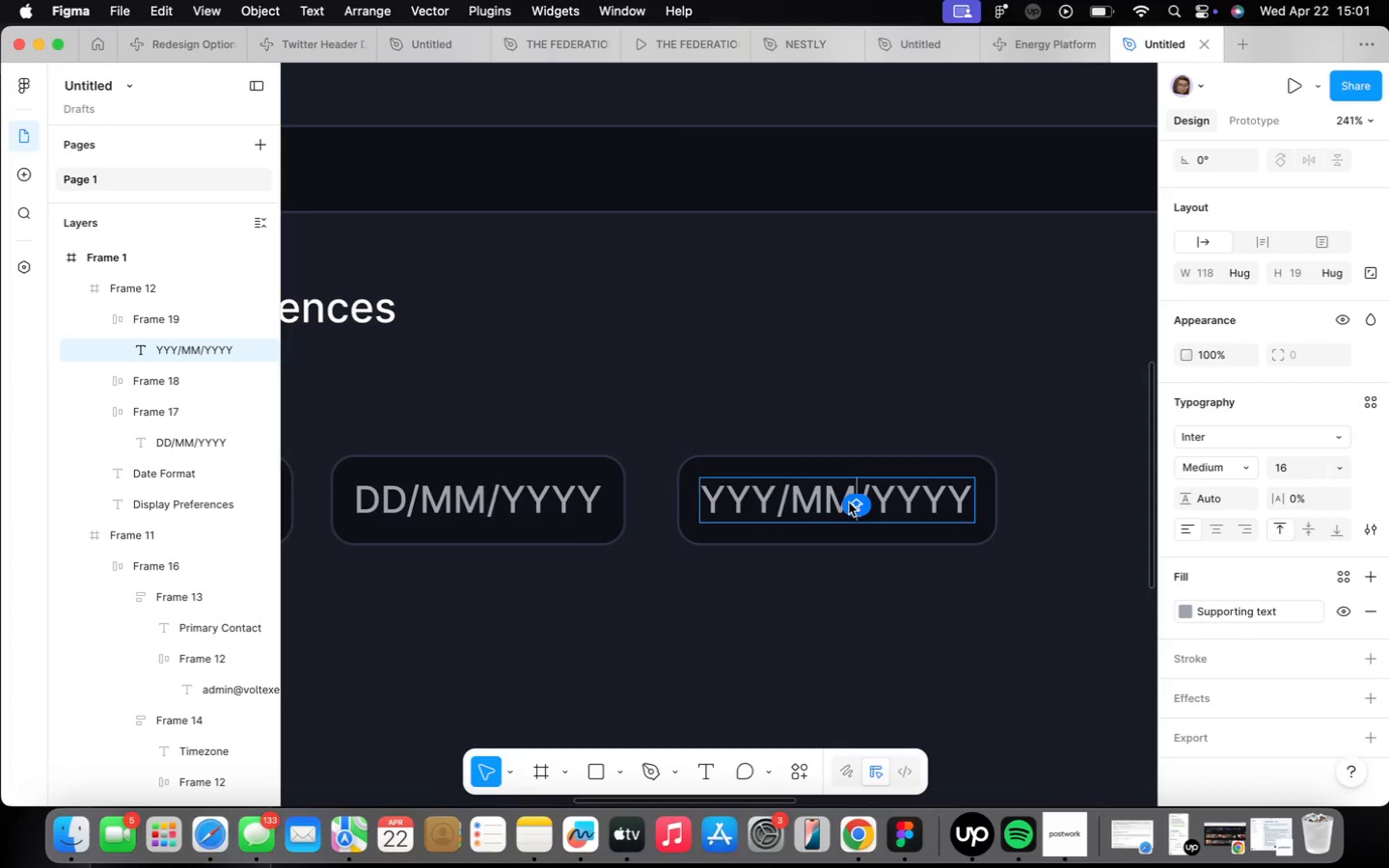 
key(Backspace)
 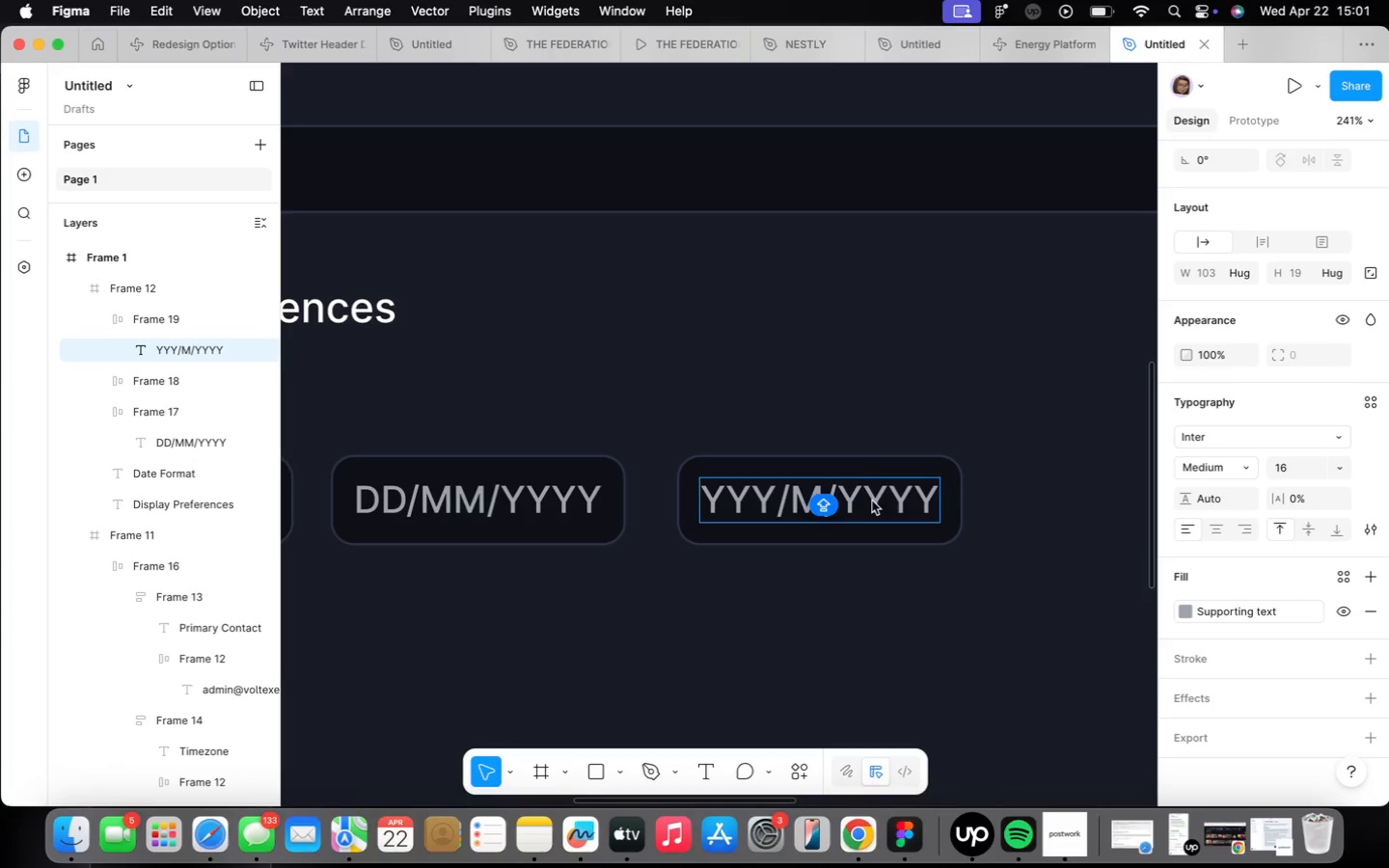 
double_click([872, 501])
 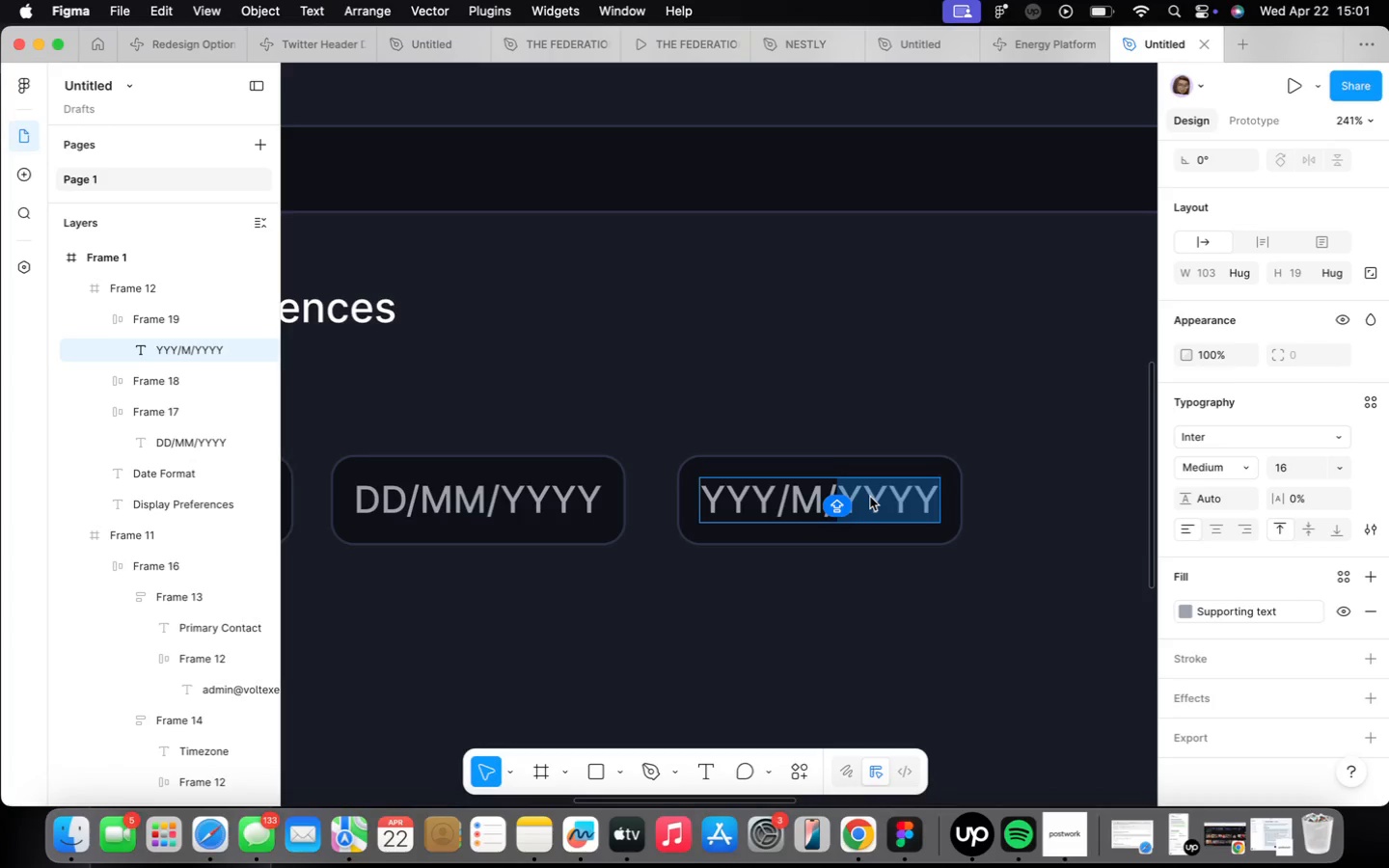 
type(DD)
 